 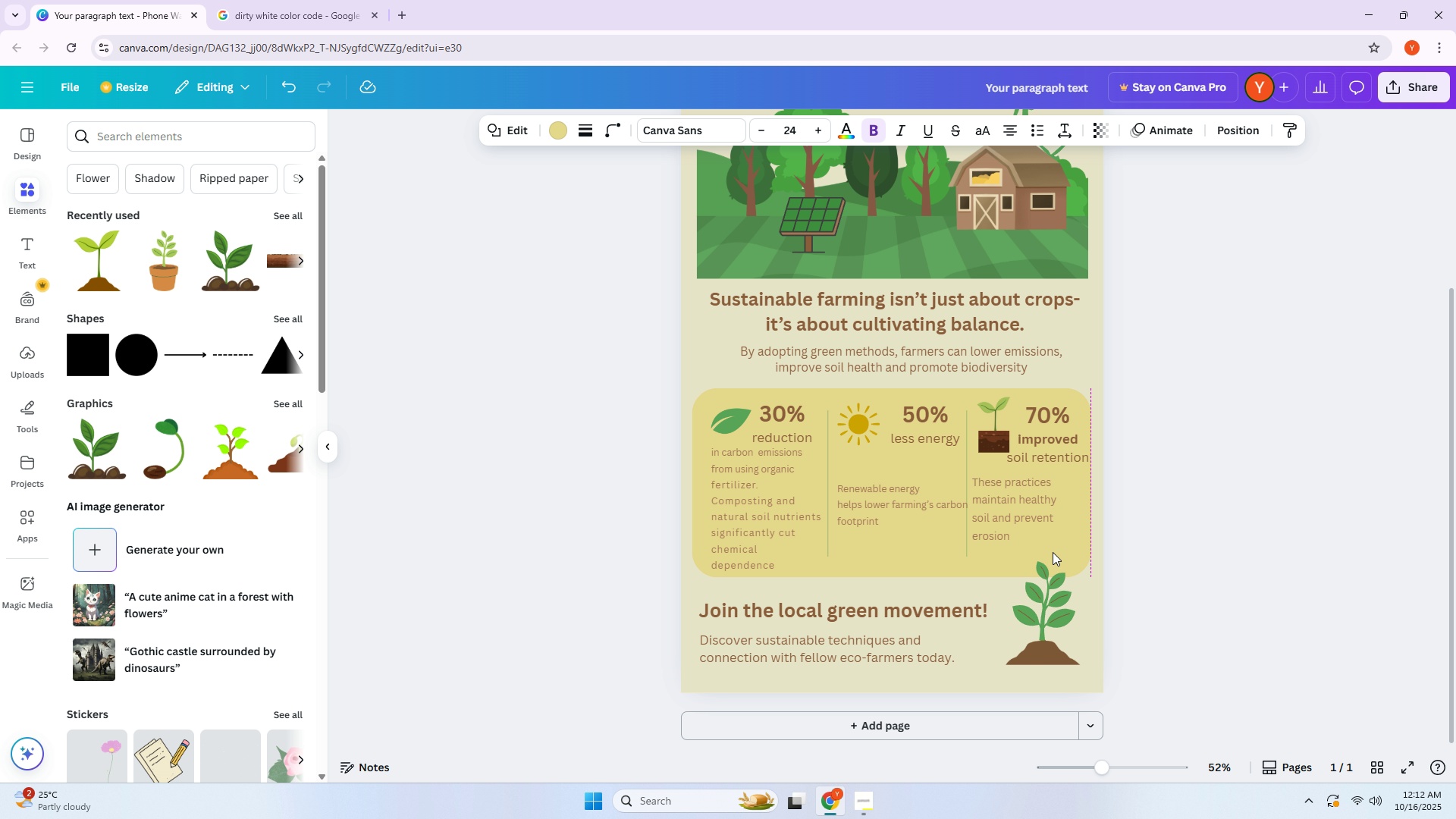 
key(ArrowLeft)
 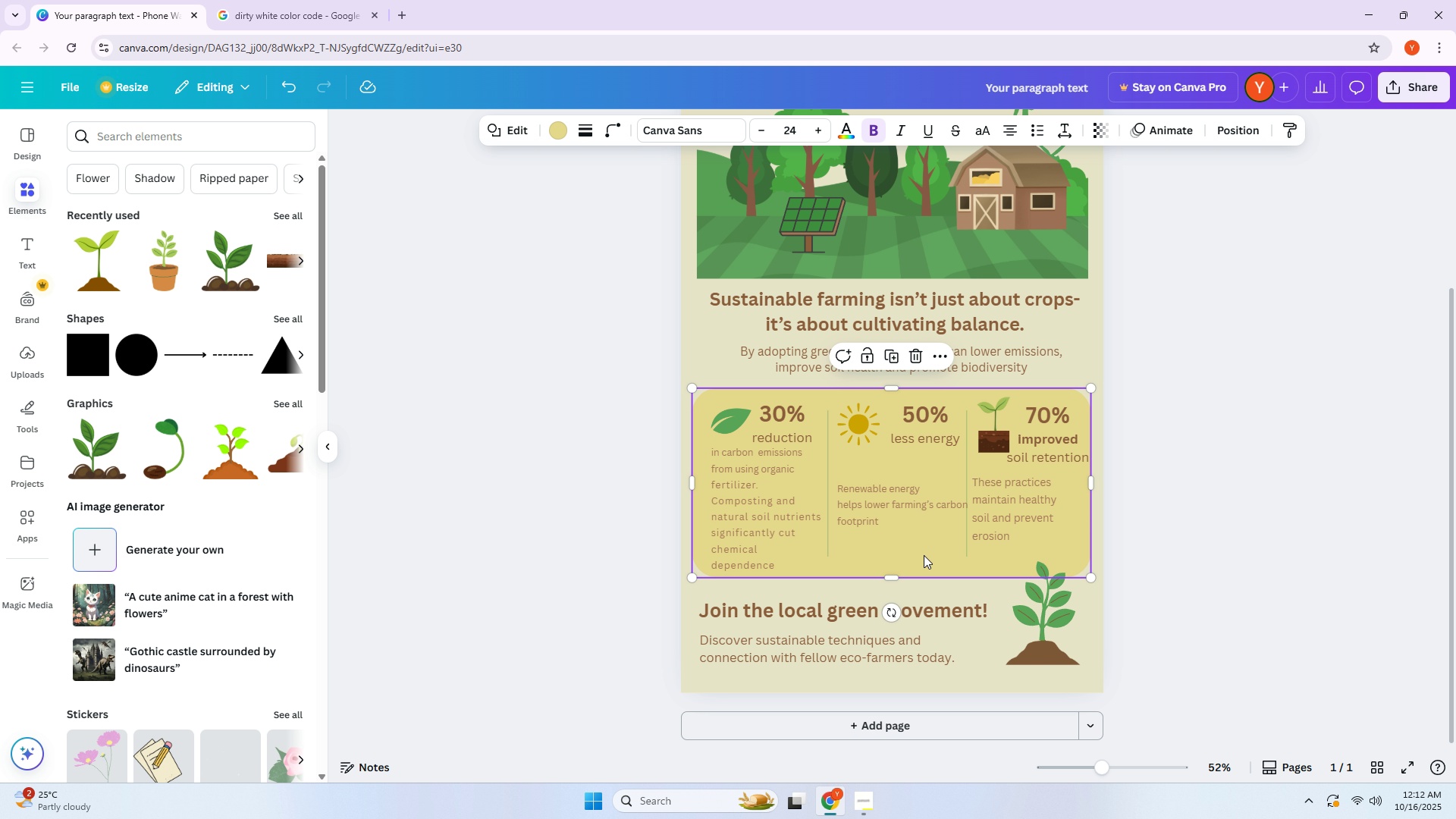 
key(ArrowRight)
 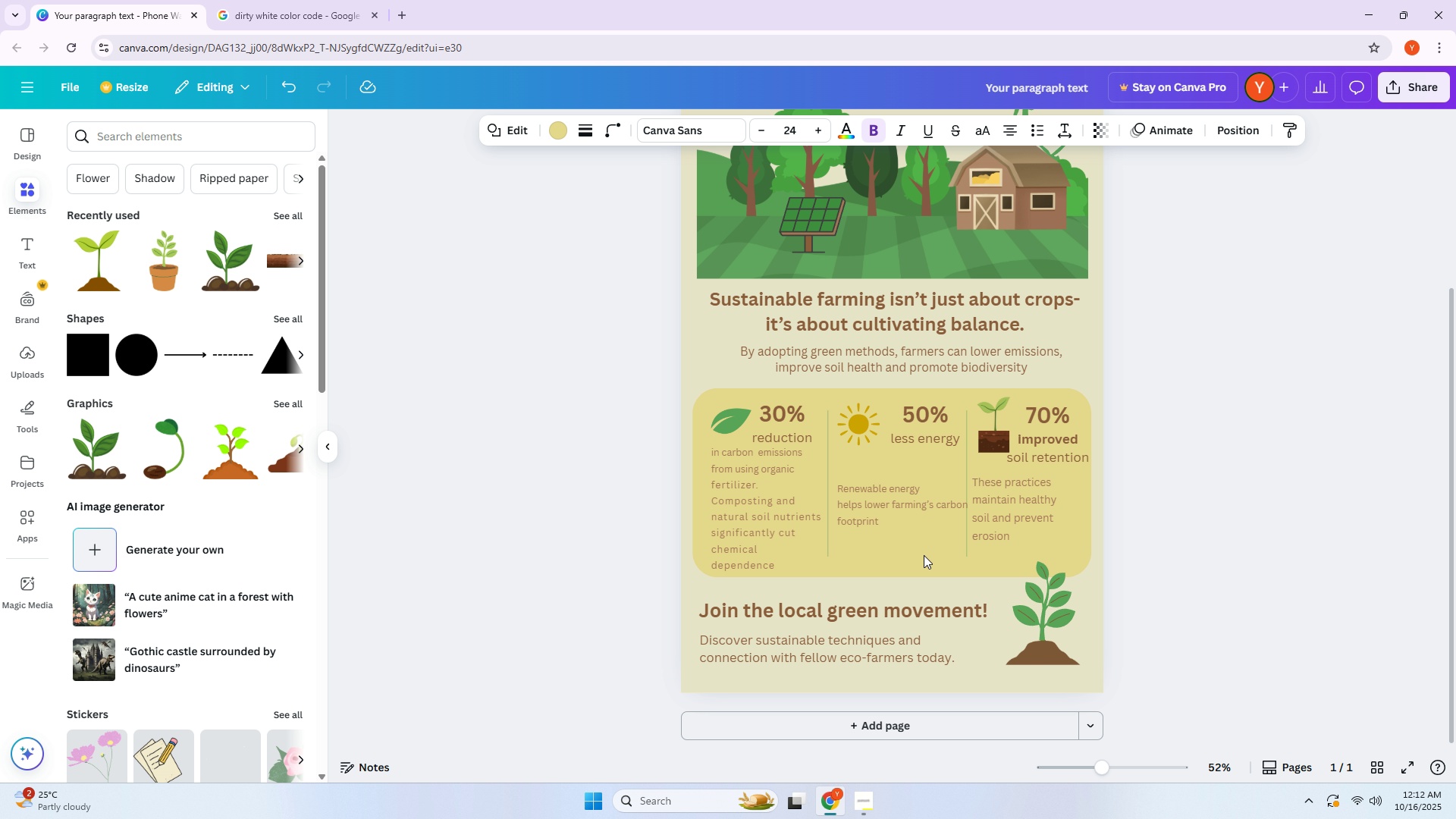 
left_click([924, 555])
 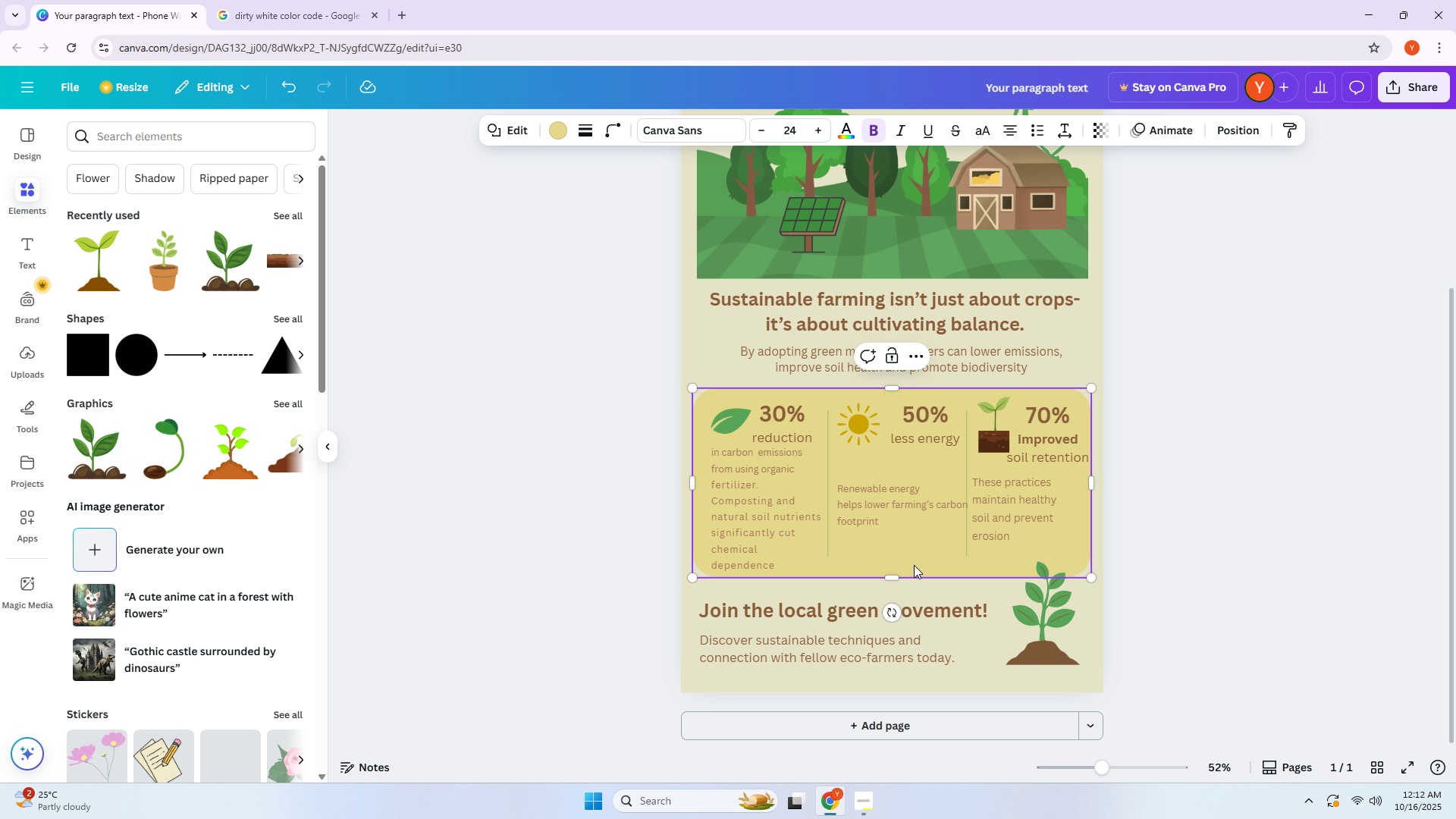 
key(ArrowLeft)
 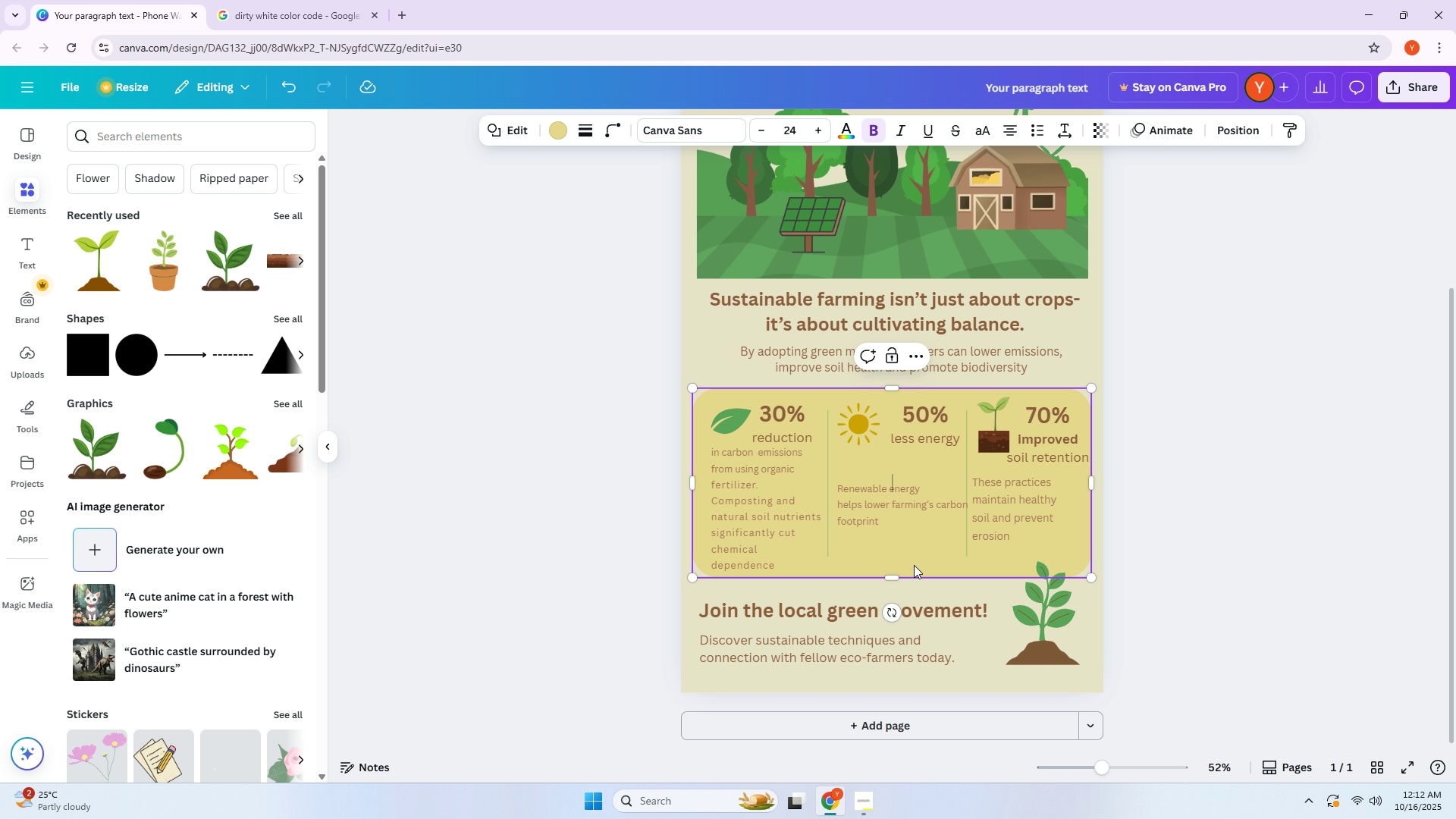 
key(ArrowRight)
 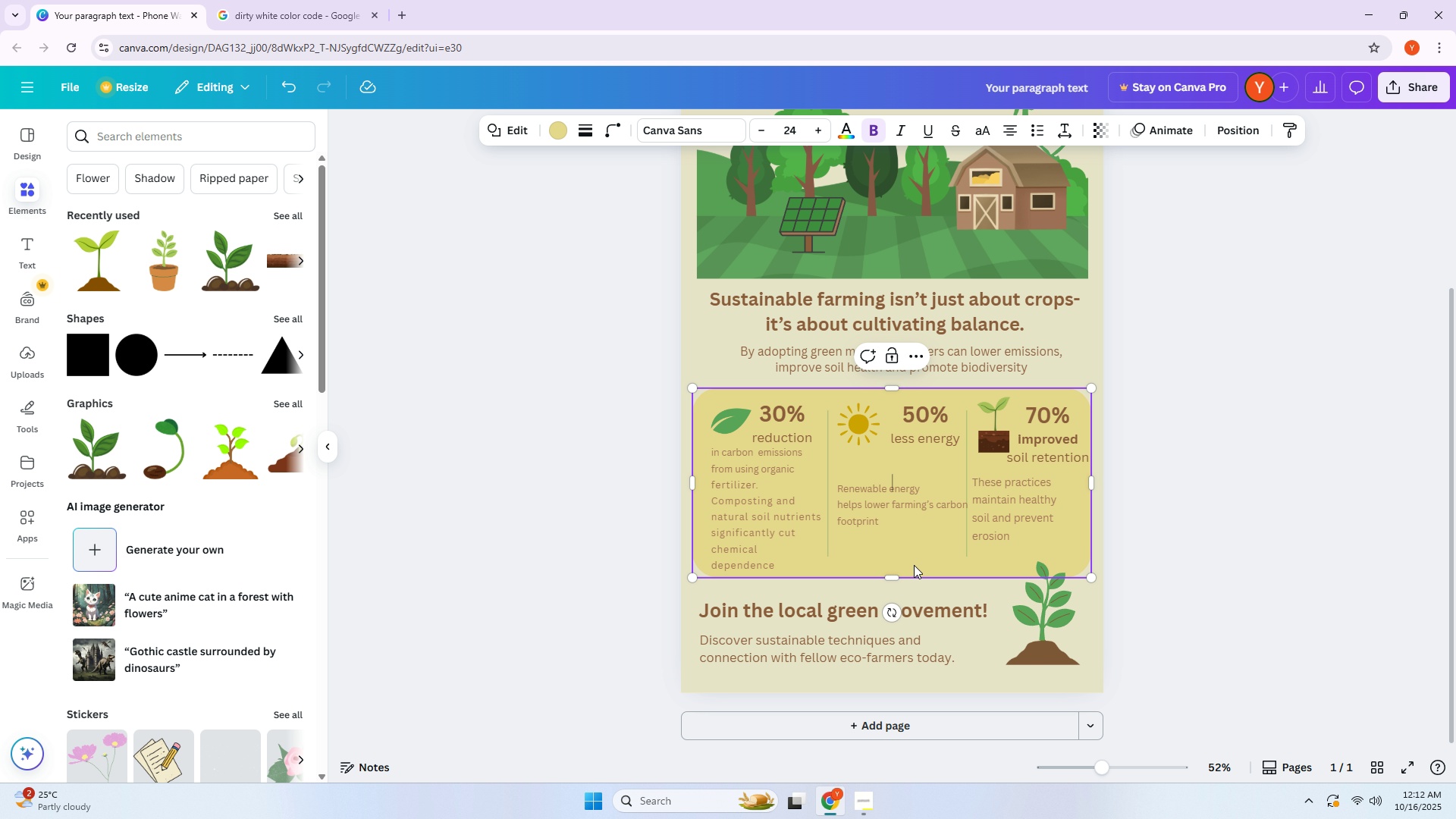 
key(ArrowLeft)
 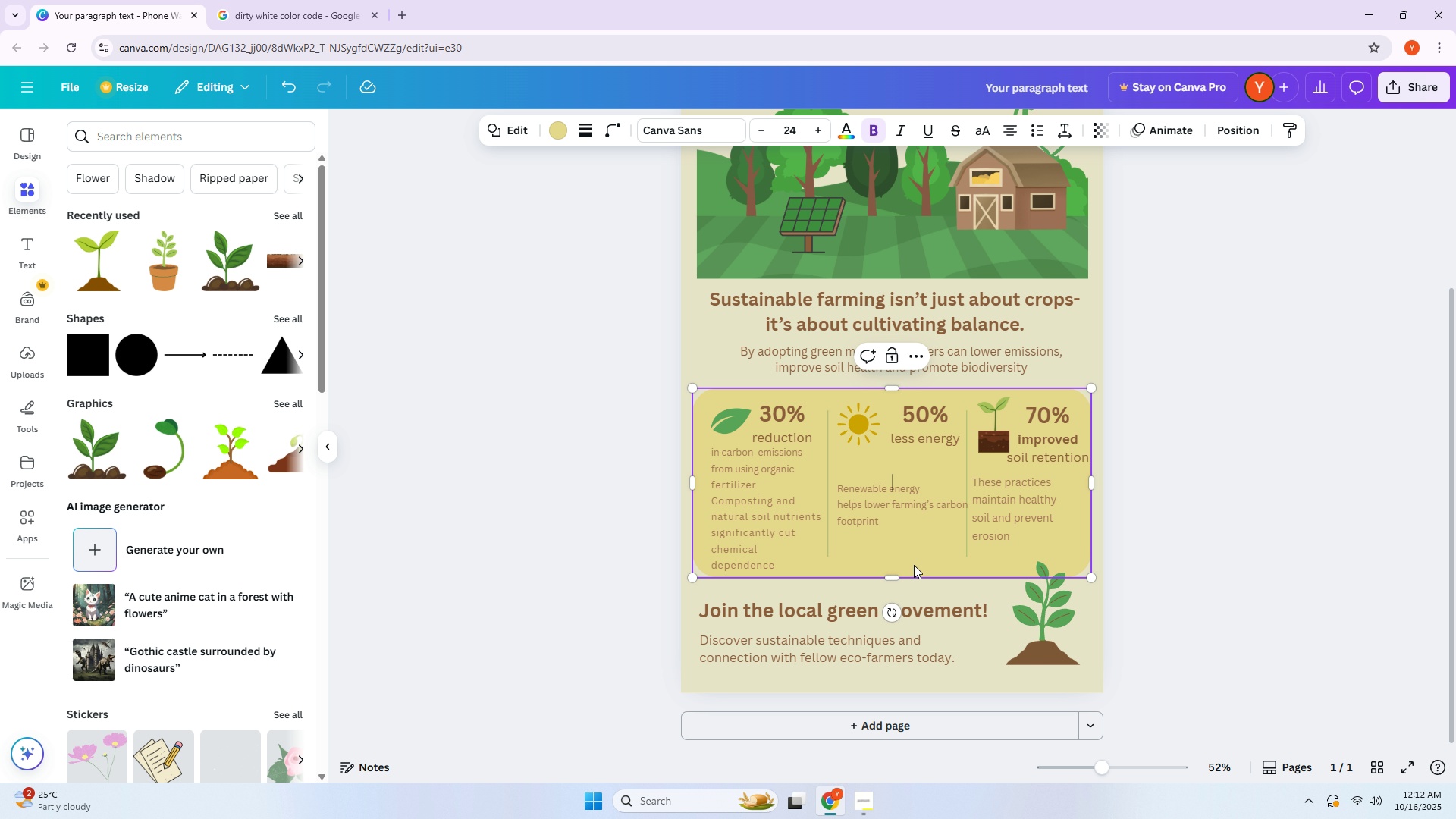 
key(ArrowRight)
 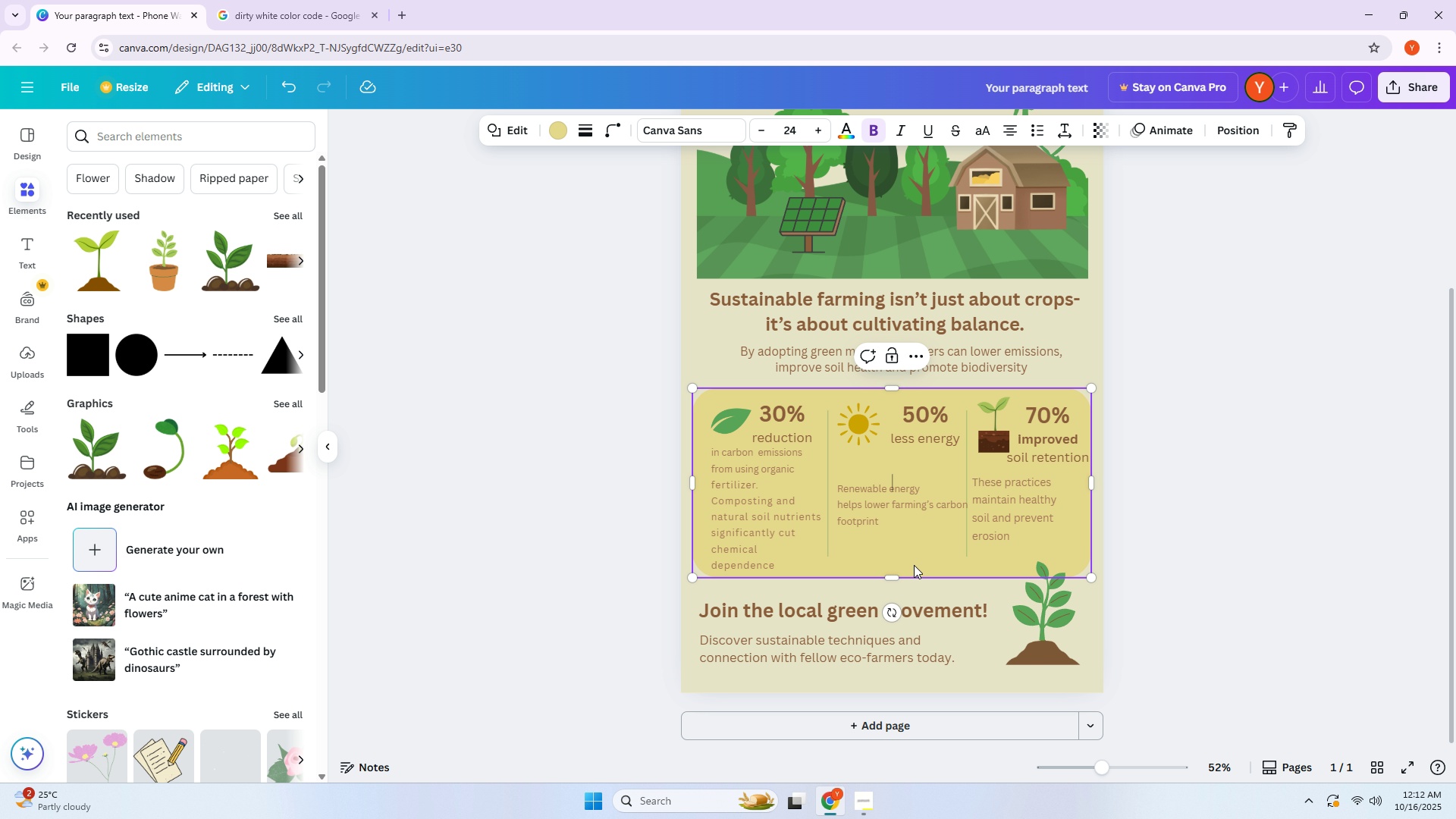 
key(ArrowLeft)
 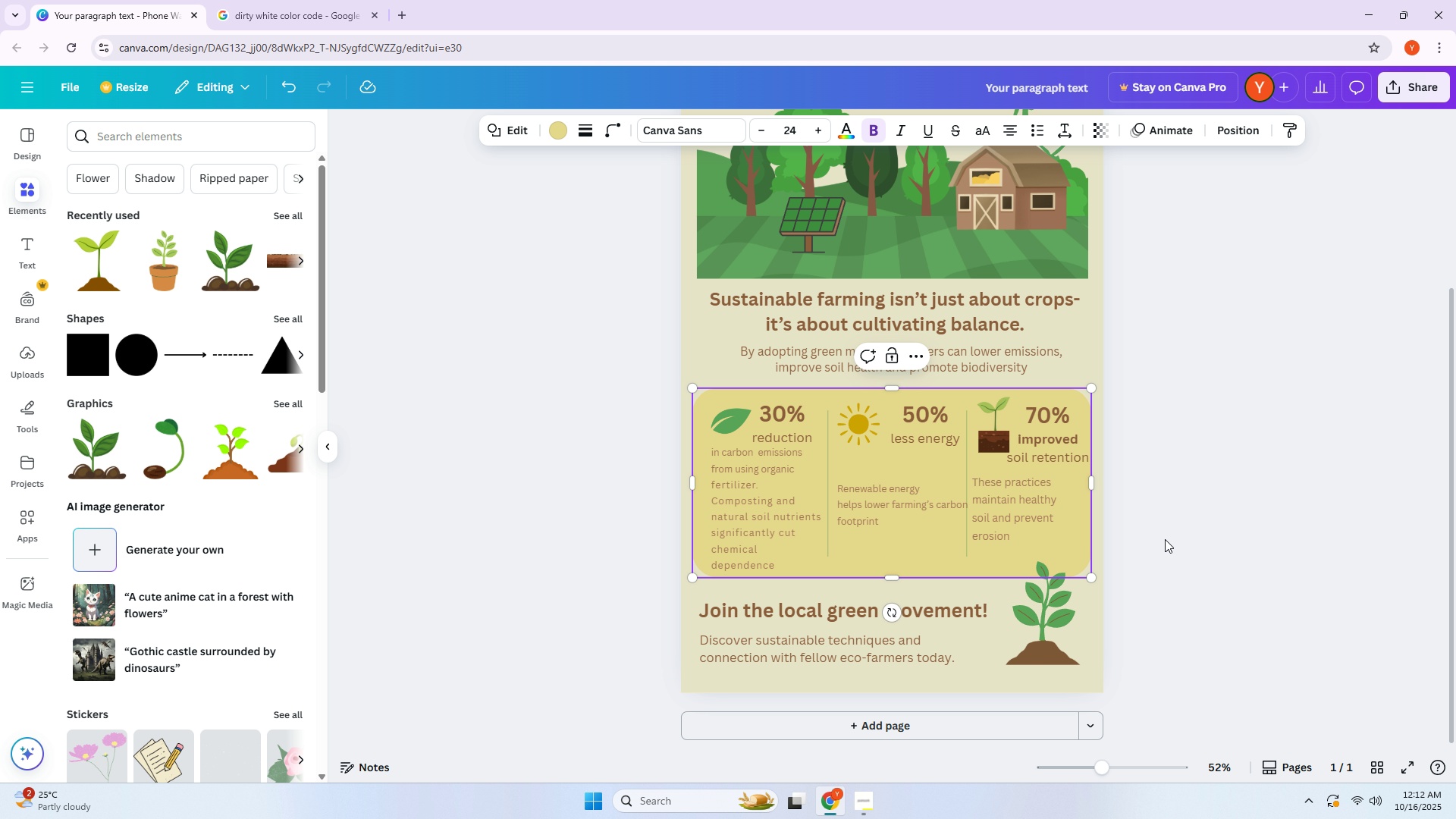 
left_click([1165, 539])
 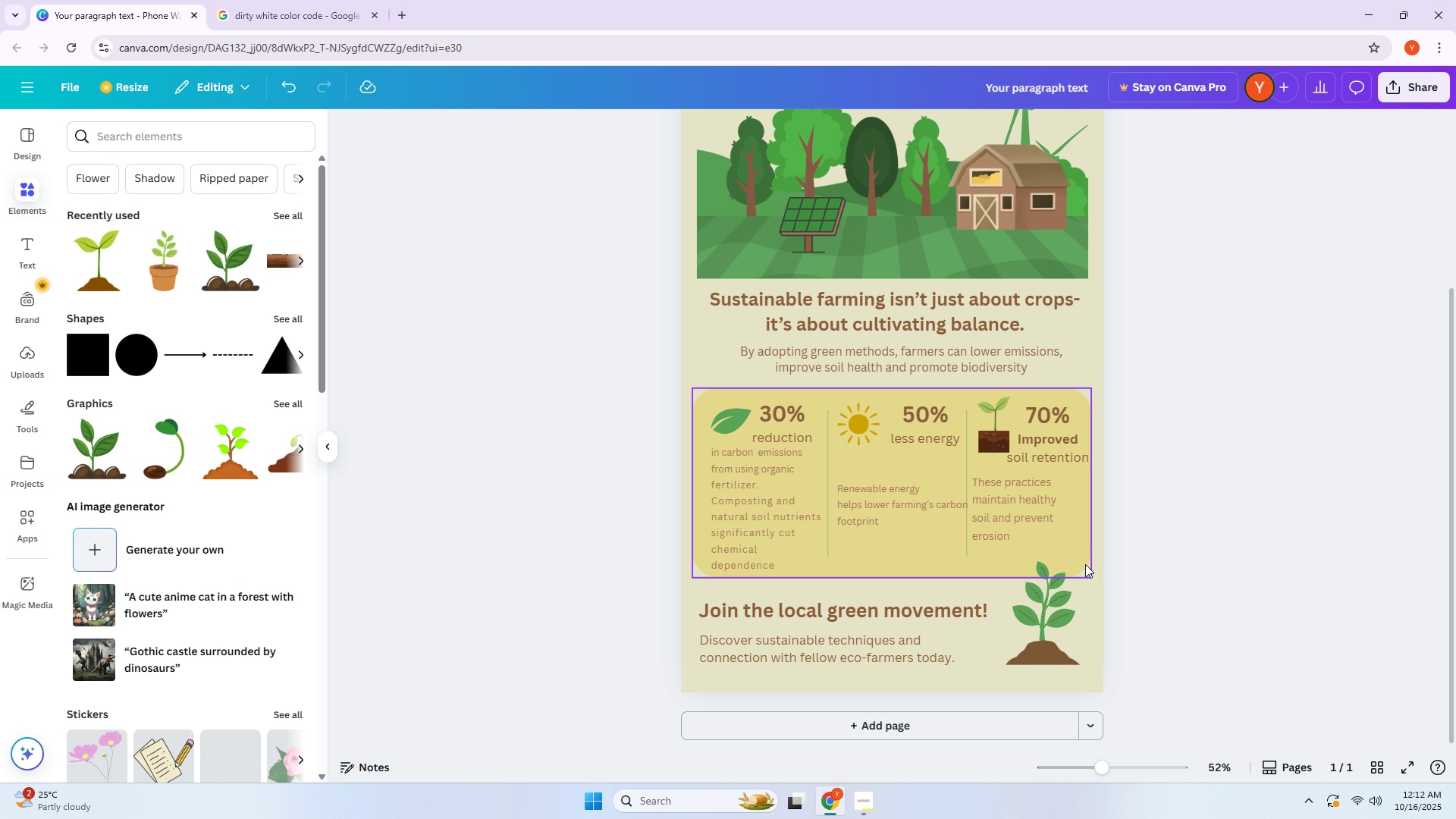 
left_click([1085, 564])
 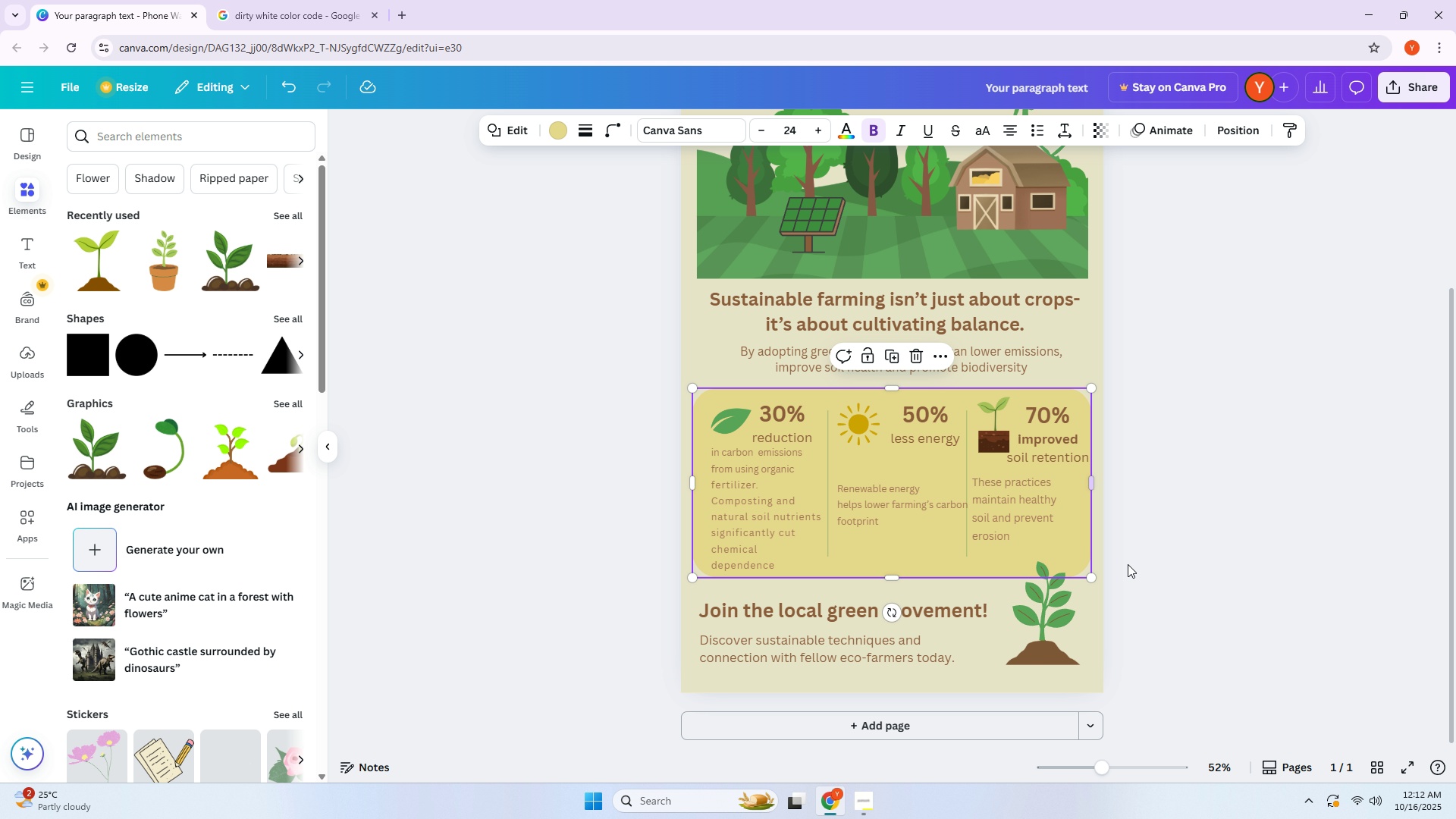 
key(ArrowRight)
 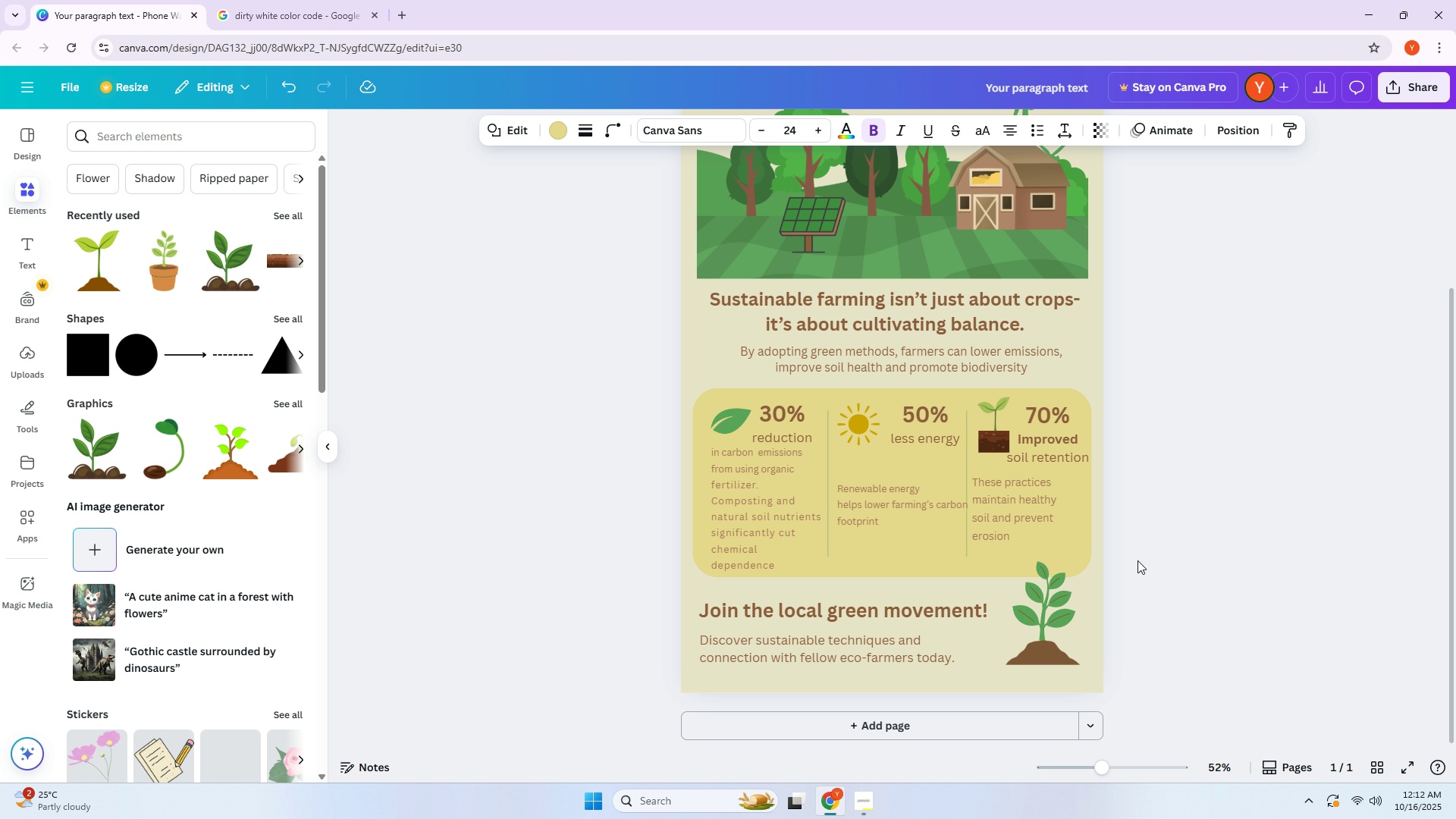 
key(ArrowLeft)
 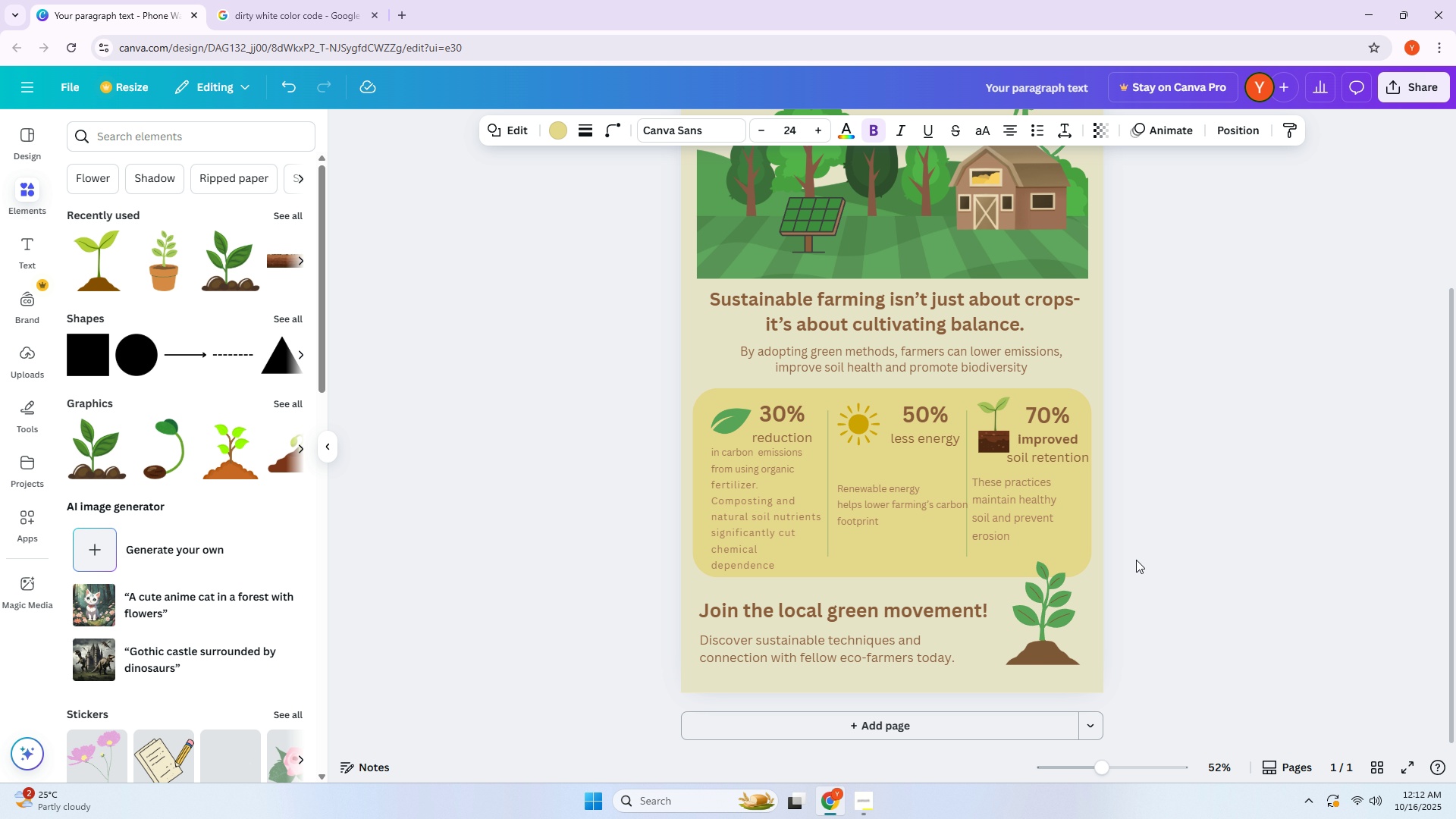 
key(ArrowRight)
 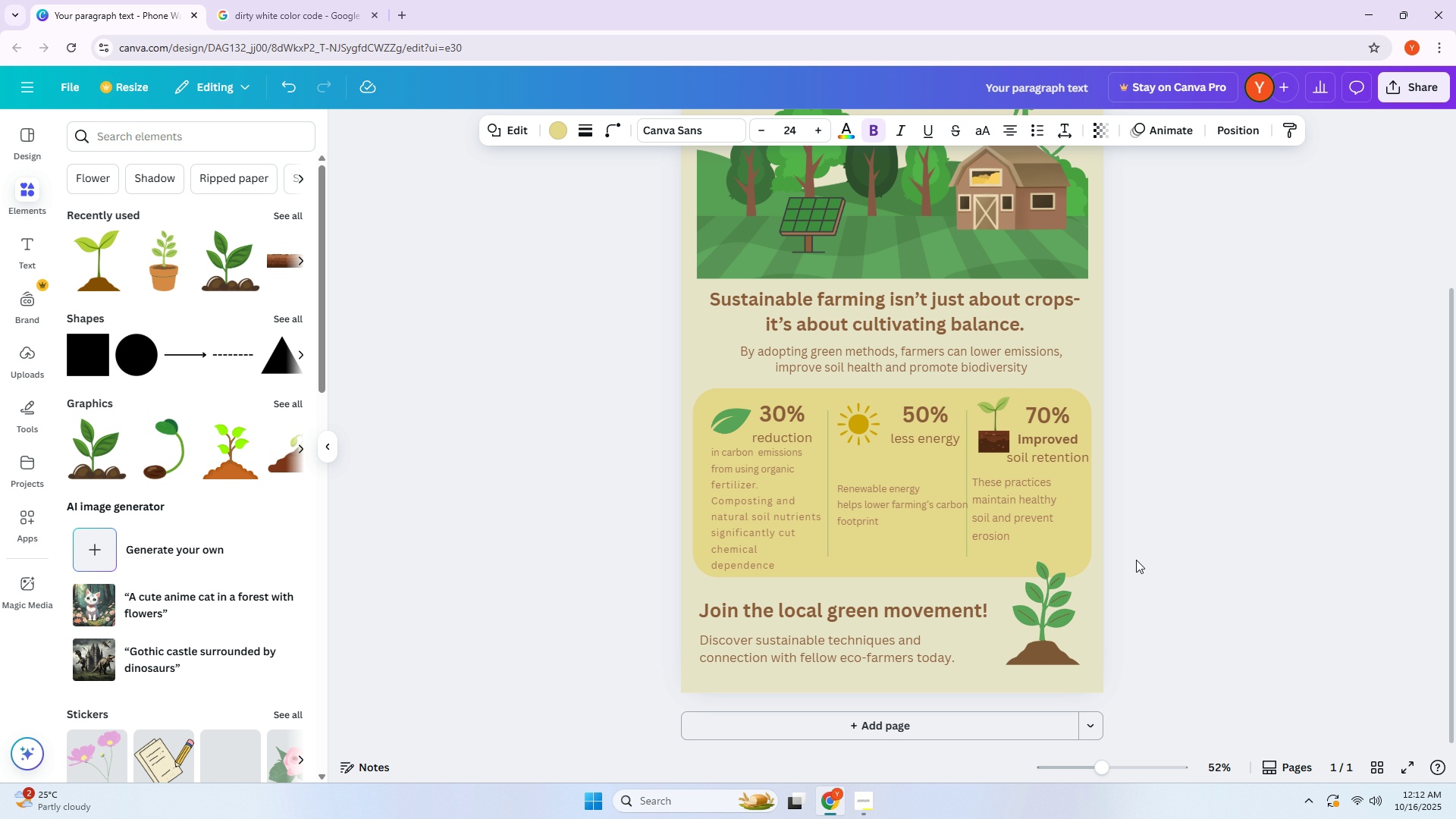 
key(ArrowLeft)
 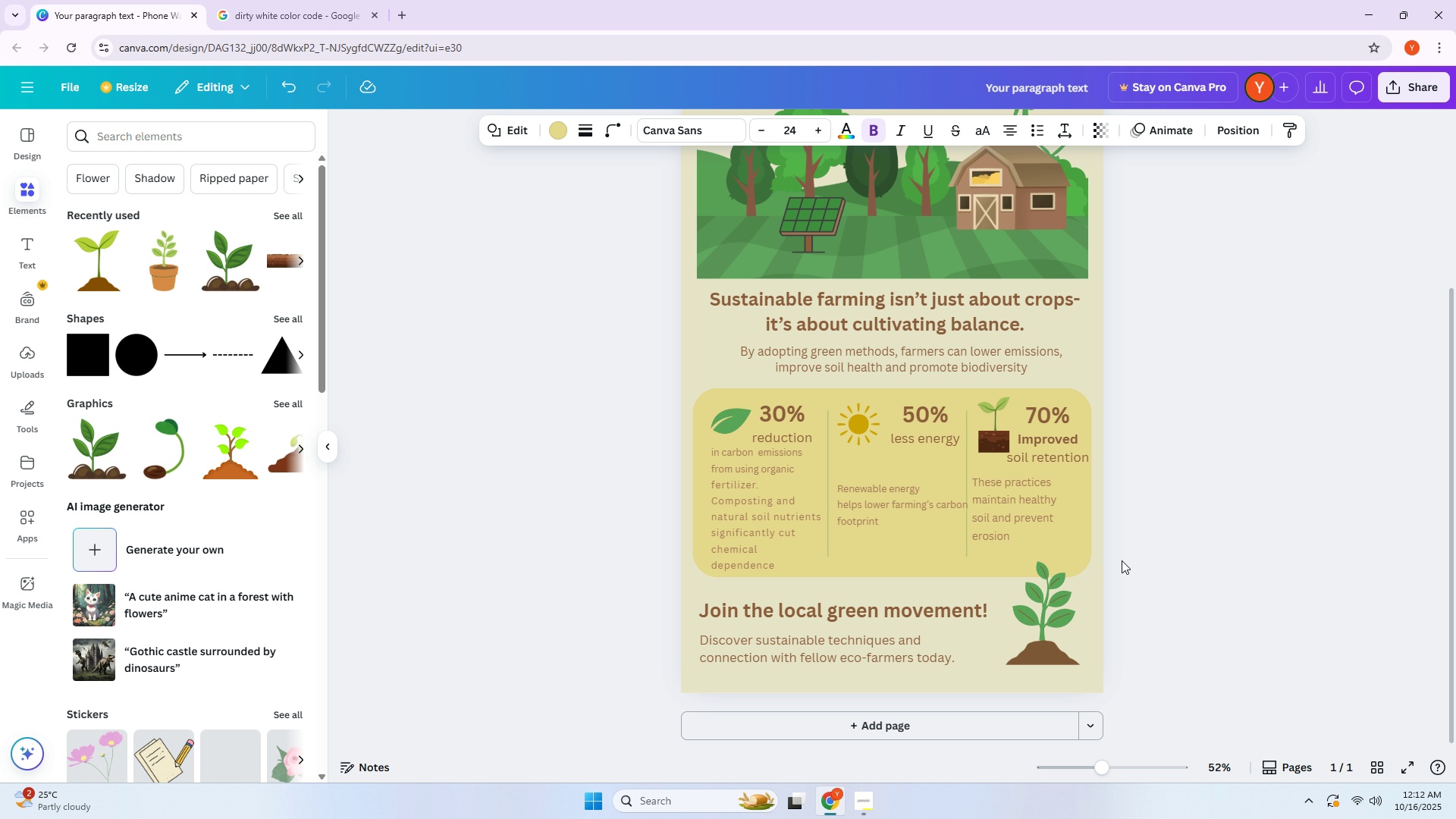 
key(ArrowLeft)
 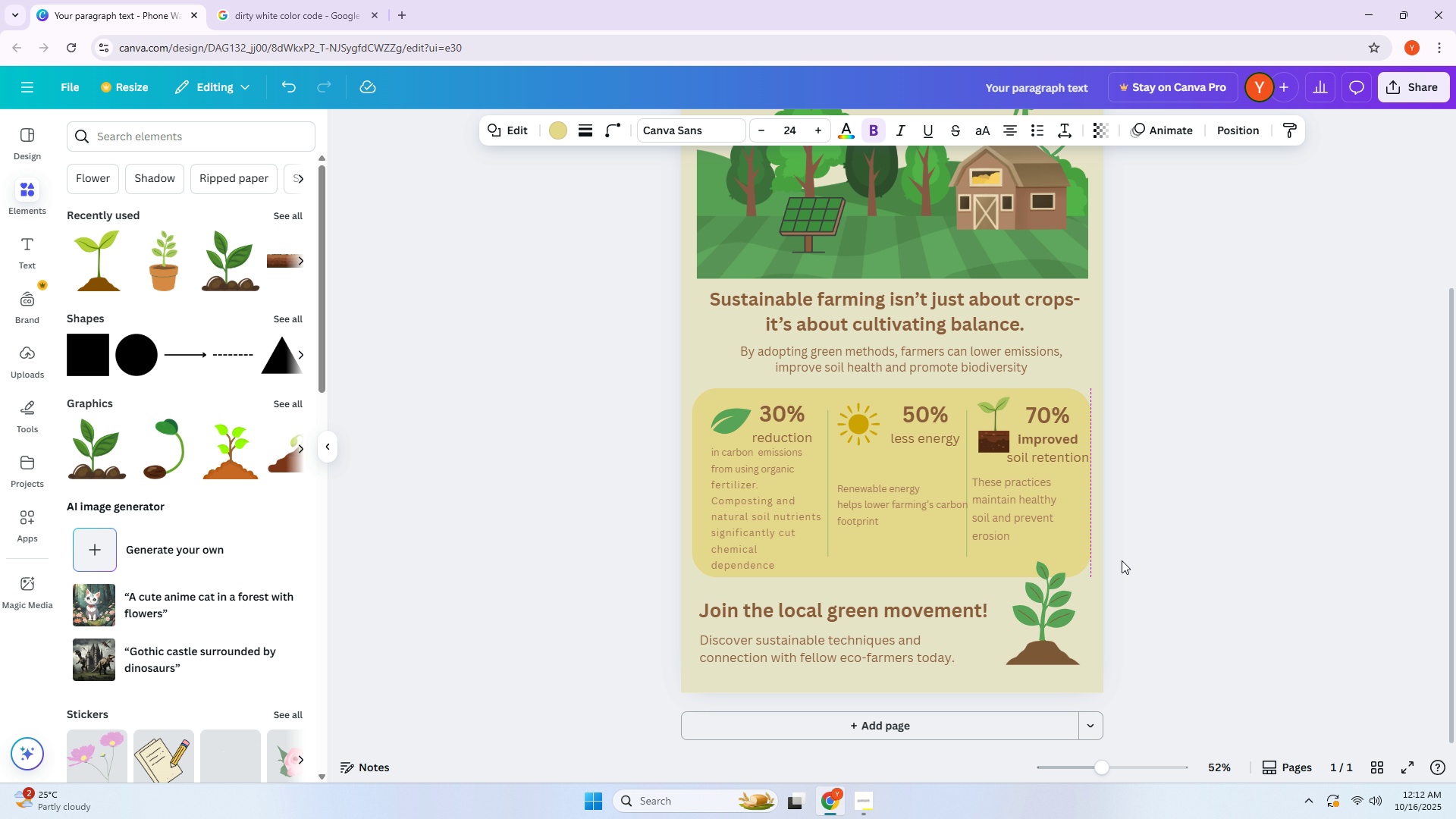 
key(ArrowRight)
 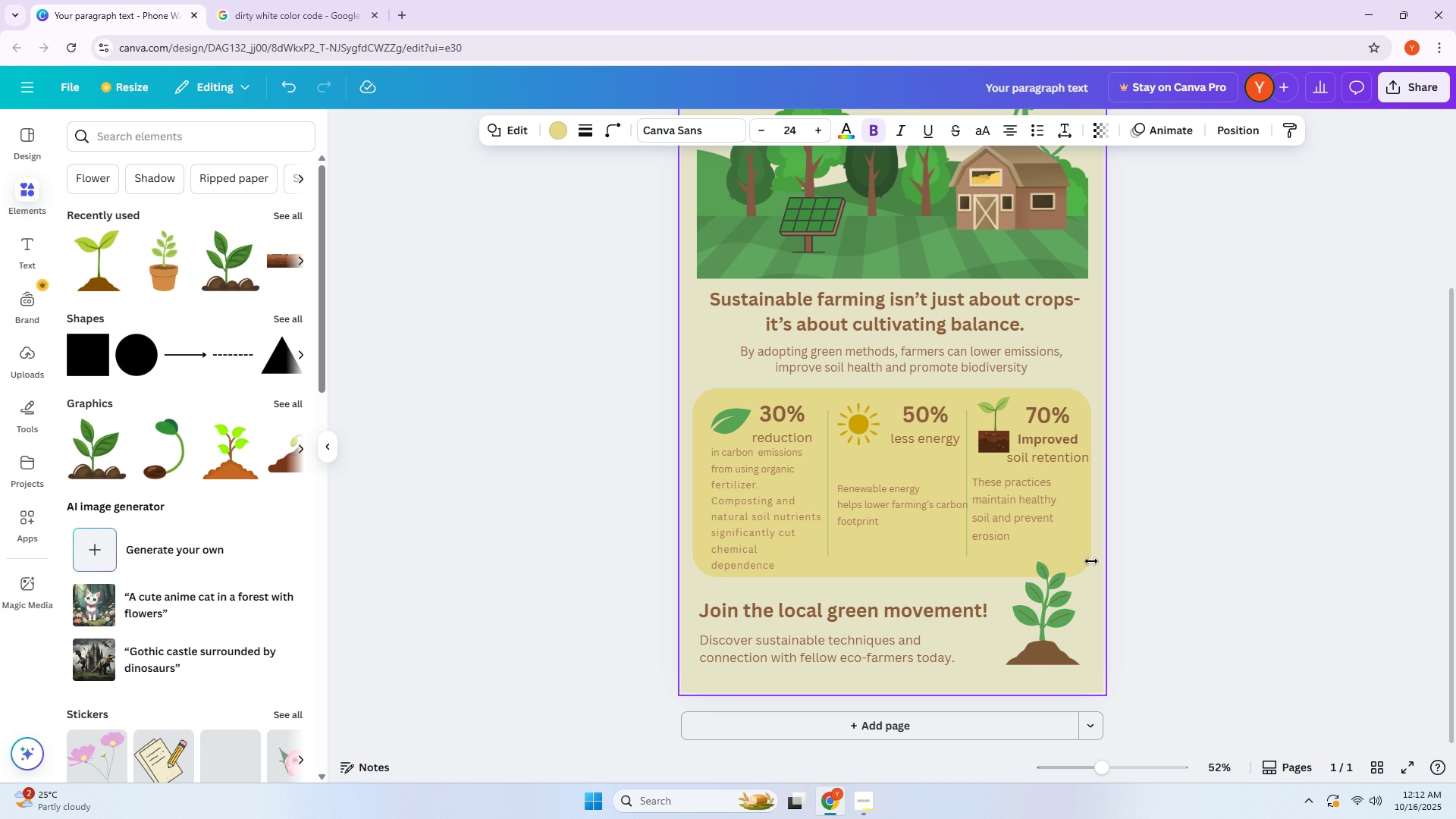 
key(ArrowLeft)
 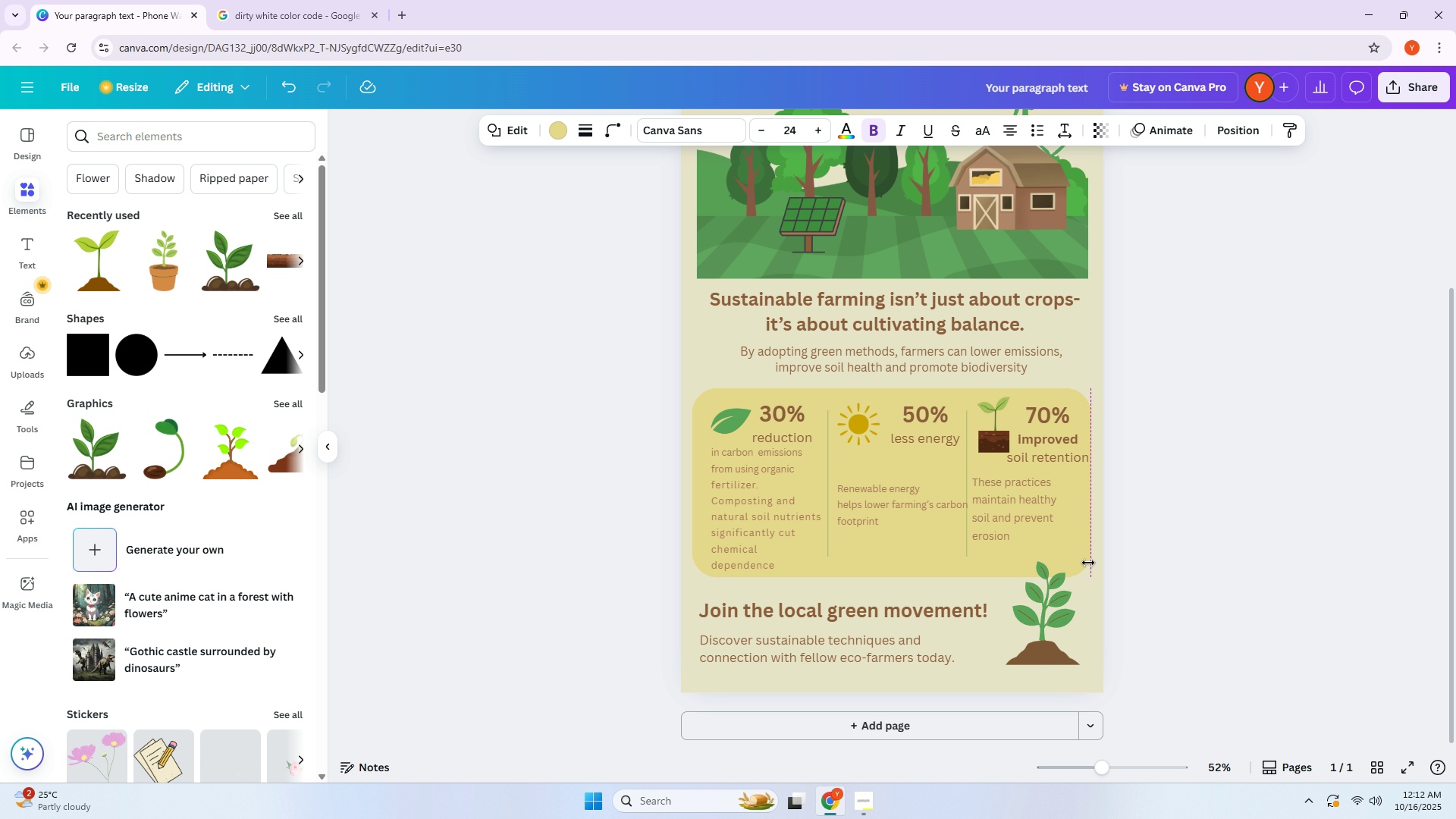 
key(ArrowLeft)
 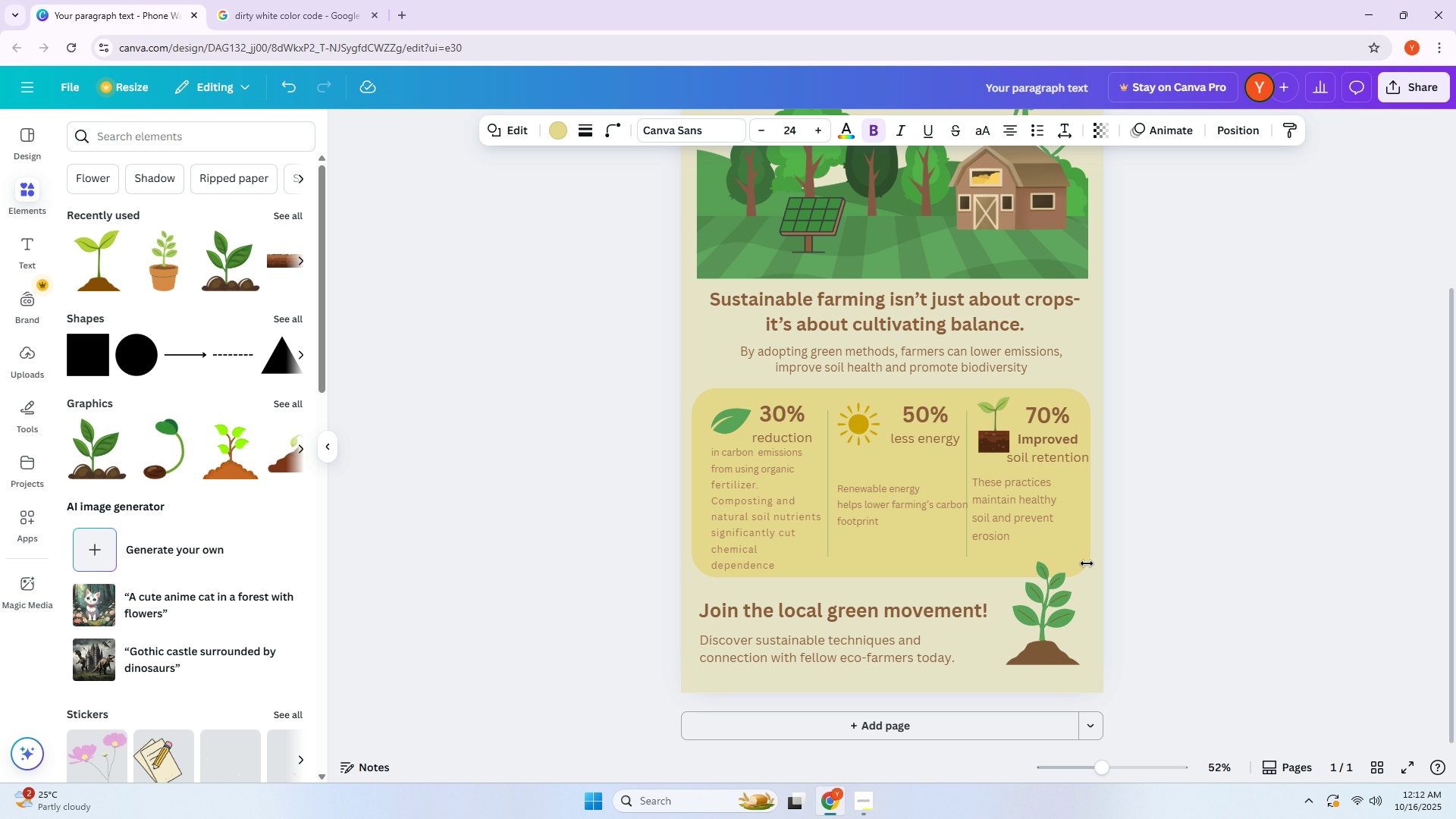 
key(ArrowLeft)
 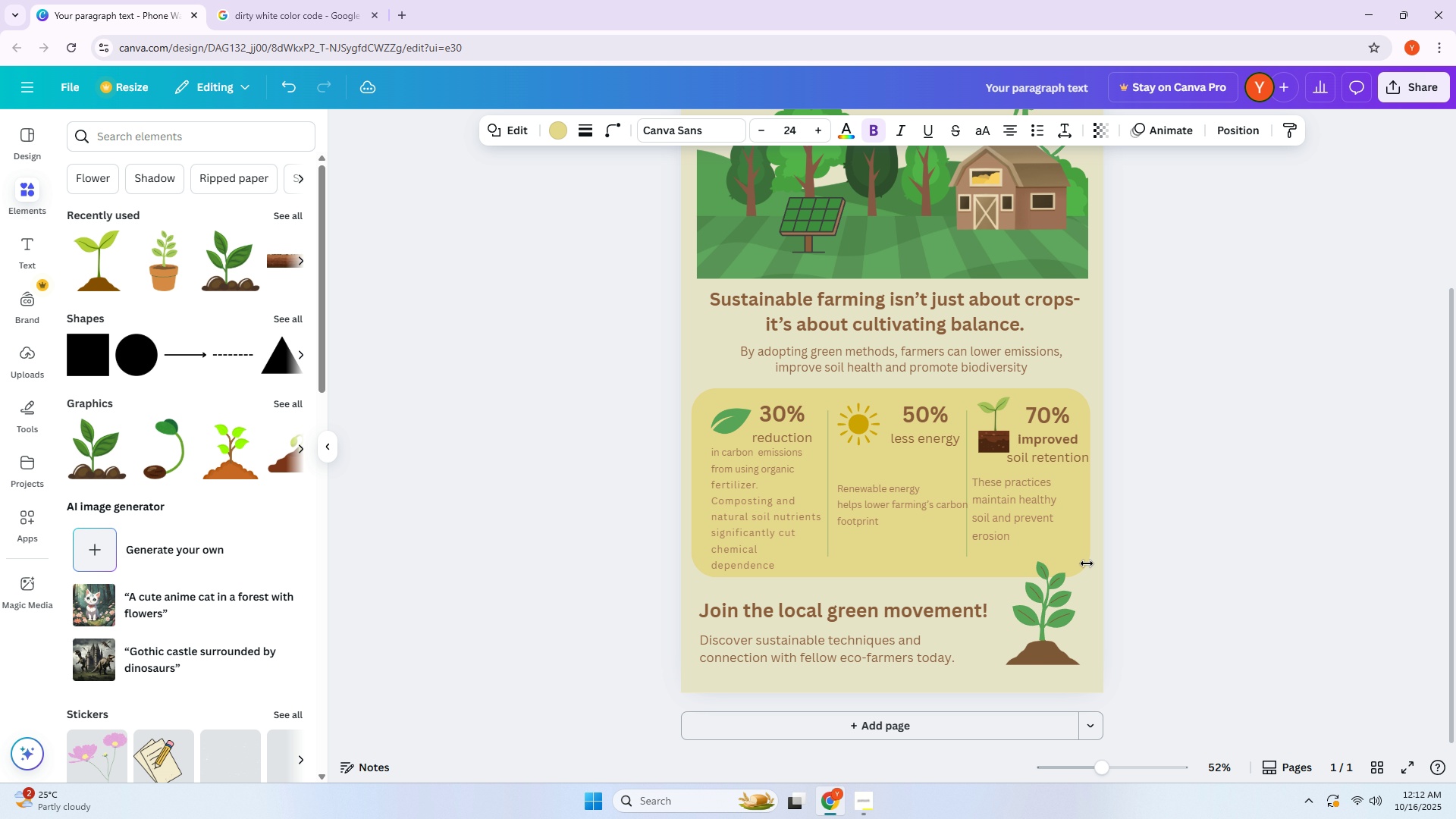 
key(ArrowLeft)
 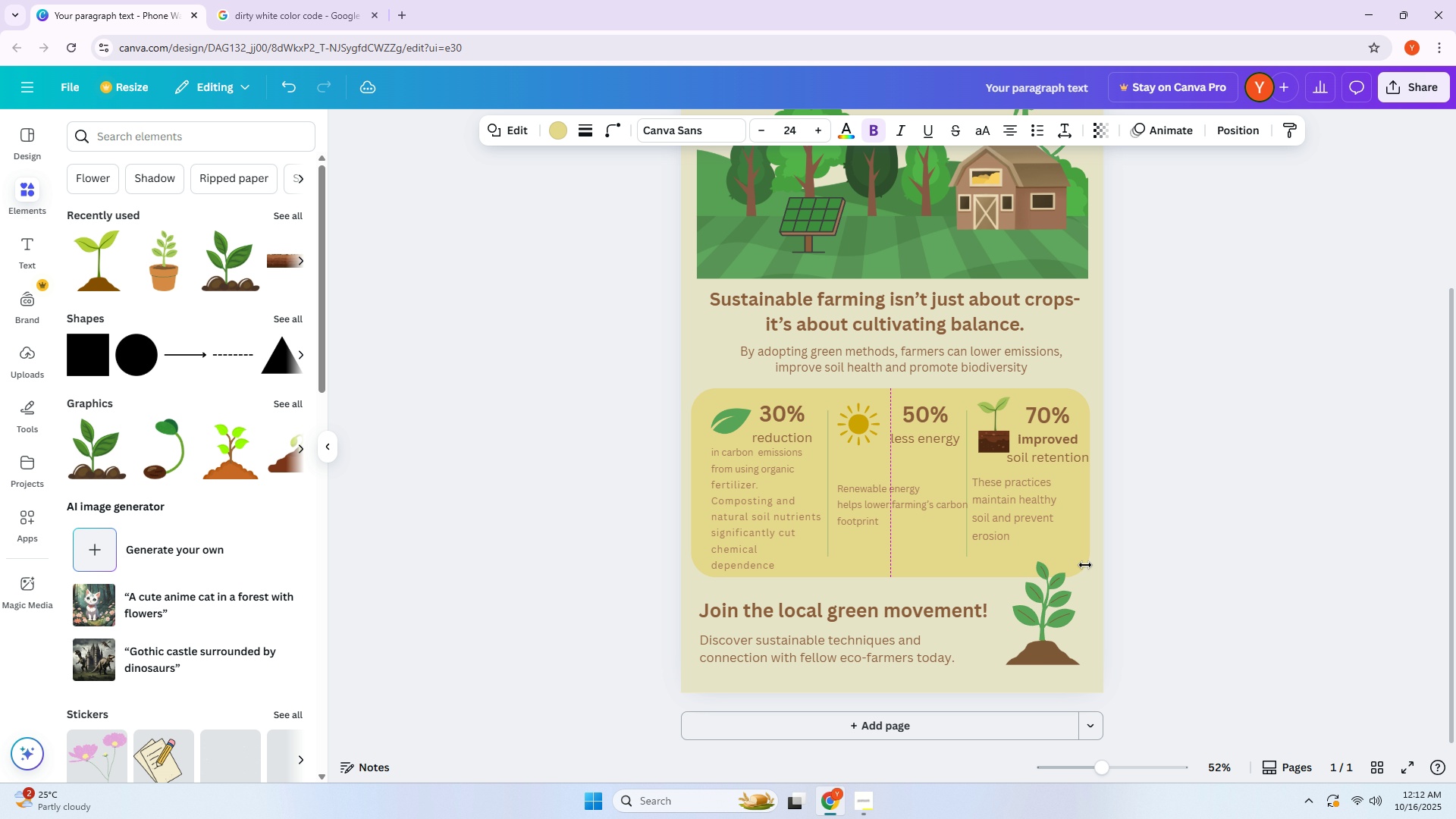 
key(ArrowLeft)
 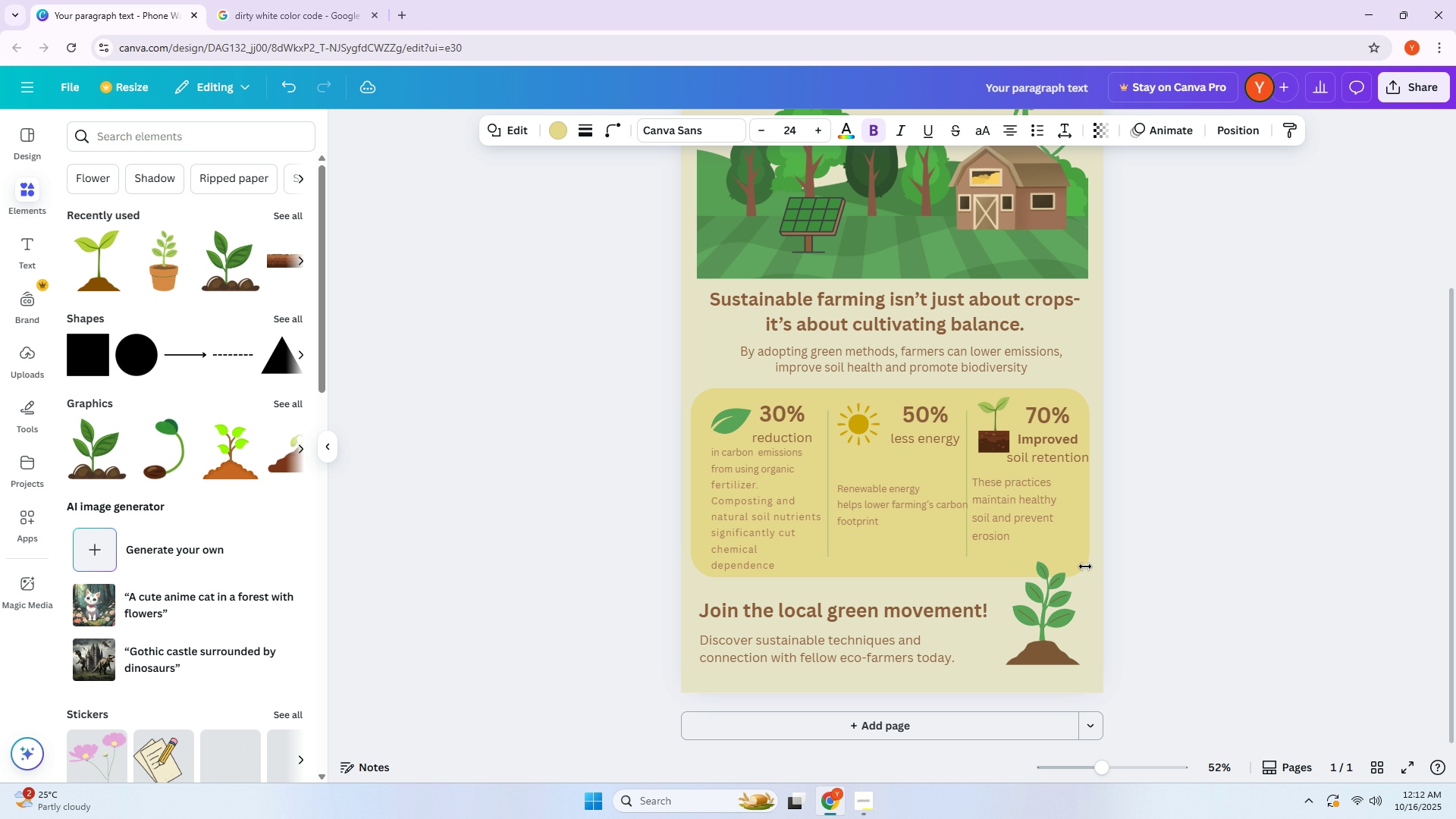 
key(ArrowLeft)
 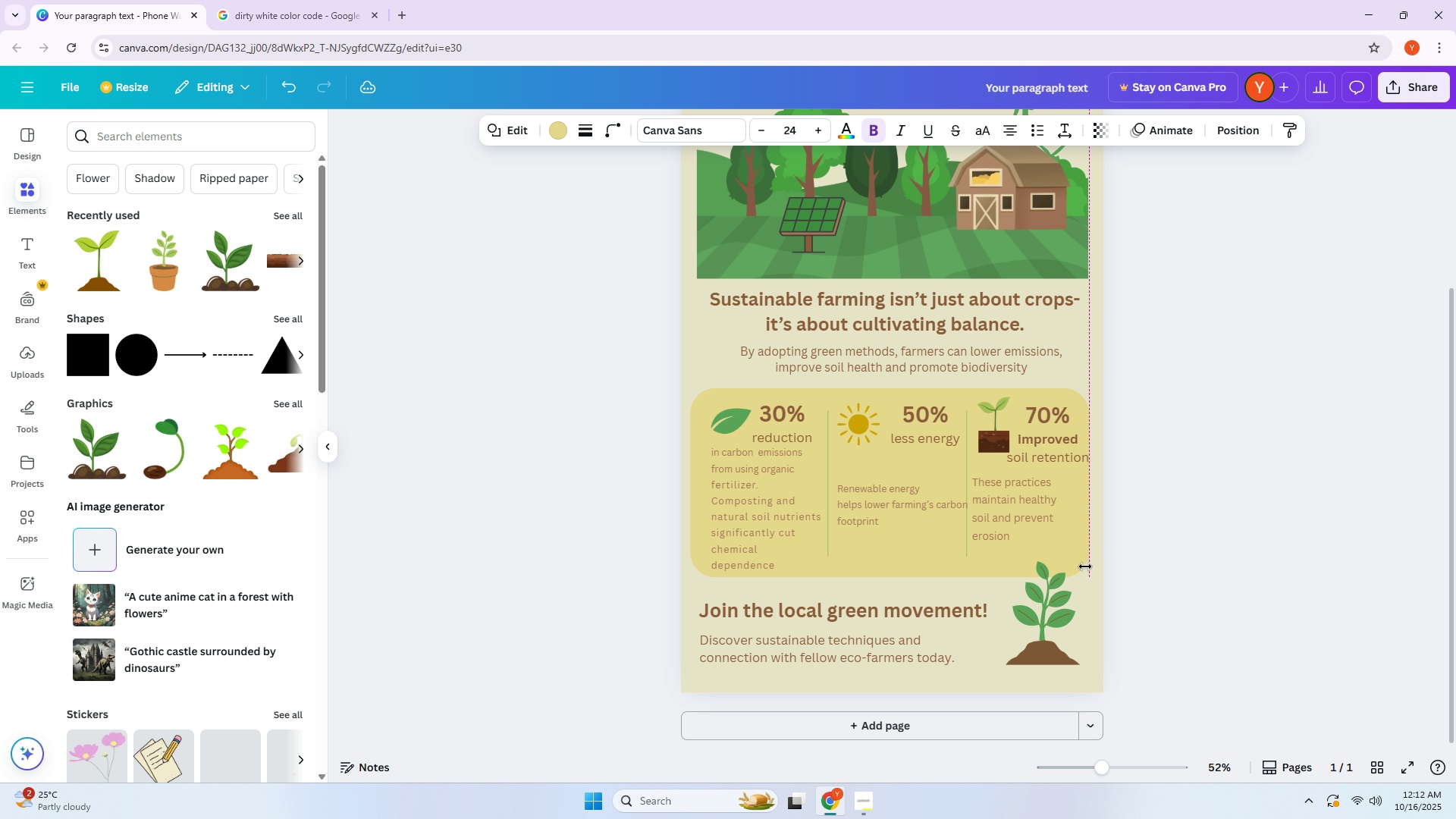 
key(ArrowRight)
 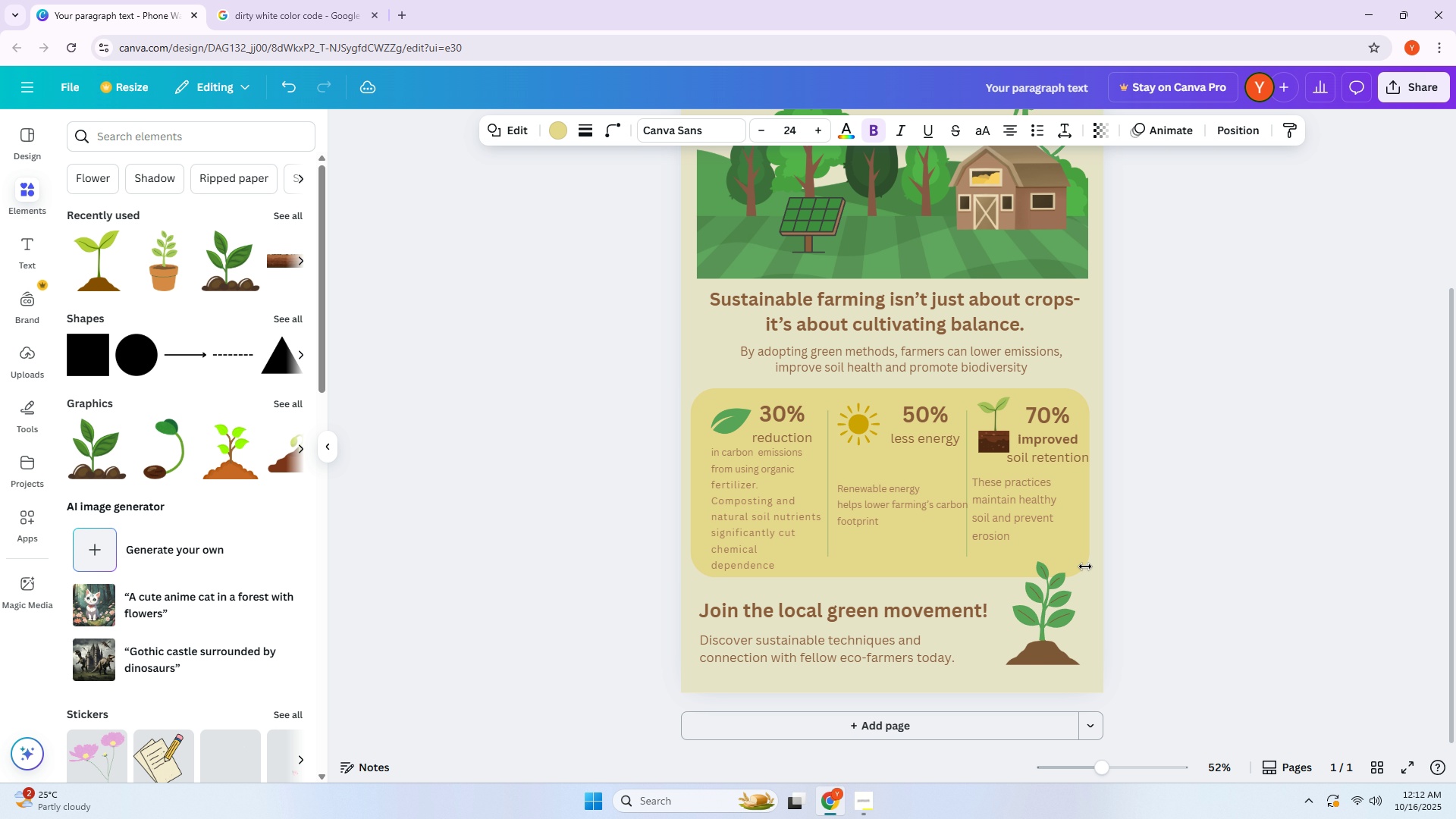 
key(ArrowRight)
 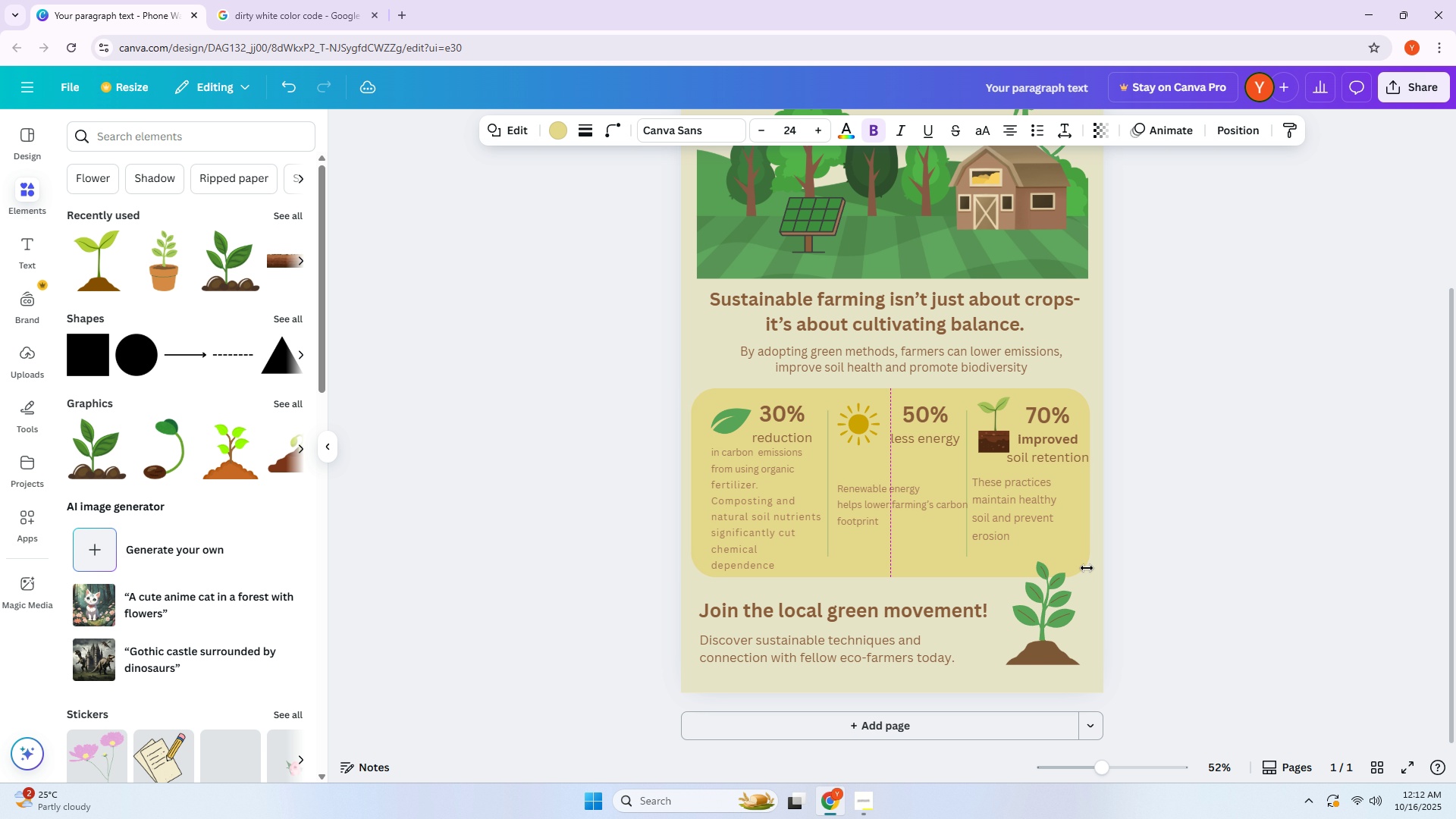 
key(ArrowRight)
 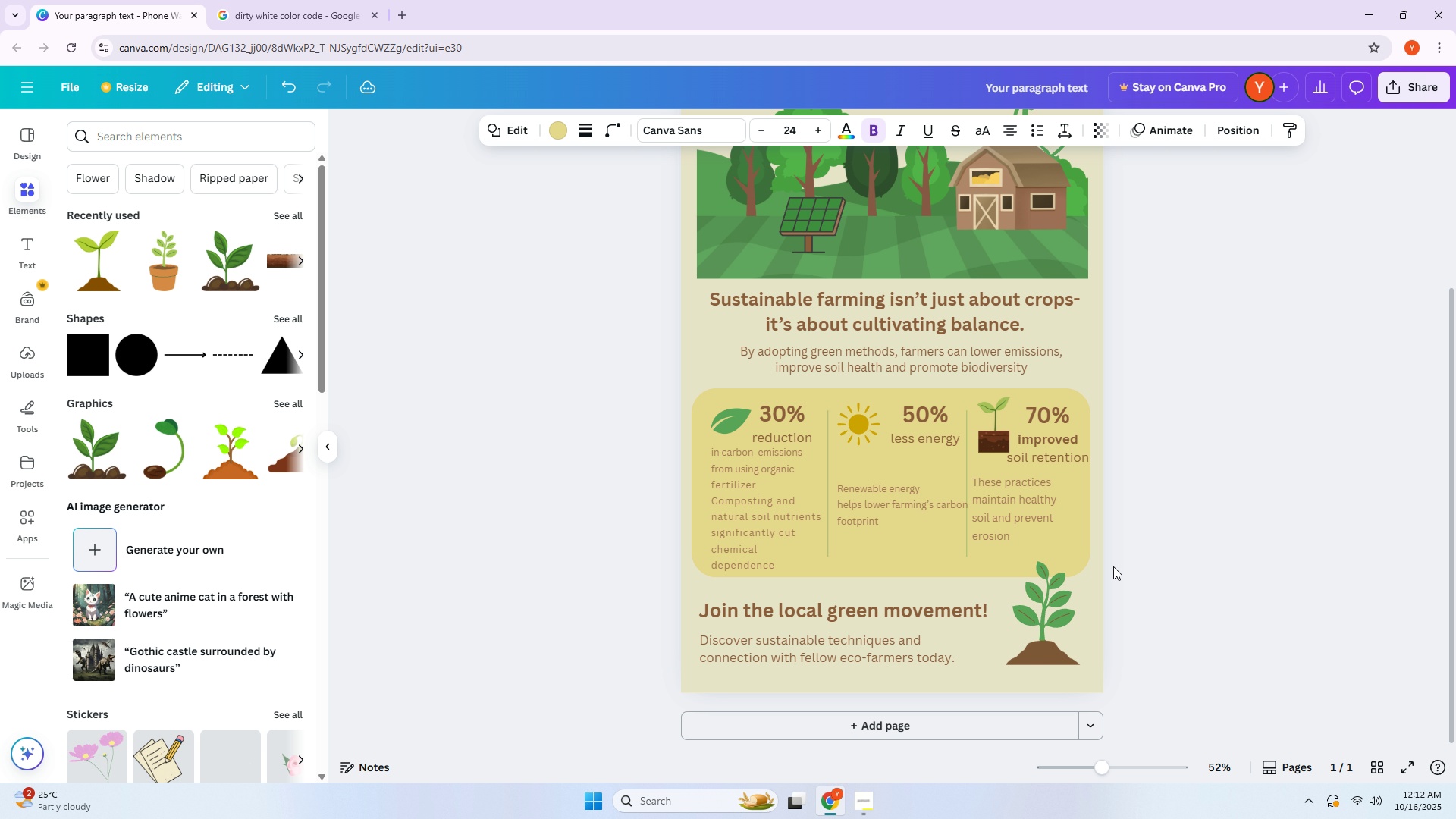 
key(ArrowRight)
 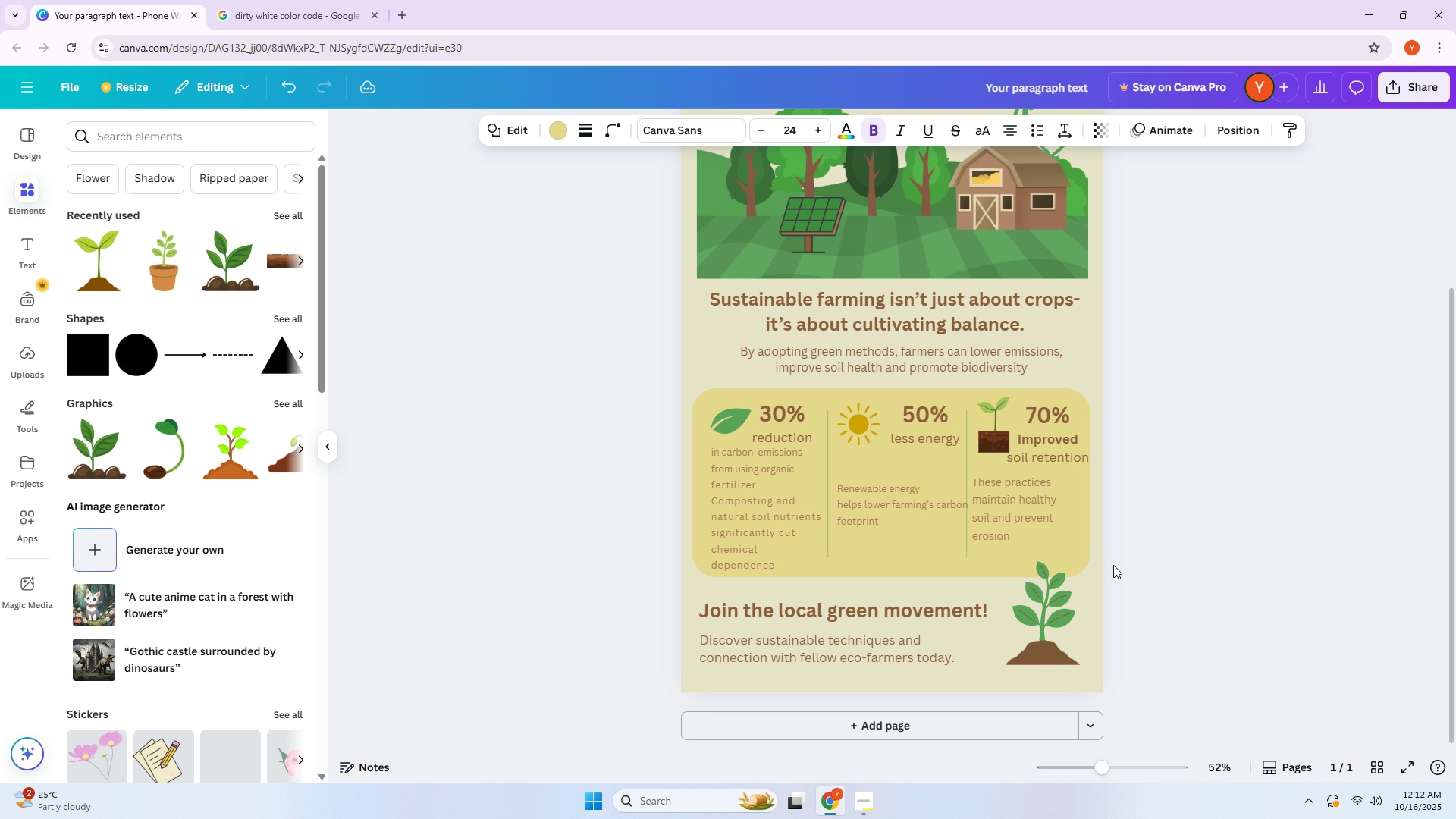 
key(ArrowRight)
 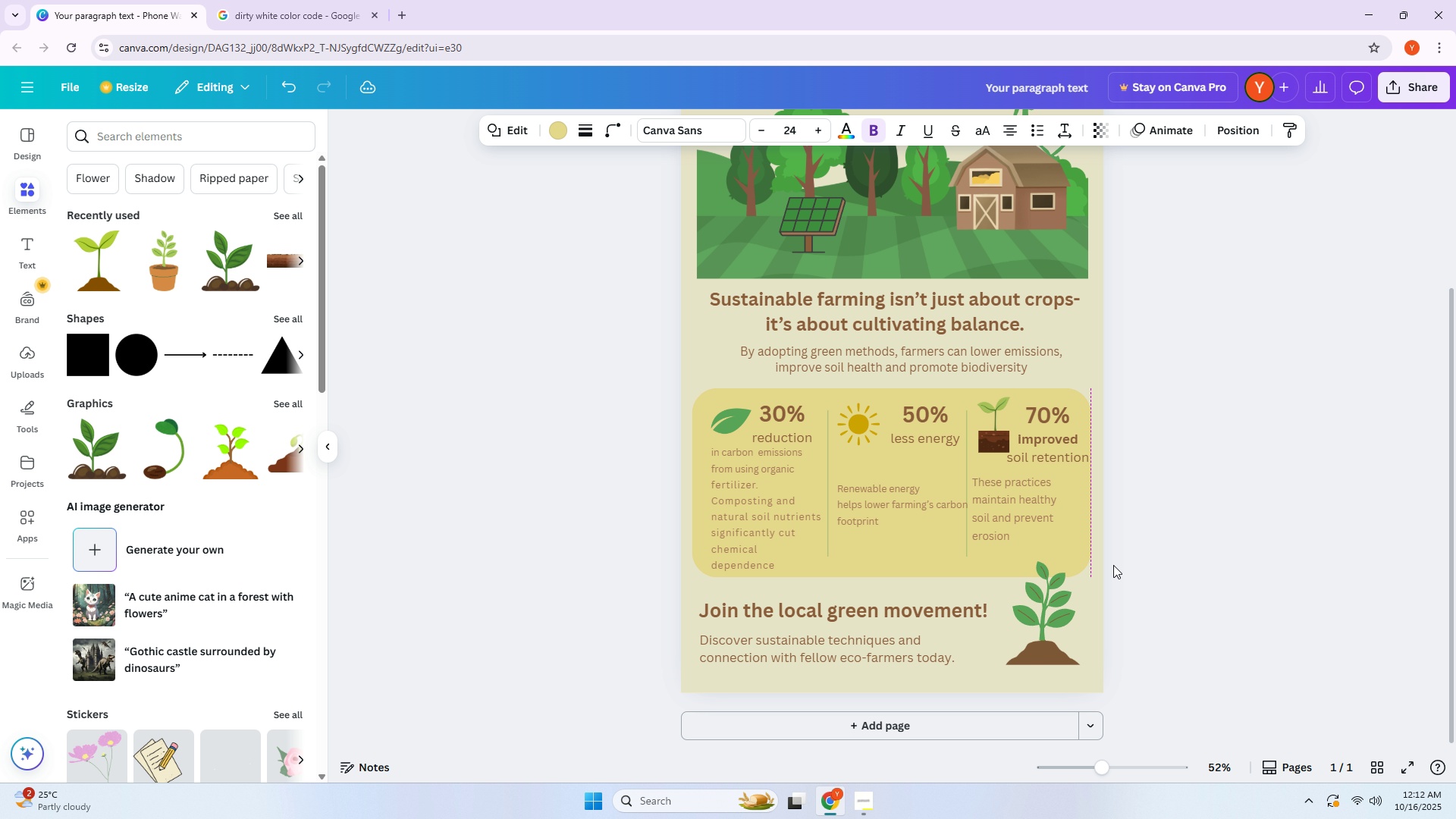 
key(ArrowRight)
 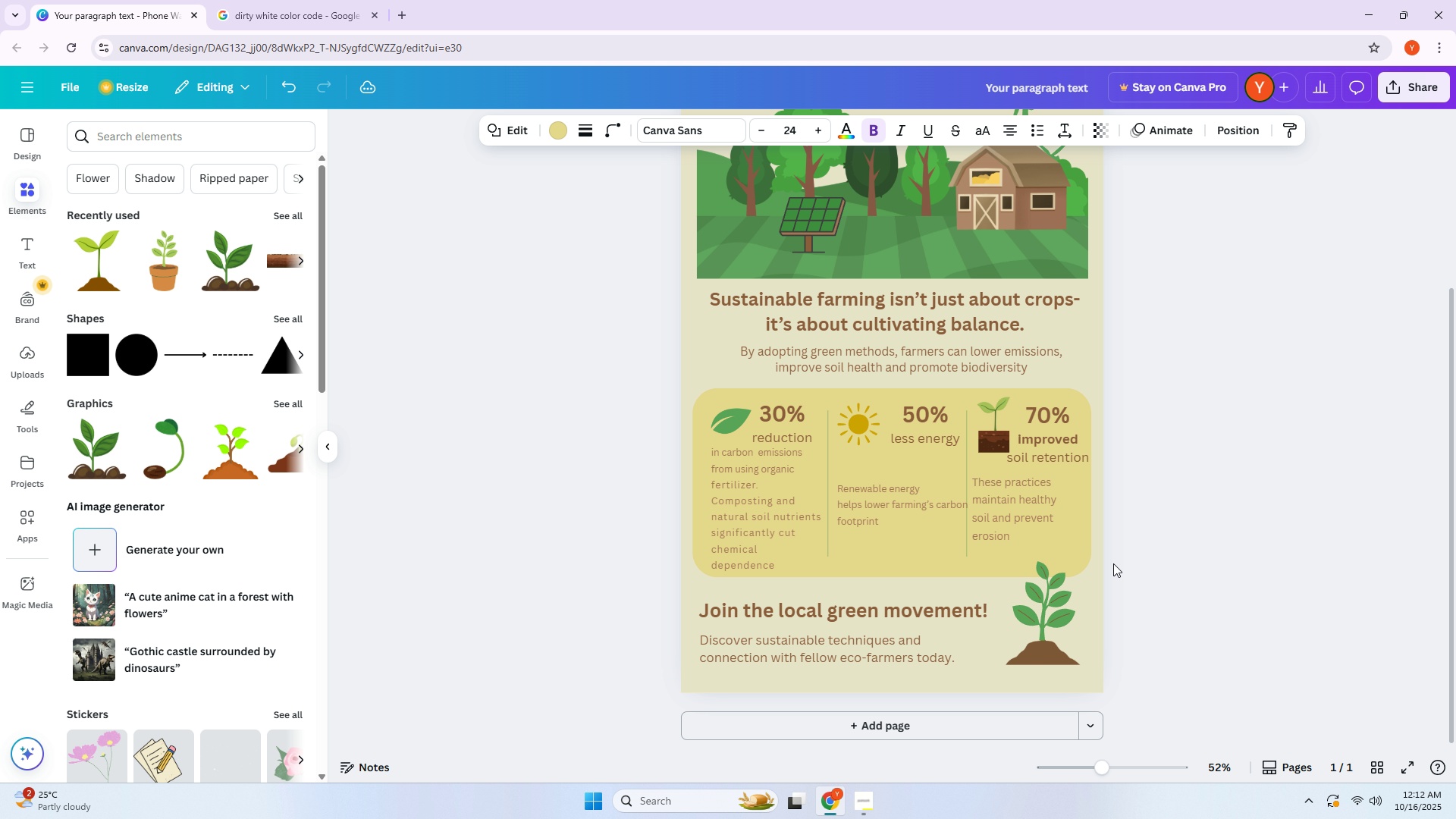 
key(ArrowLeft)
 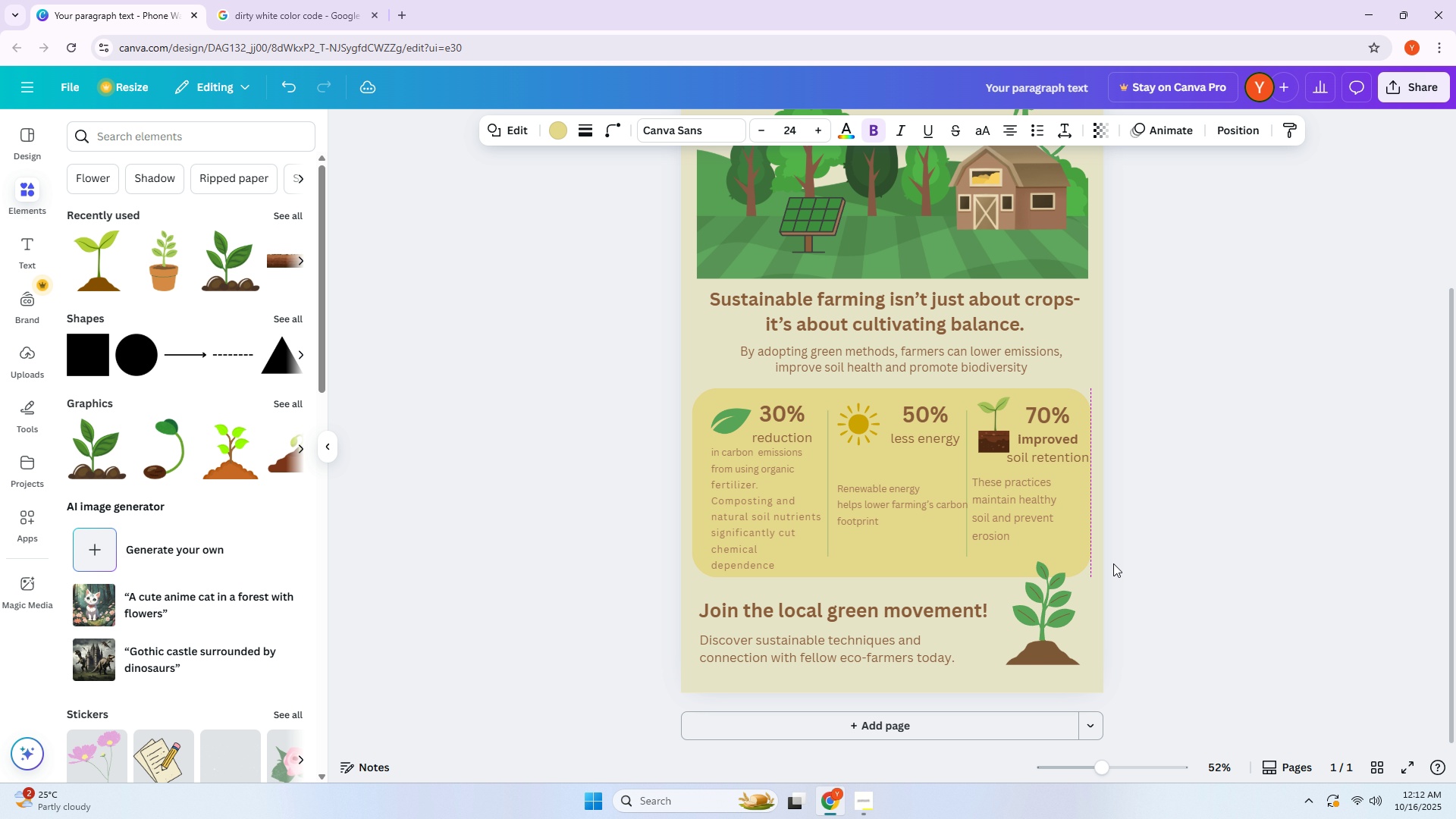 
key(ArrowRight)
 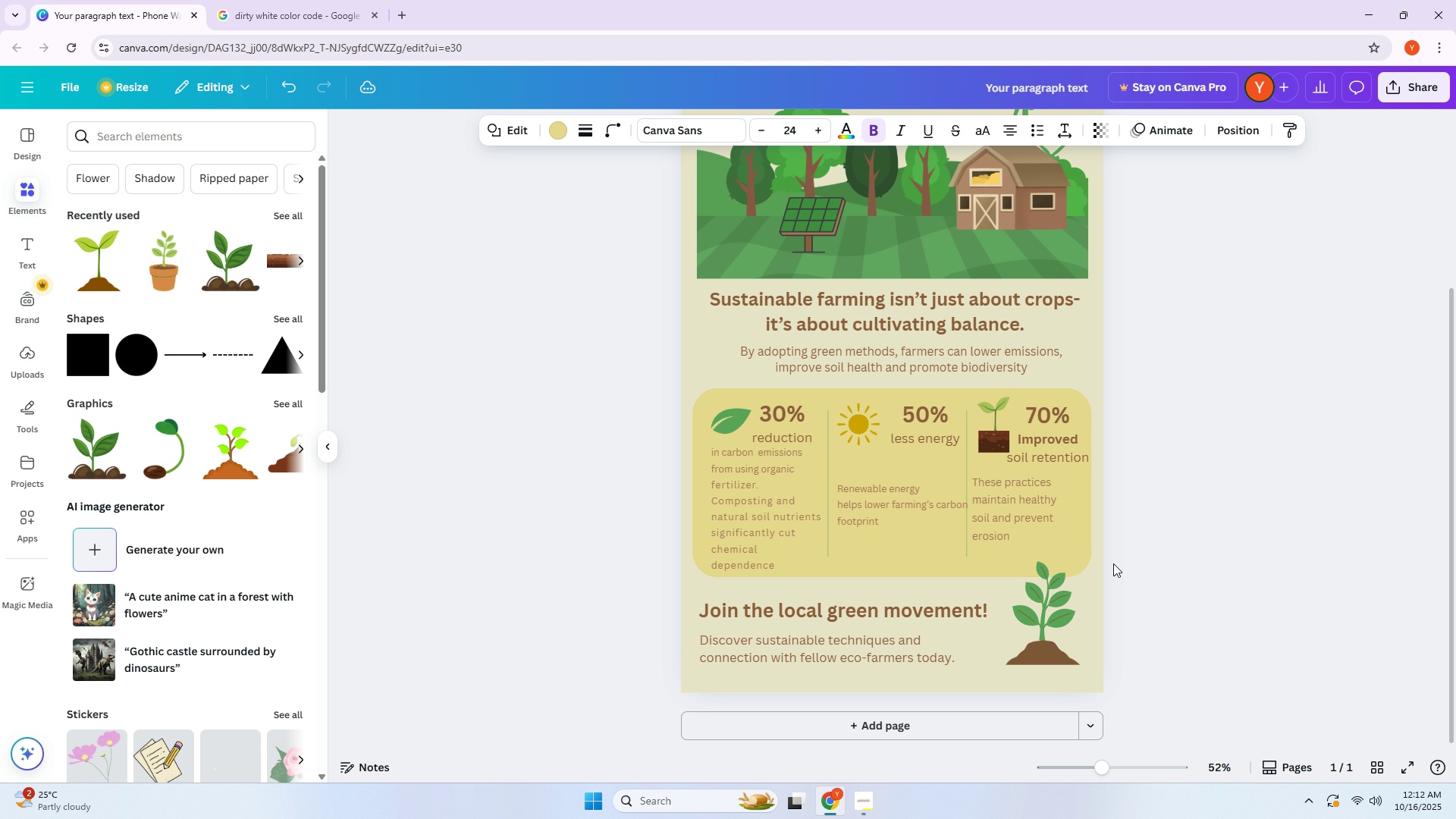 
key(ArrowLeft)
 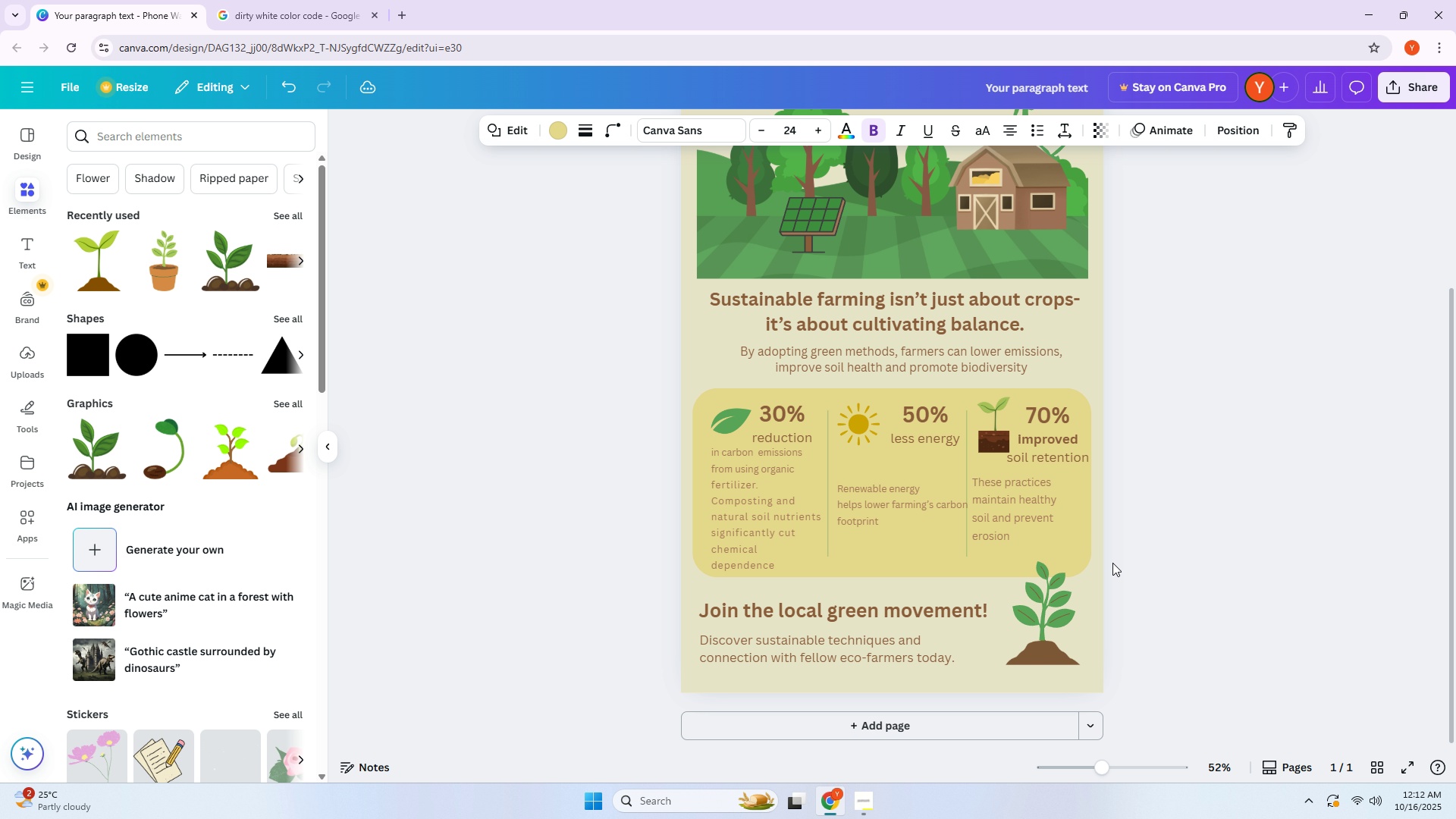 
key(ArrowRight)
 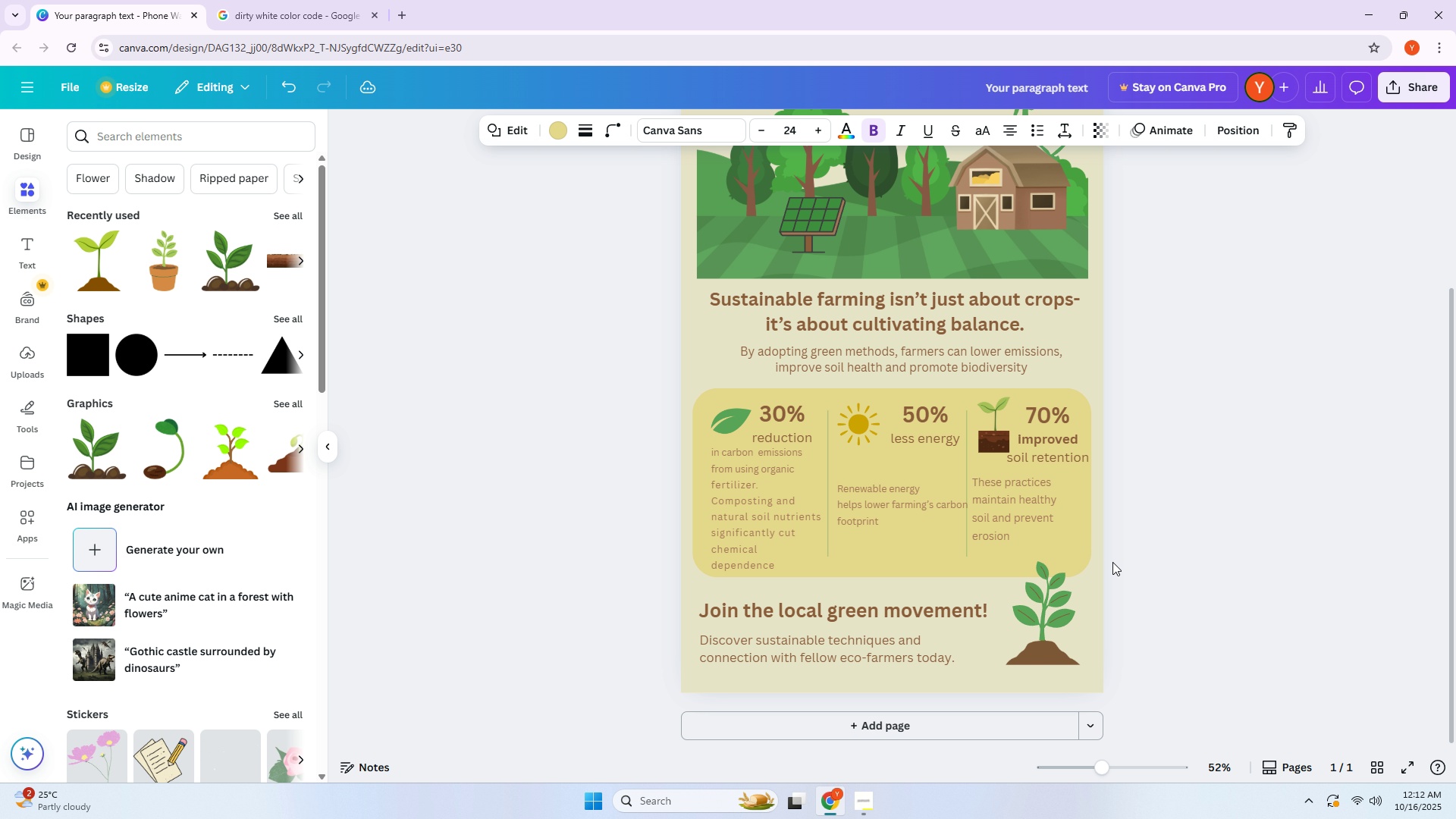 
key(ArrowLeft)
 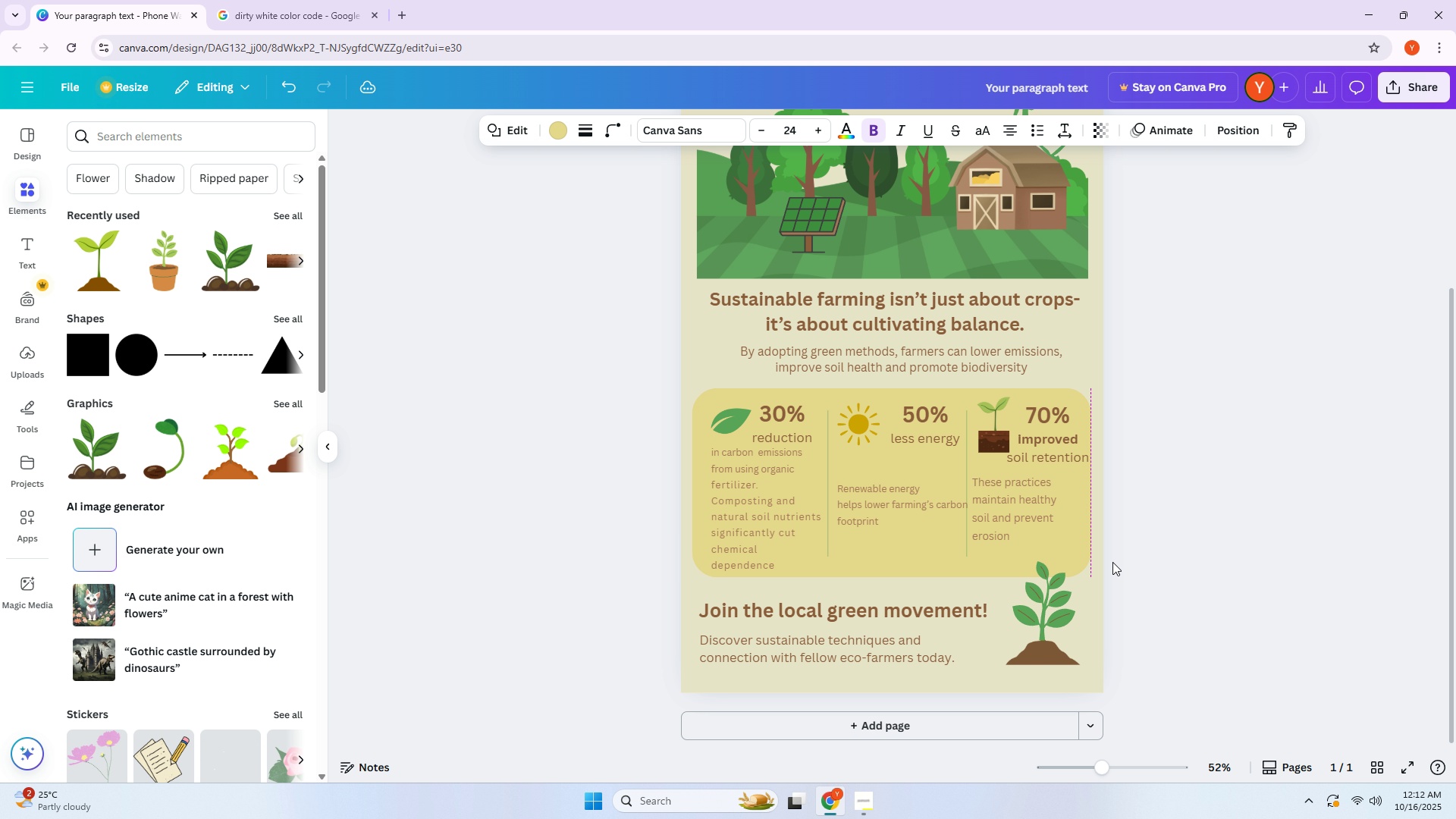 
key(ArrowRight)
 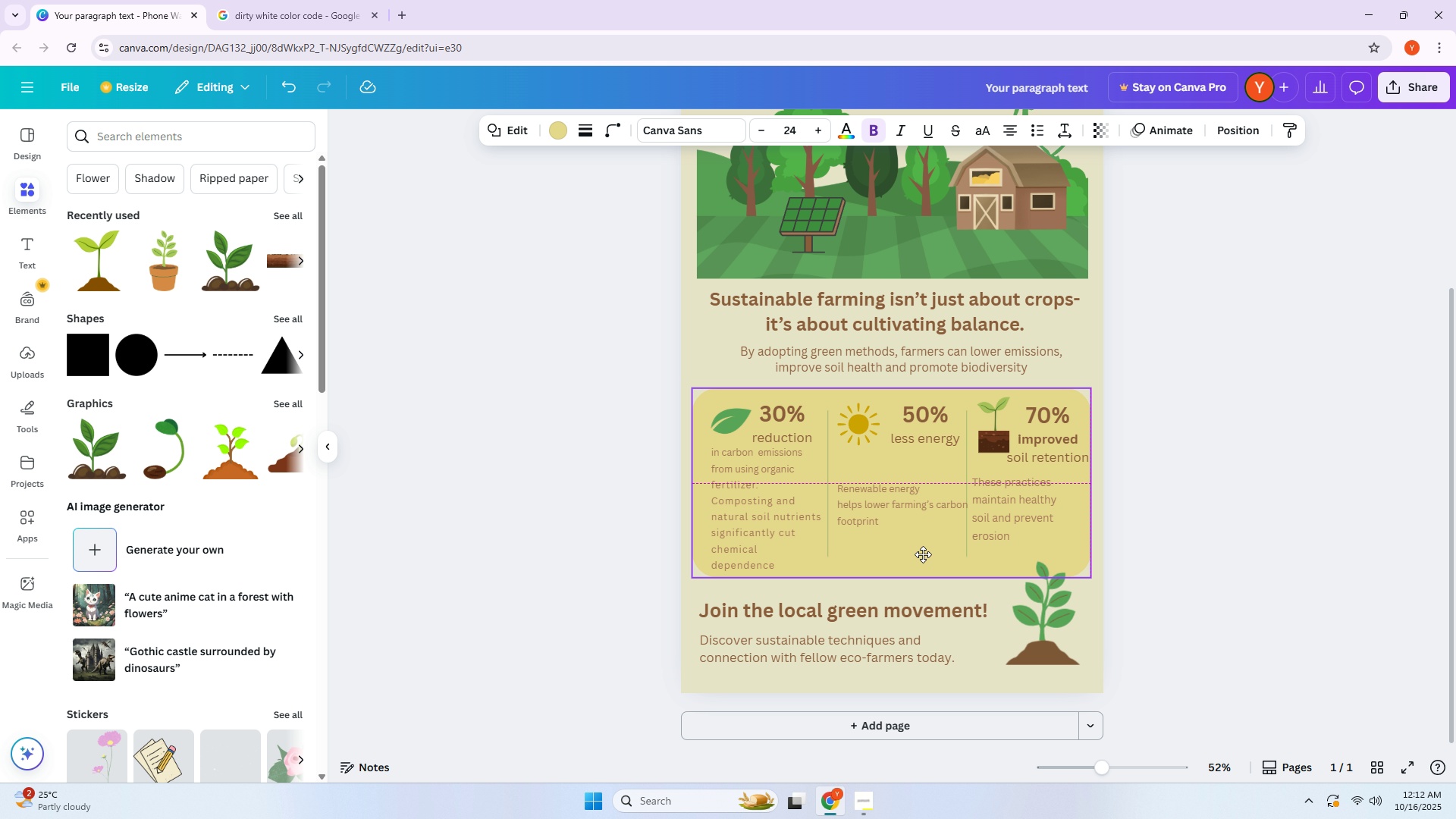 
wait(6.98)
 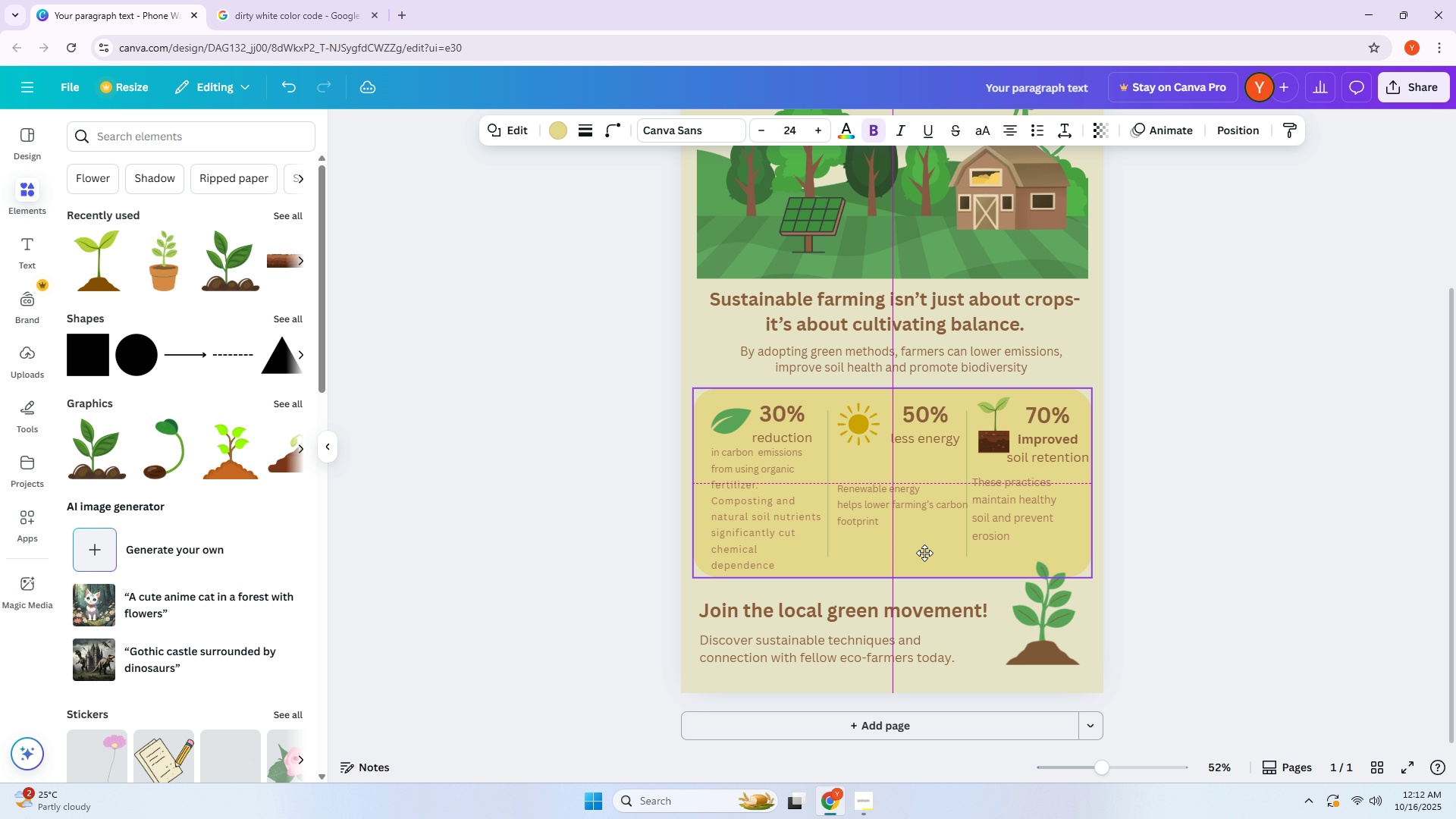 
left_click([1244, 507])
 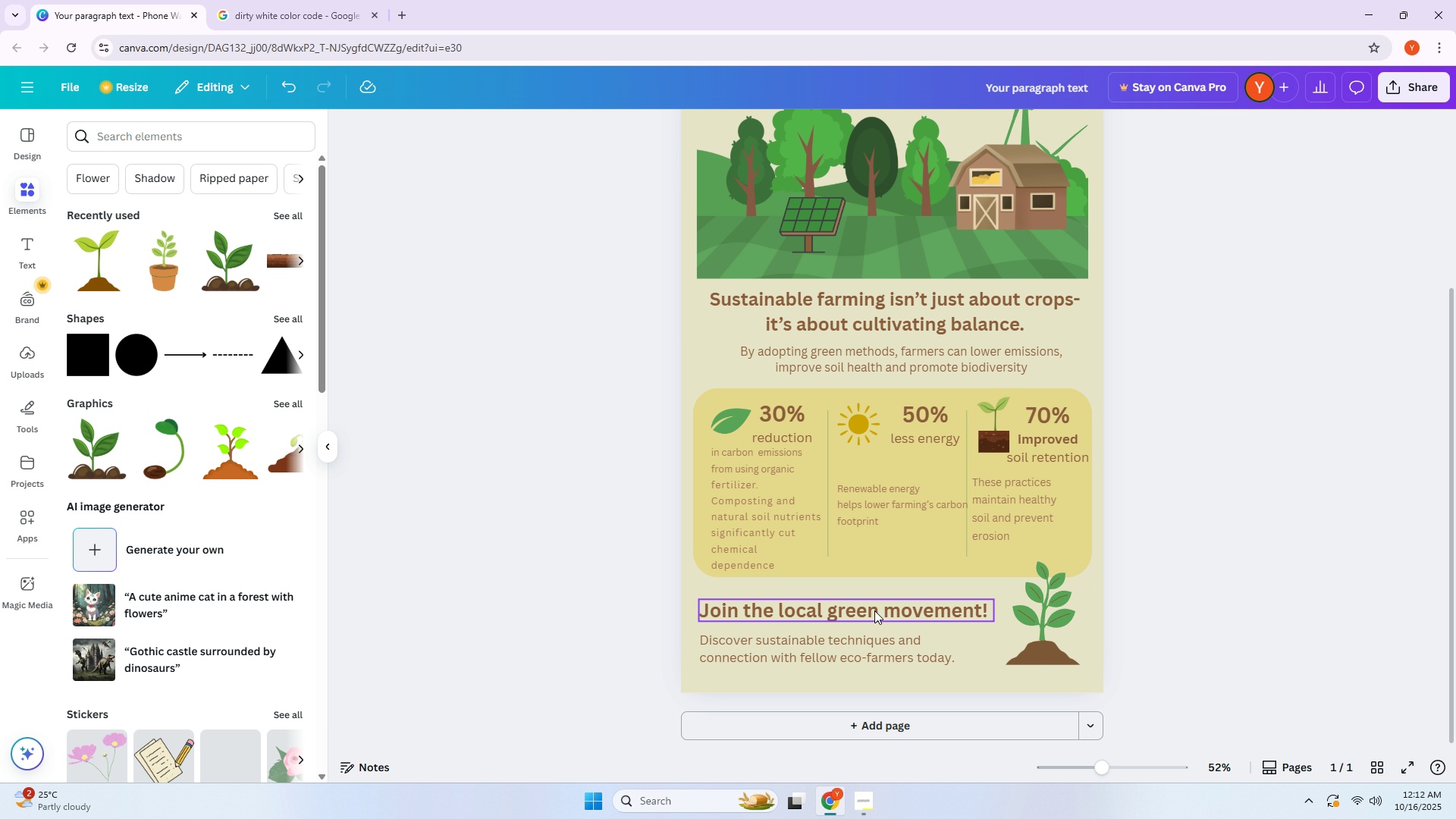 
left_click_drag(start_coordinate=[873, 610], to_coordinate=[883, 611])
 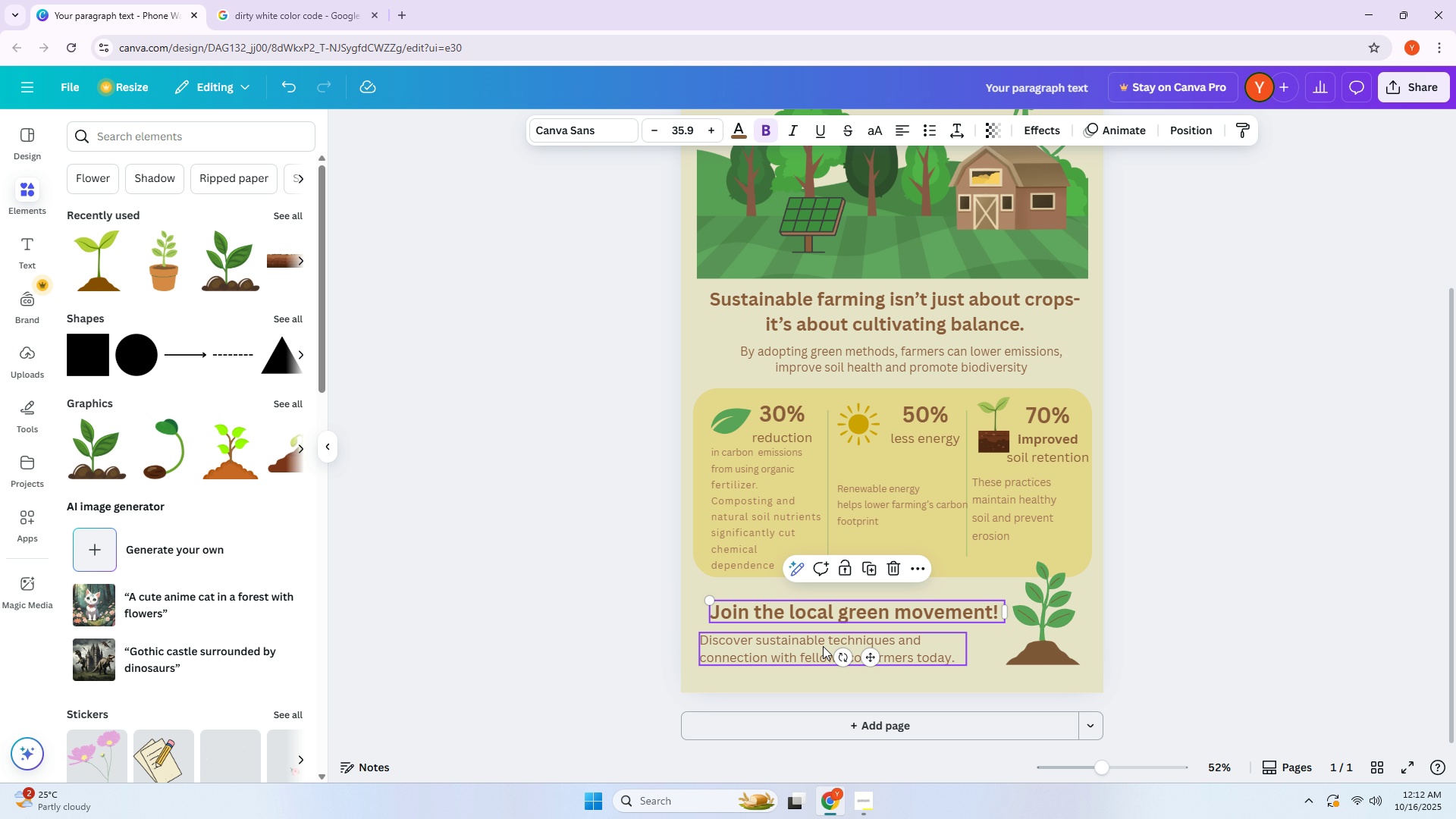 
left_click_drag(start_coordinate=[784, 646], to_coordinate=[799, 644])
 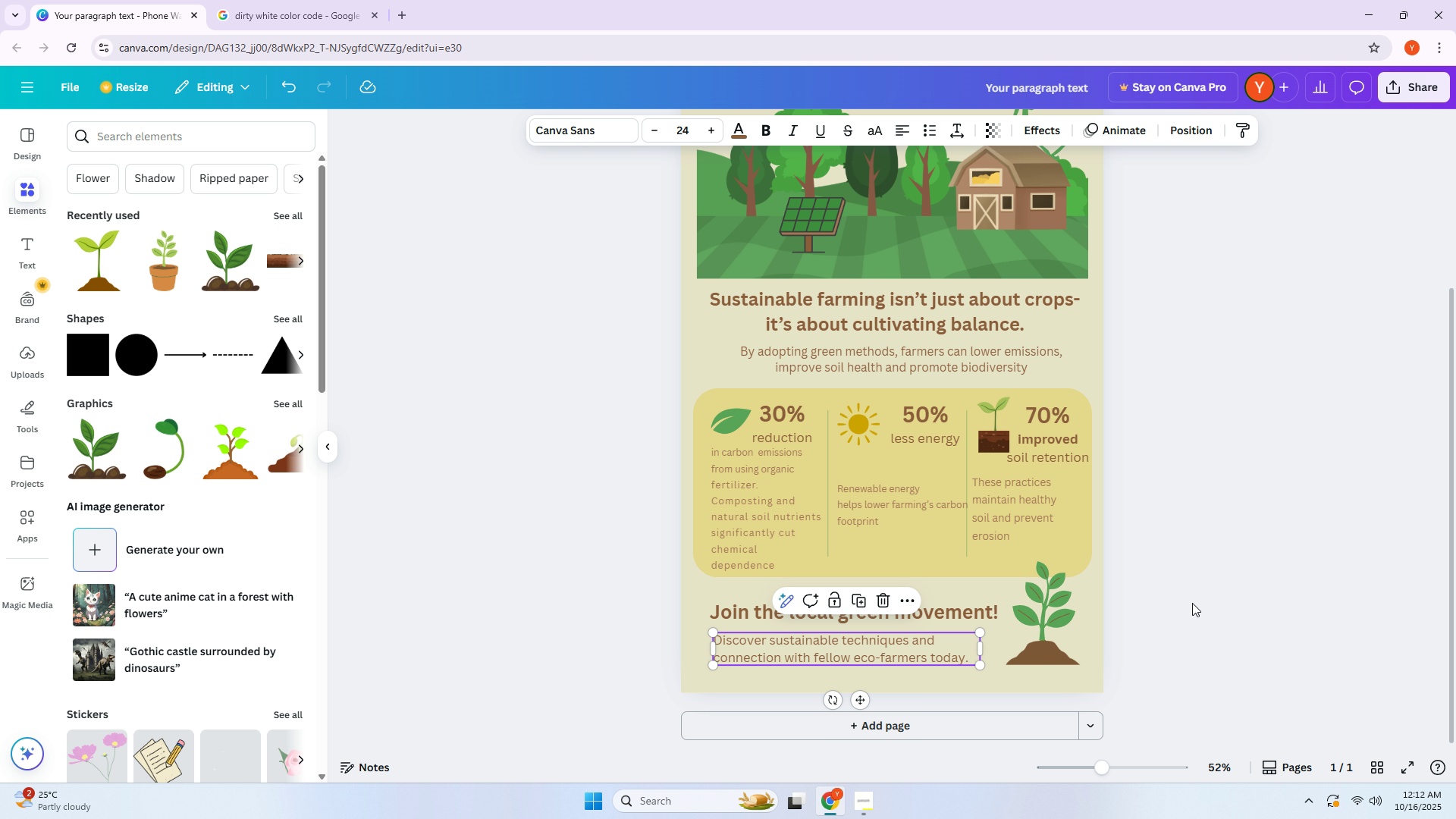 
left_click([1192, 603])
 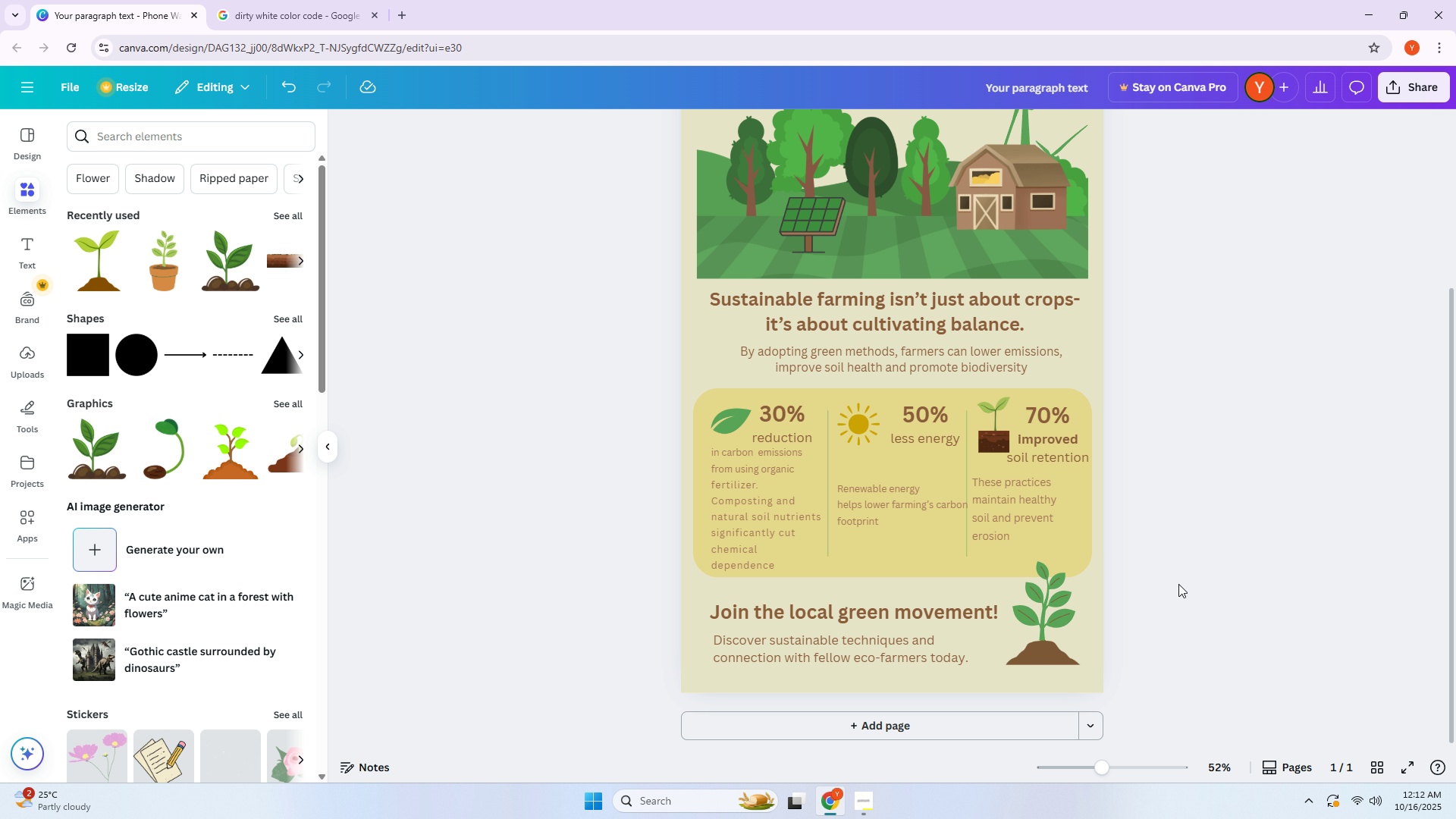 
scroll: coordinate [1178, 584], scroll_direction: up, amount: 1.0
 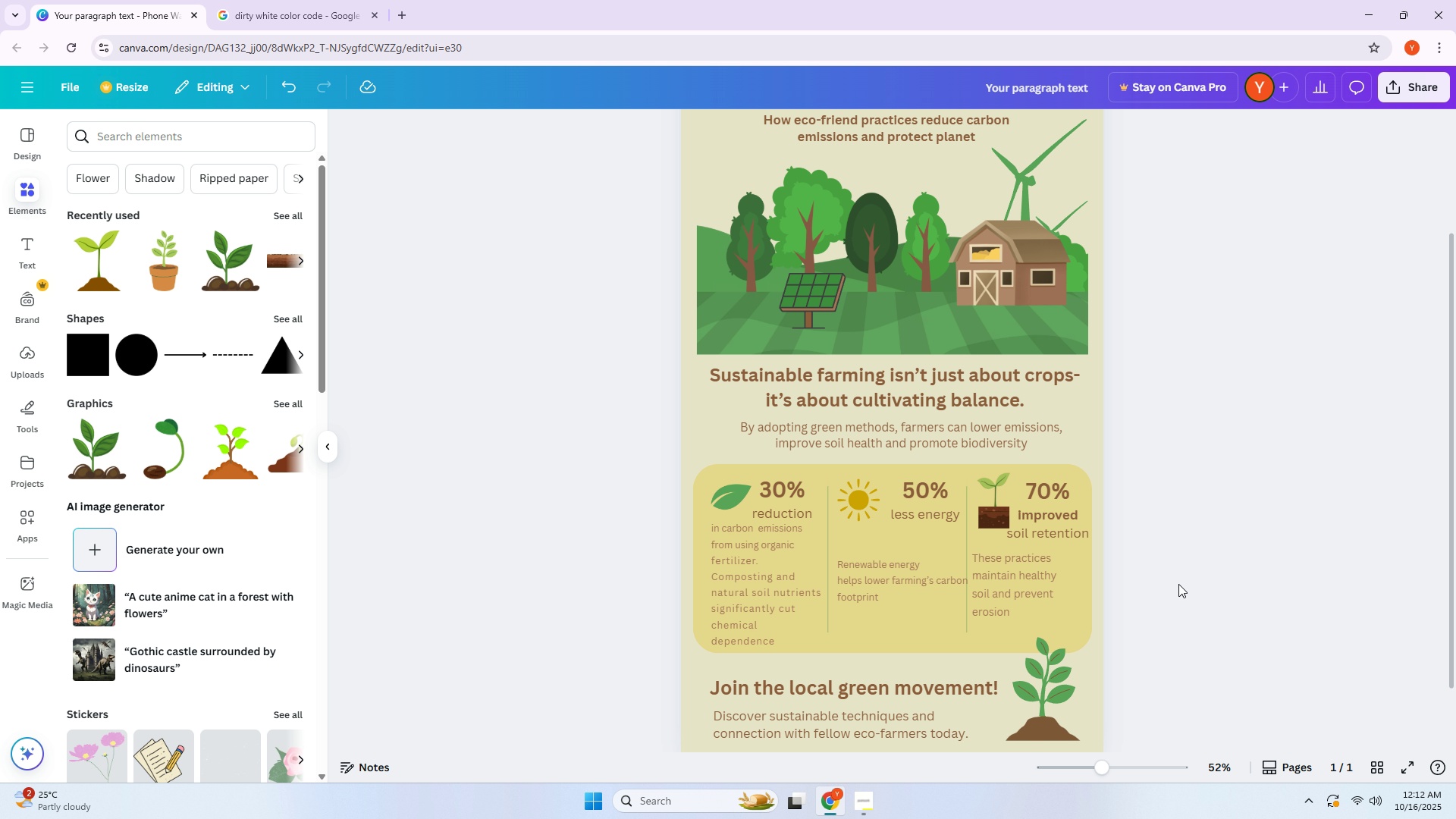 
scroll: coordinate [1176, 584], scroll_direction: down, amount: 3.0
 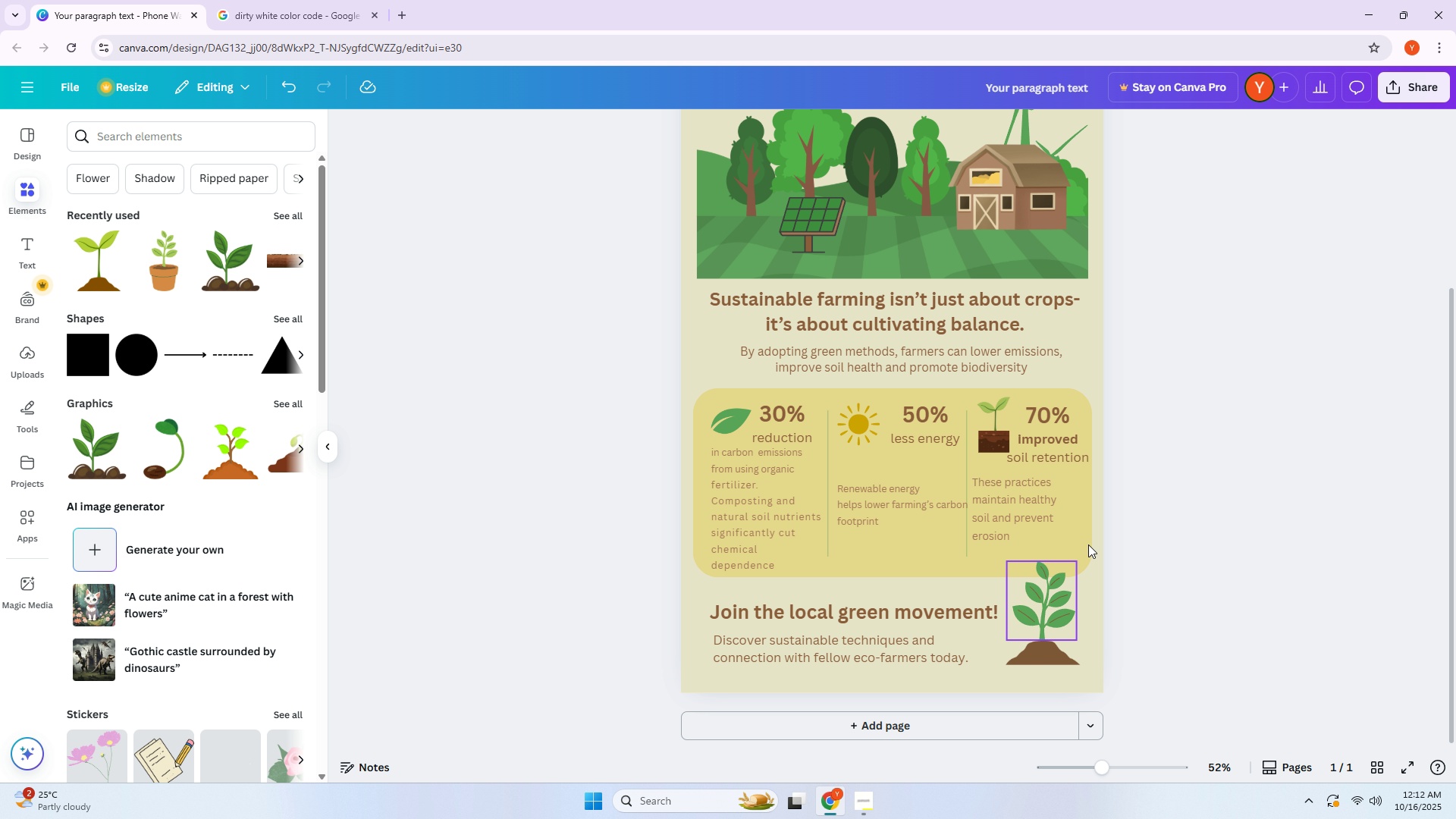 
scroll: coordinate [1170, 477], scroll_direction: none, amount: 0.0
 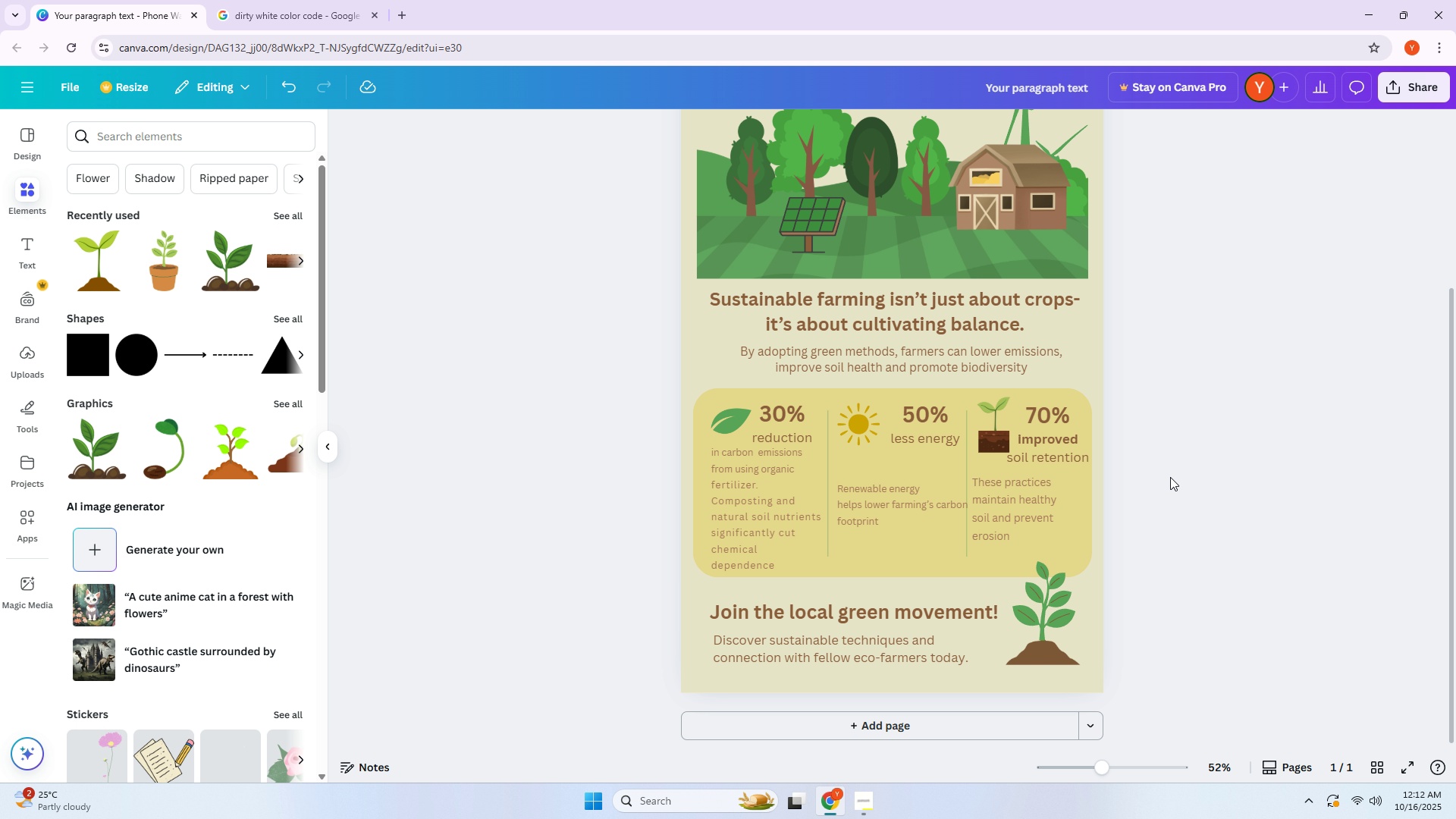 
wait(5.66)
 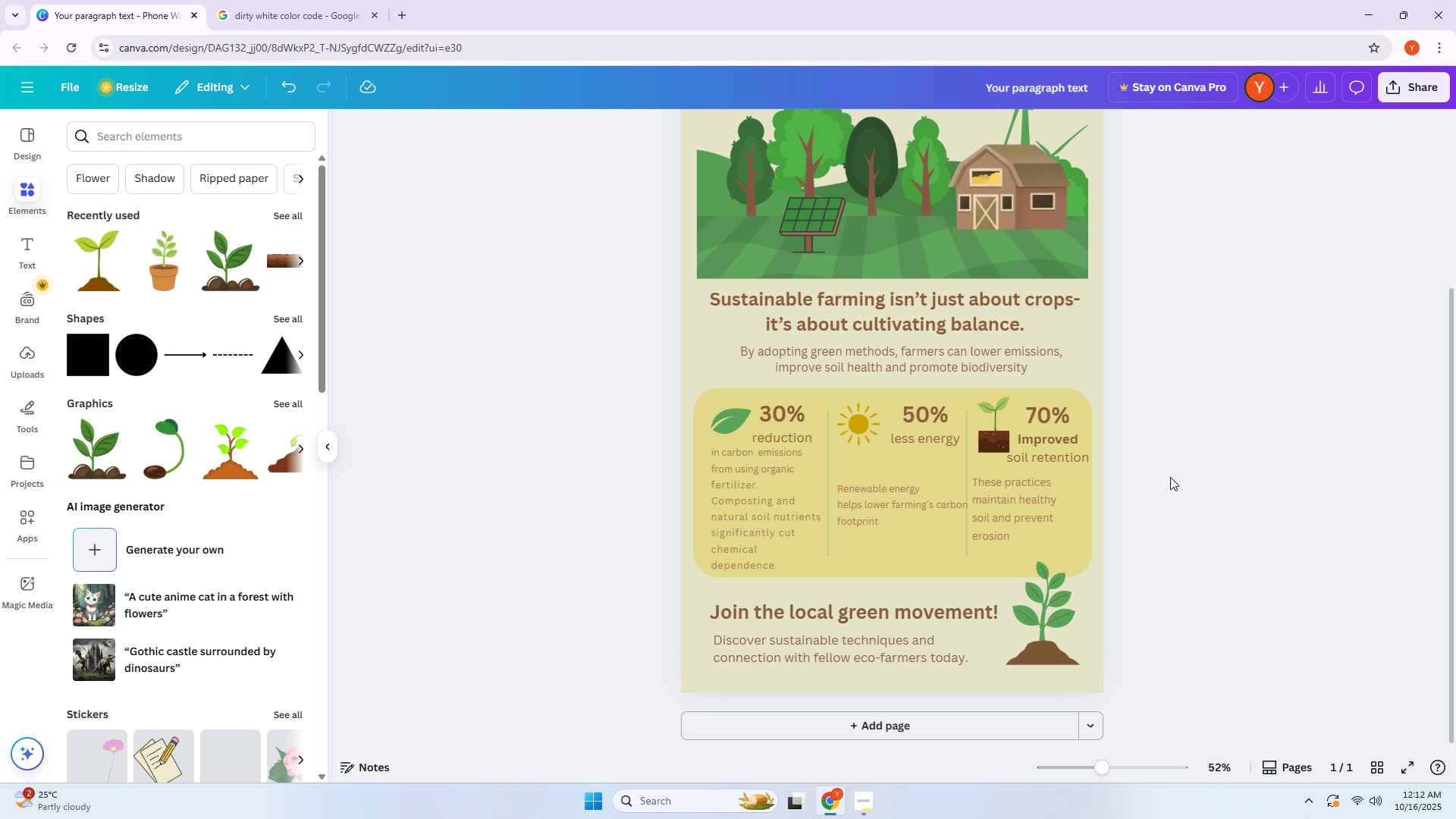 
left_click([740, 410])
 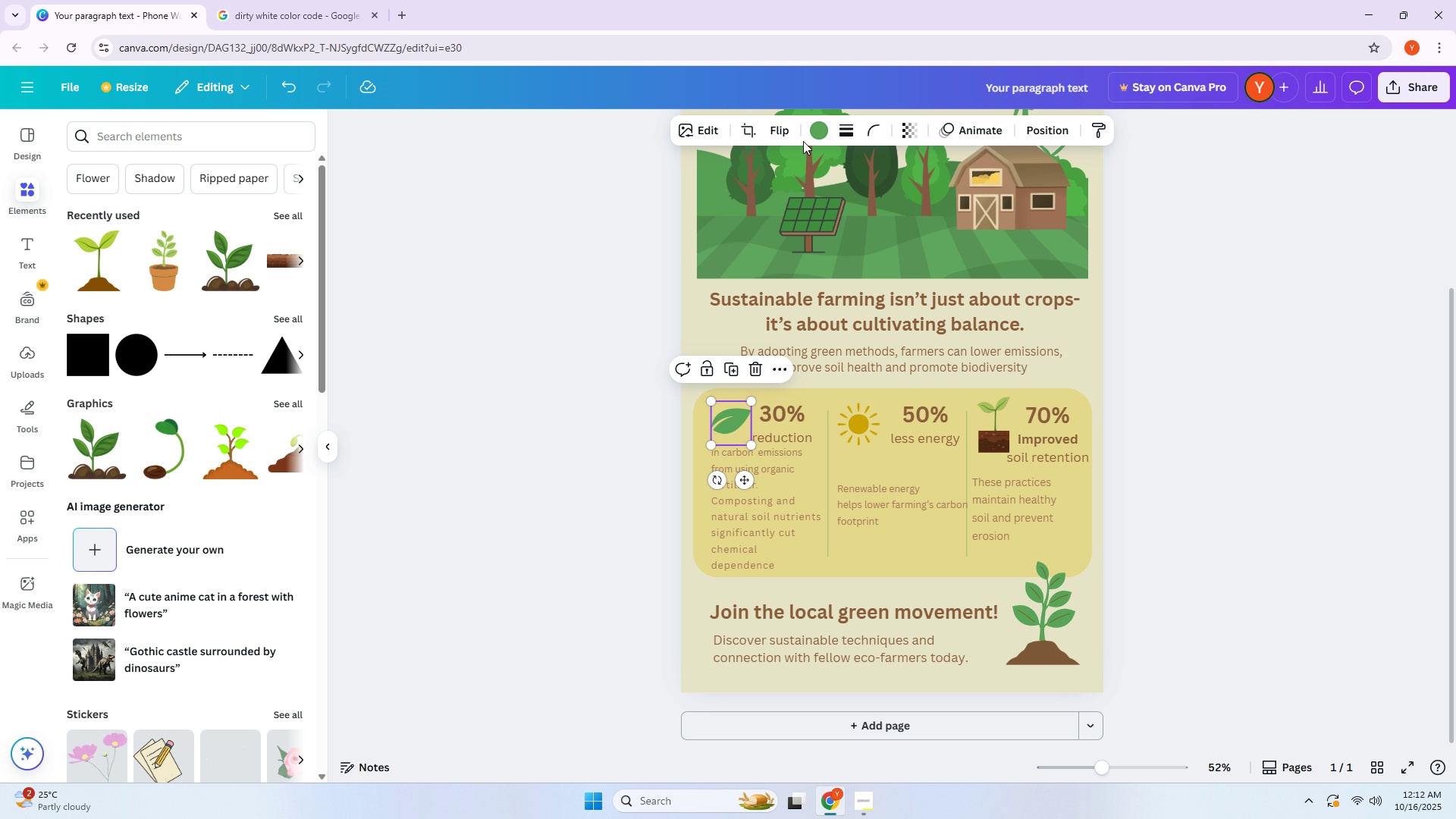 
left_click([821, 135])
 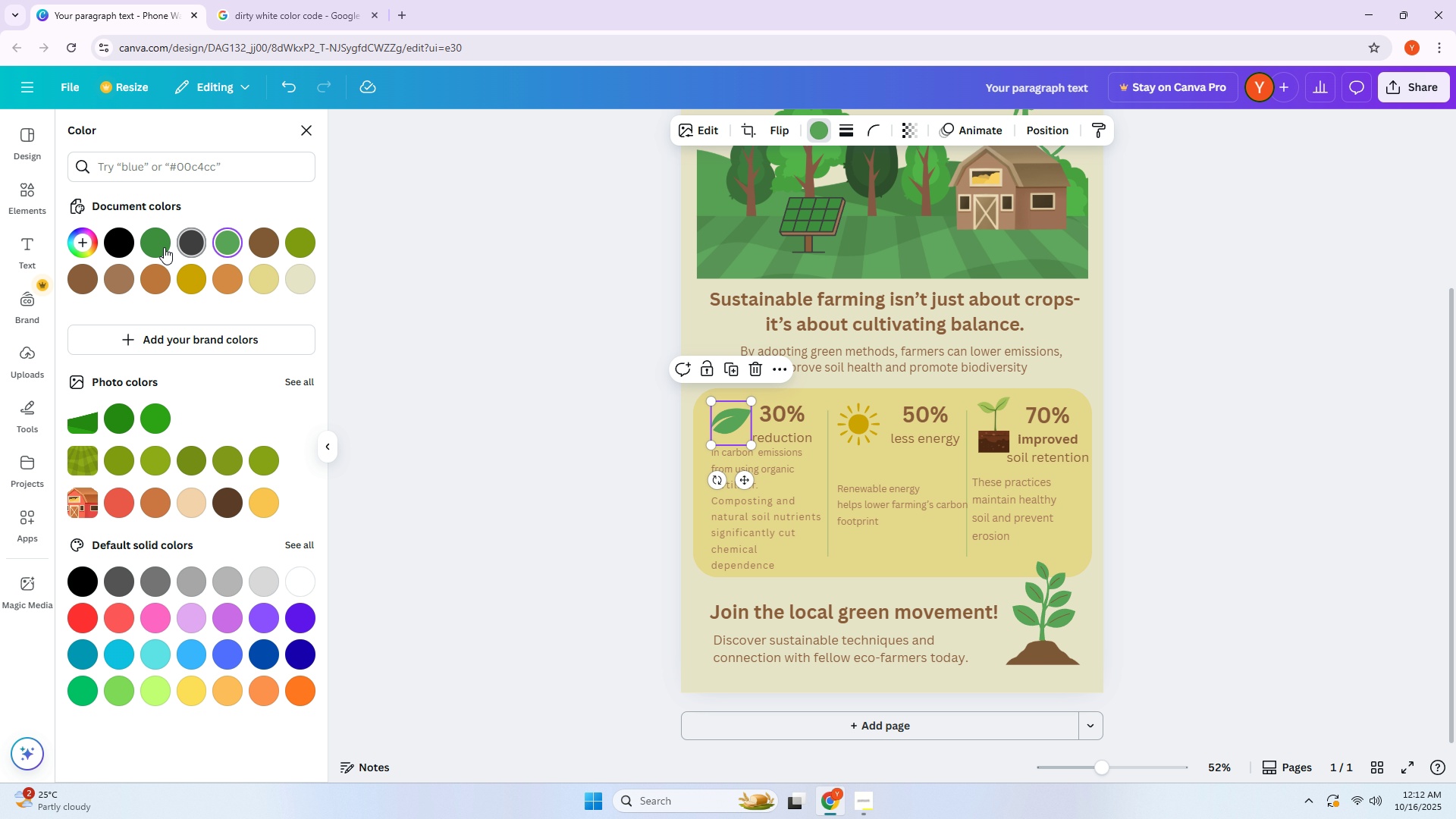 
left_click([150, 244])
 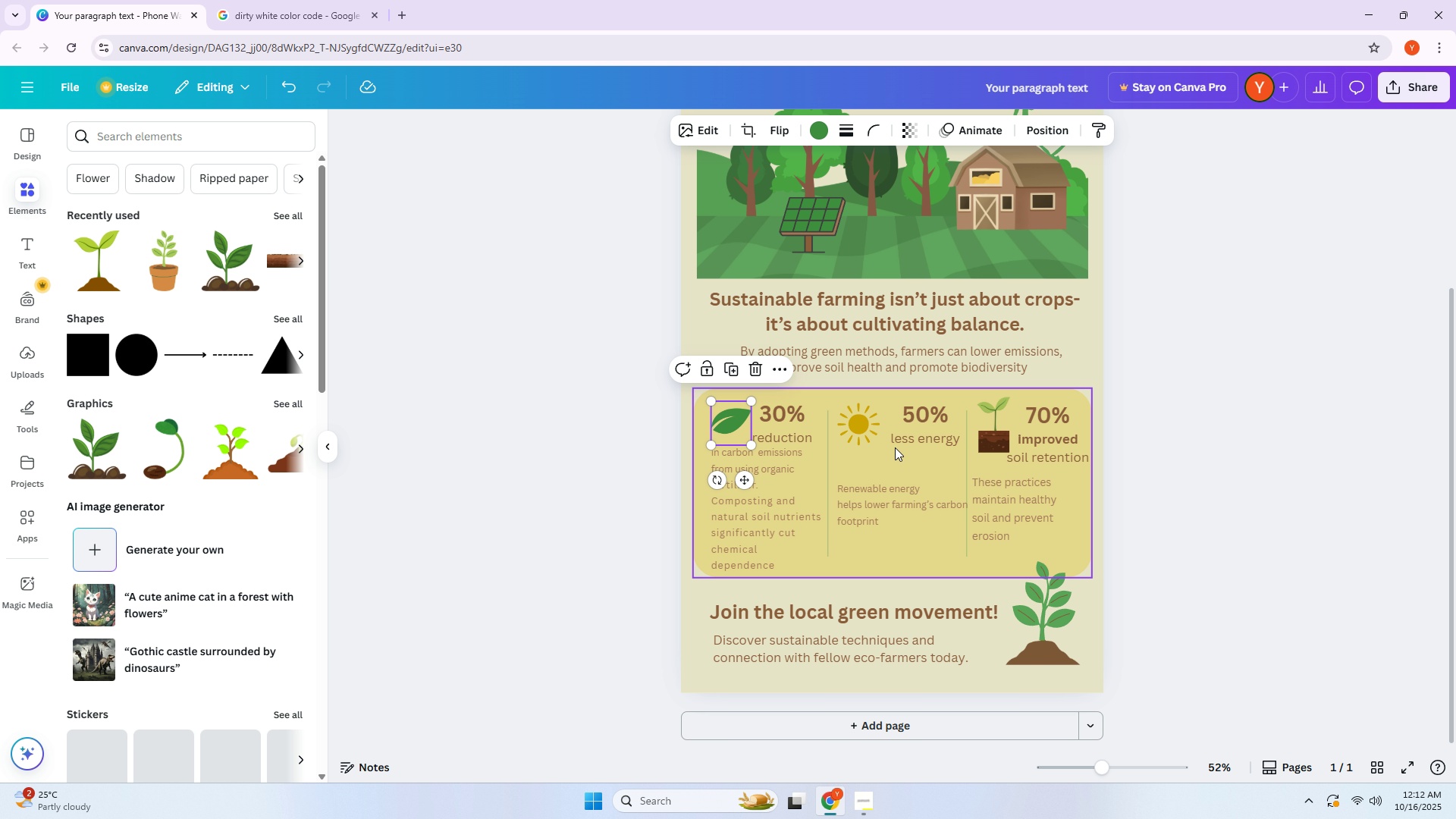 
left_click([1002, 407])
 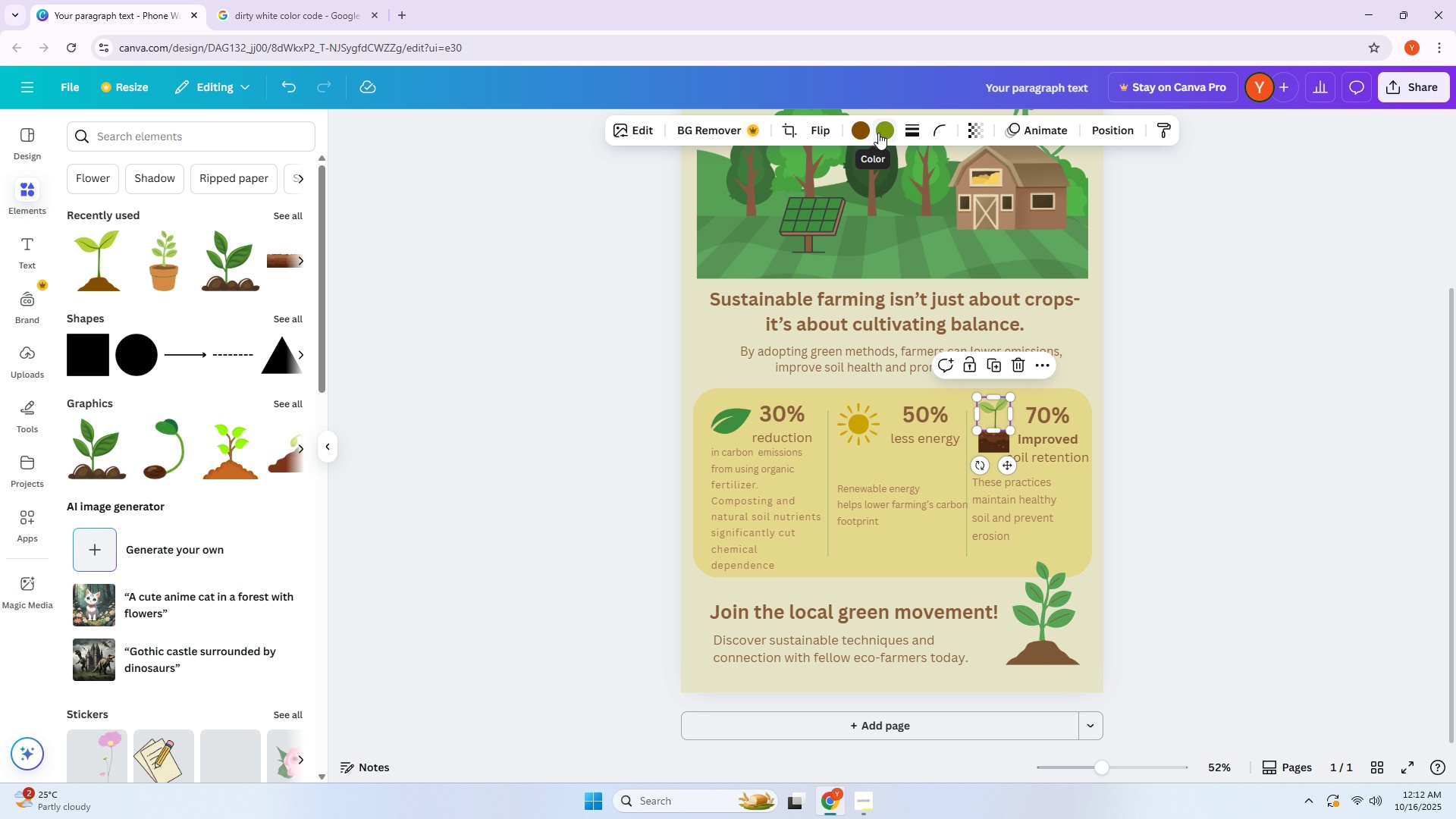 
left_click([883, 135])
 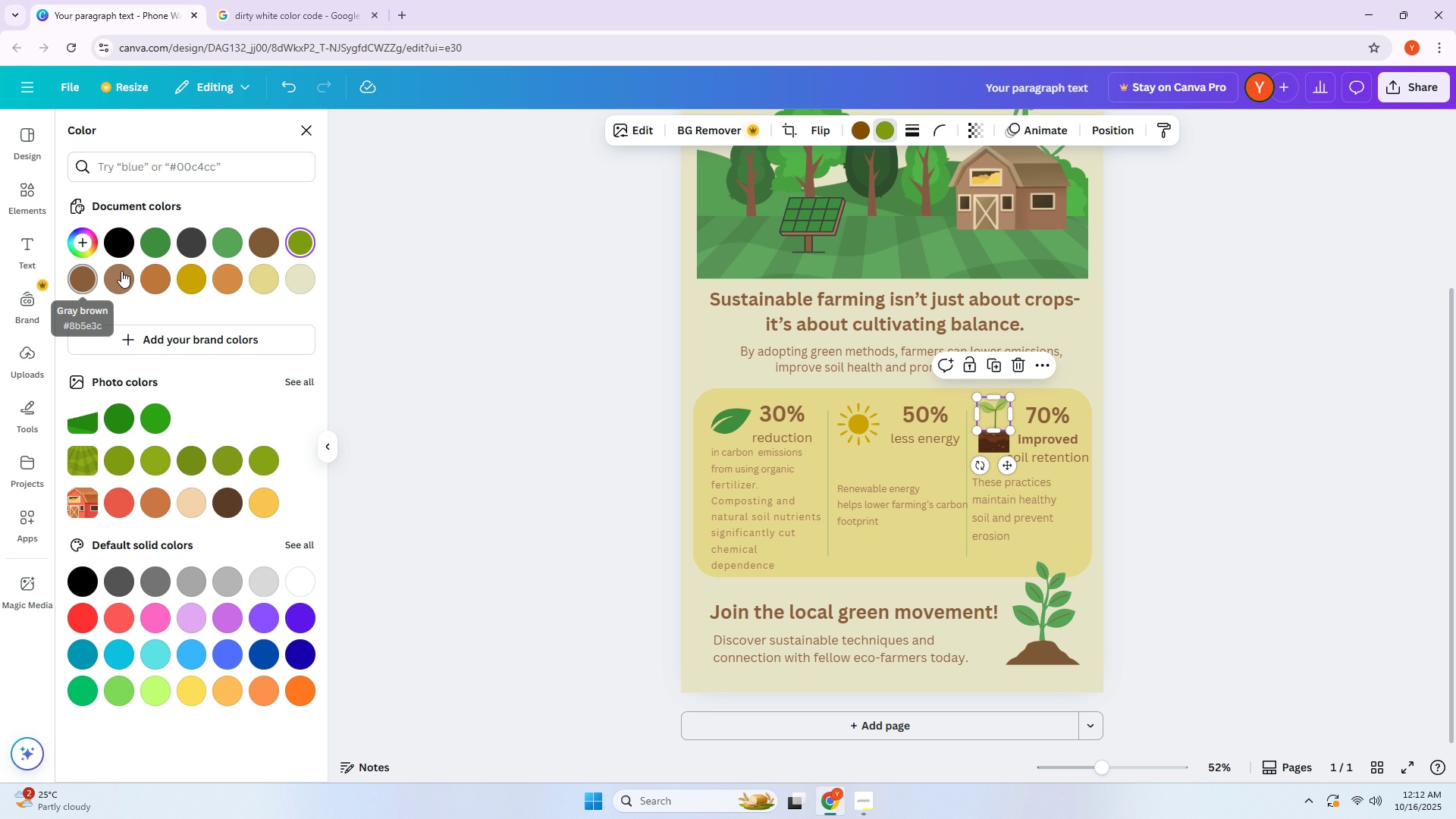 
left_click([158, 240])
 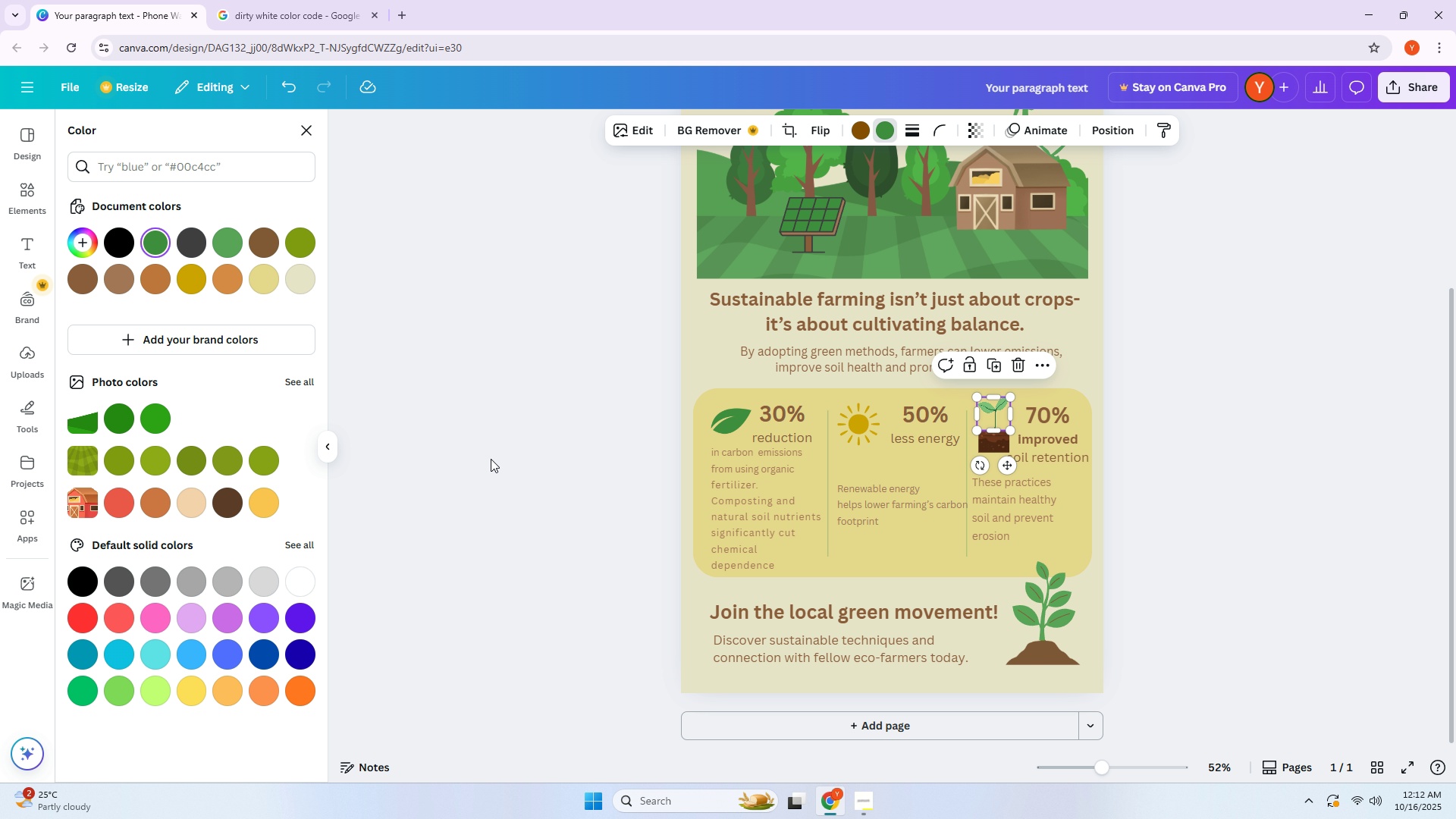 
left_click([491, 459])
 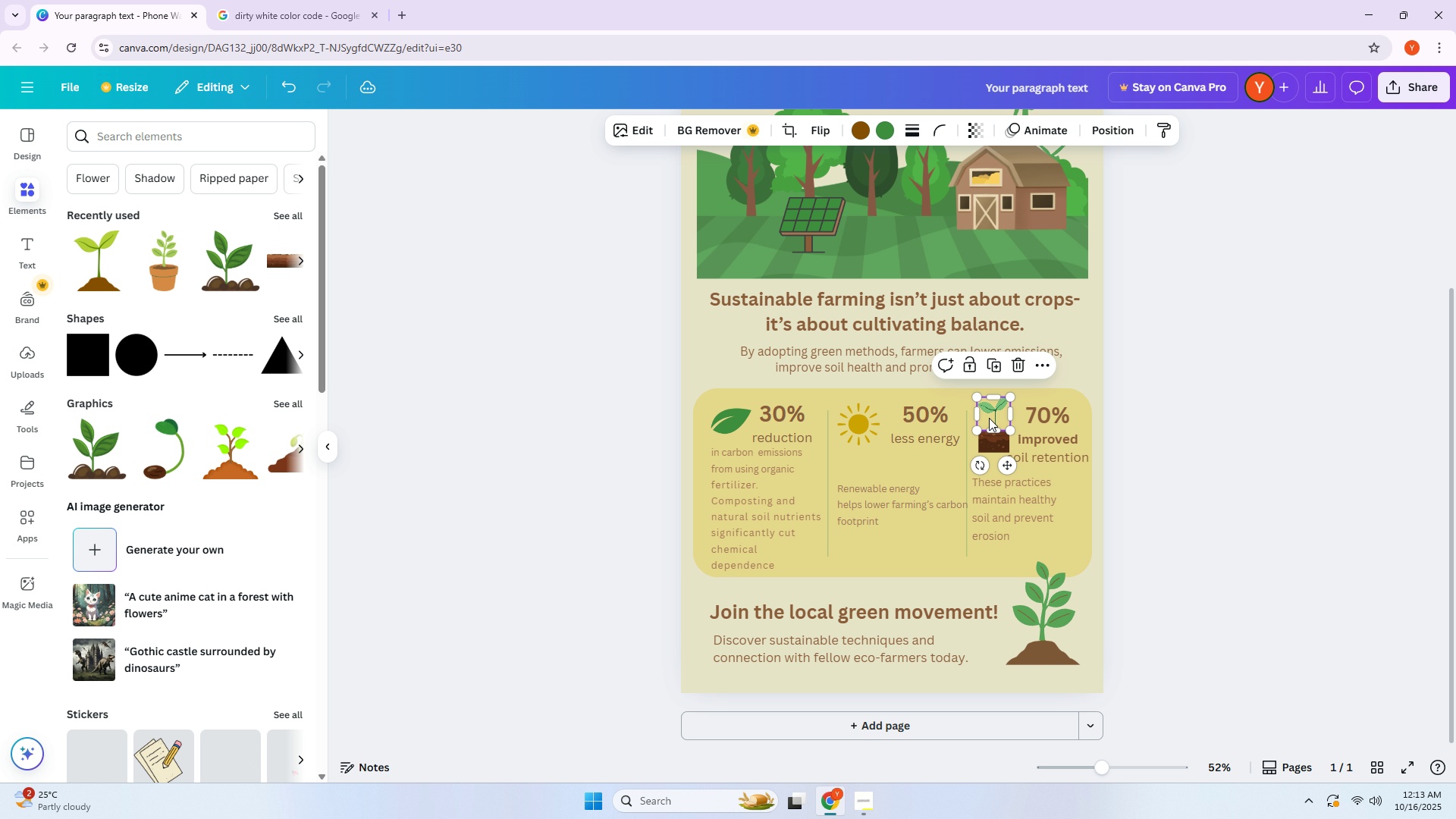 
left_click([989, 418])
 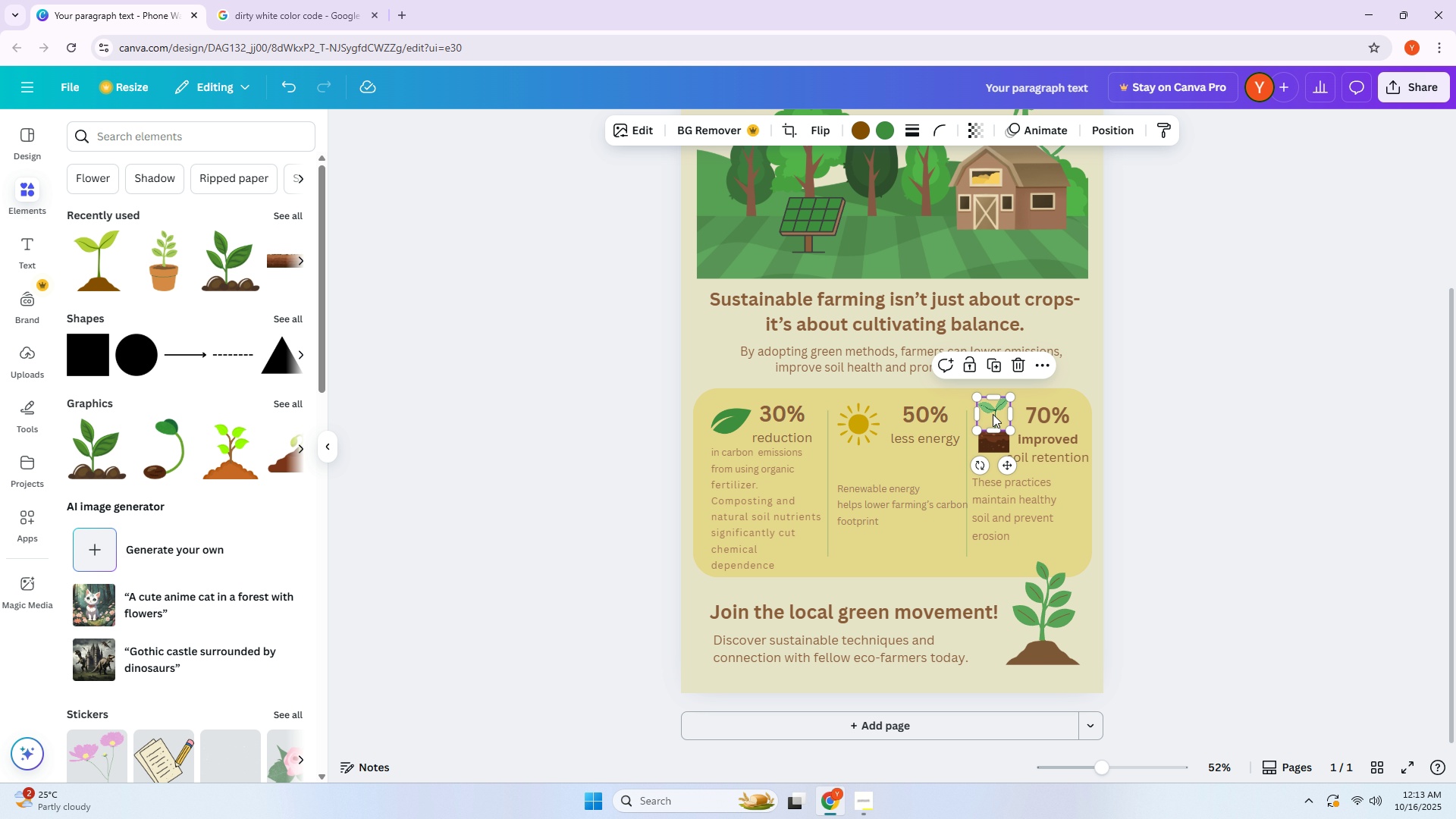 
wait(5.38)
 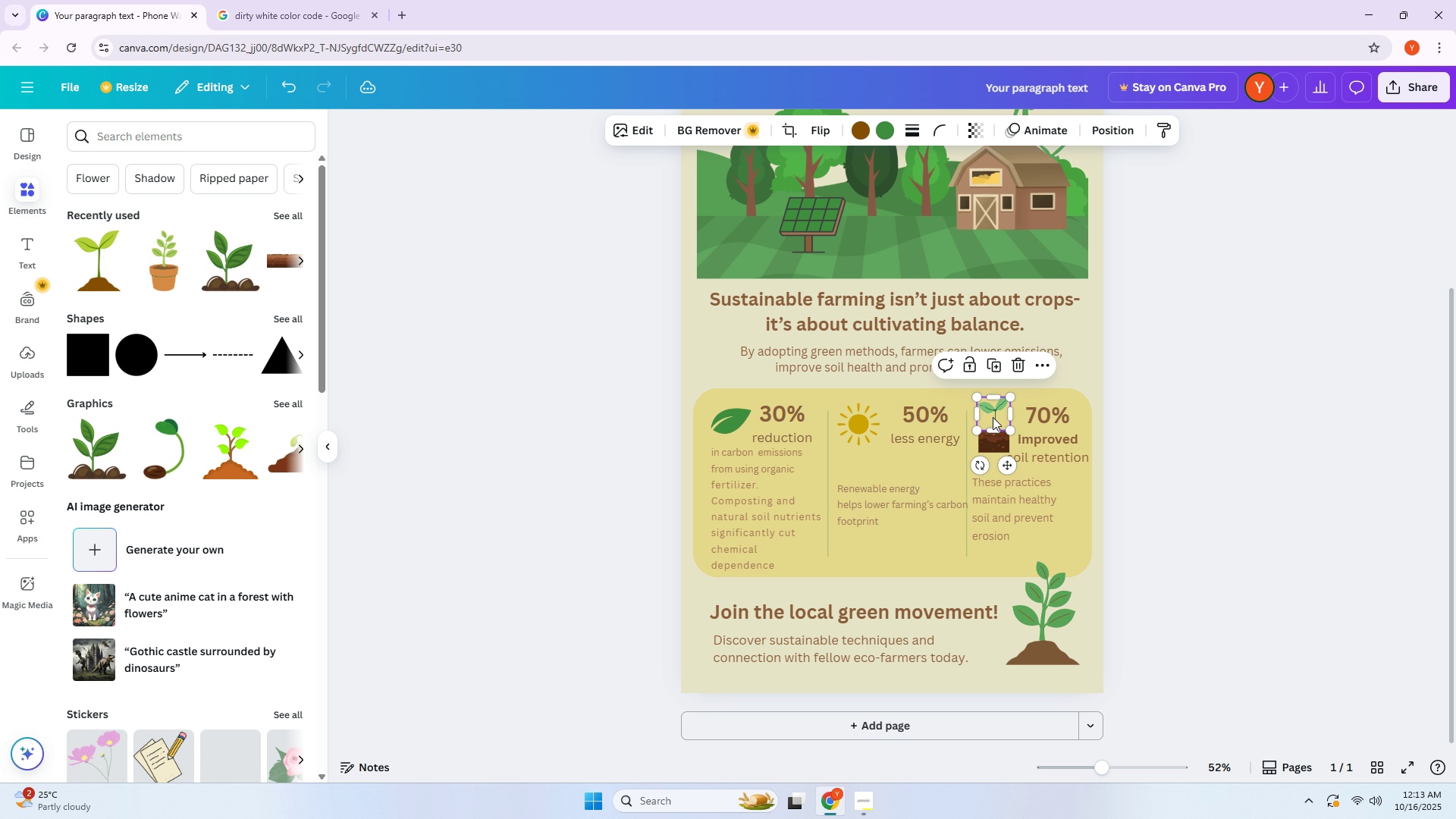 
left_click([157, 149])
 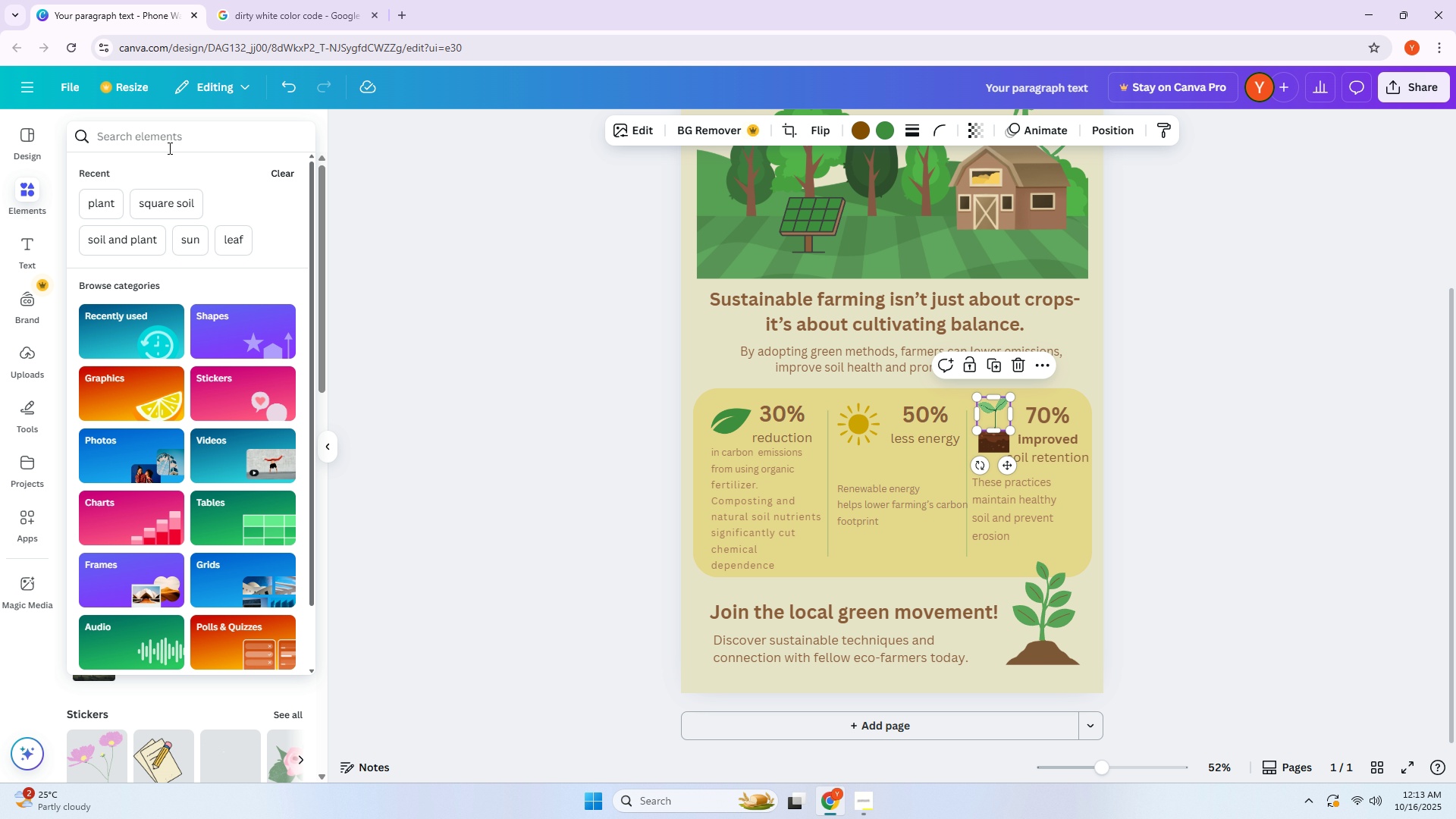 
type(pa)
key(Backspace)
type(lants)
 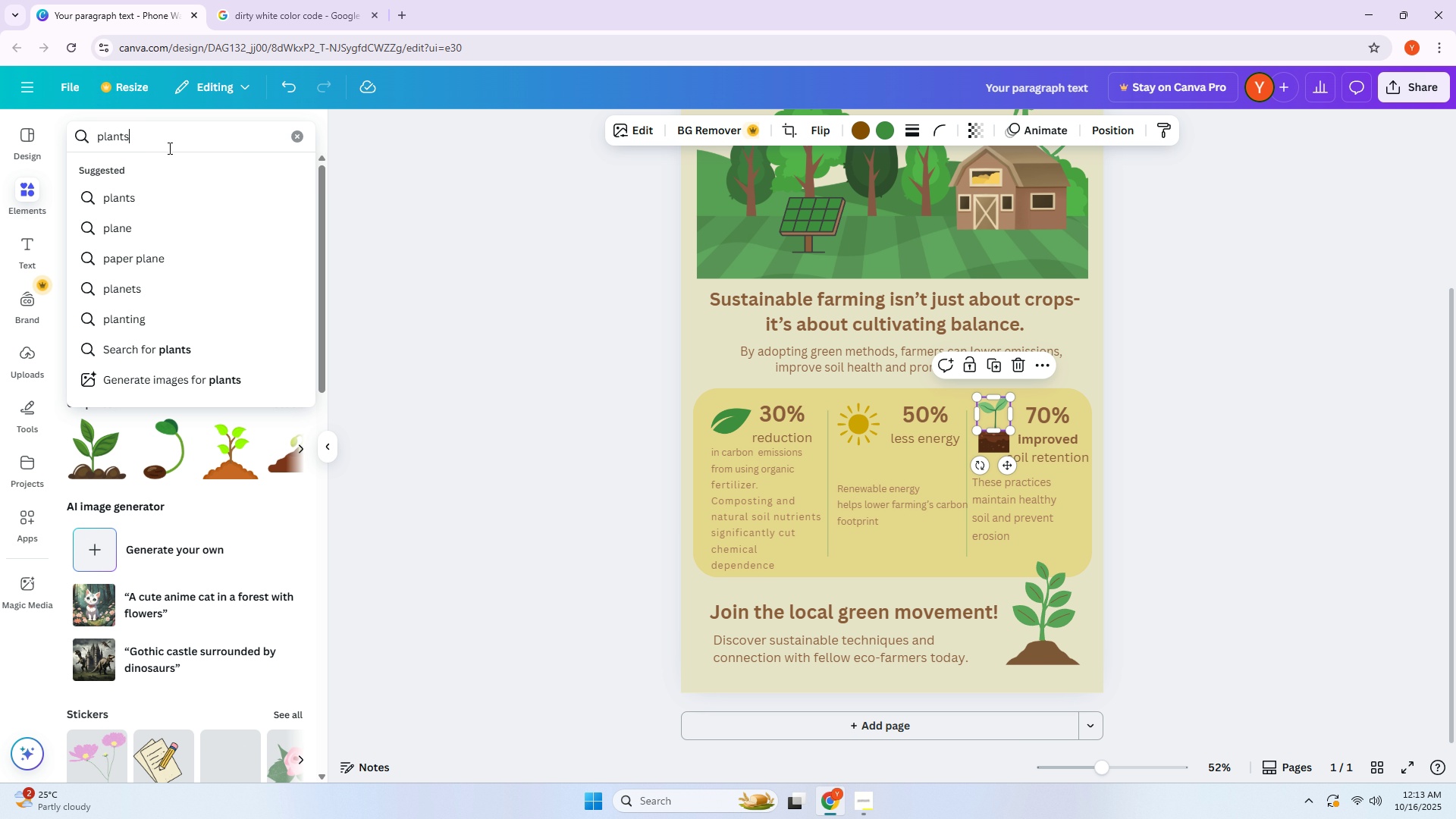 
key(Enter)
 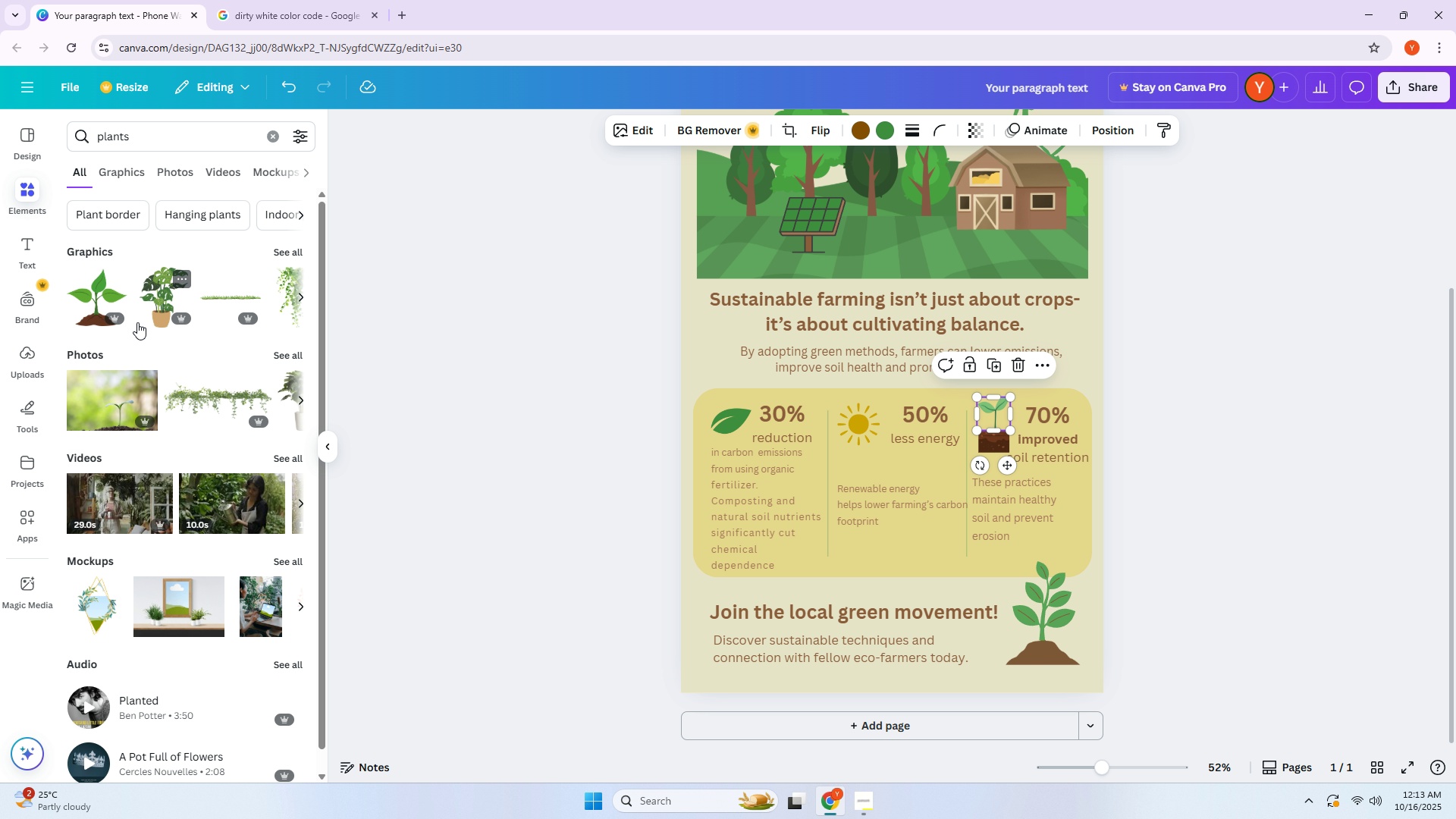 
scroll: coordinate [165, 342], scroll_direction: down, amount: 3.0
 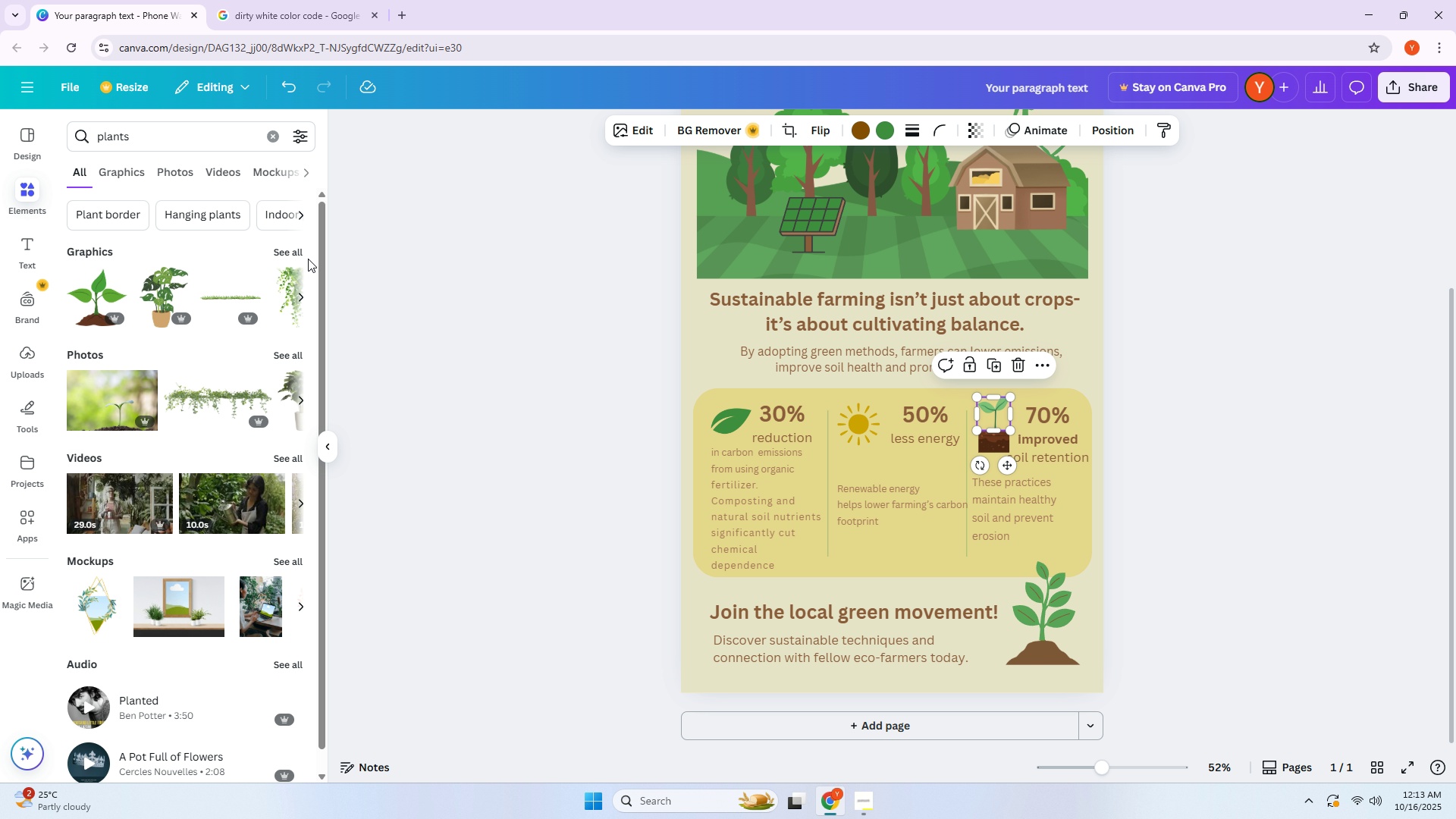 
left_click([296, 255])
 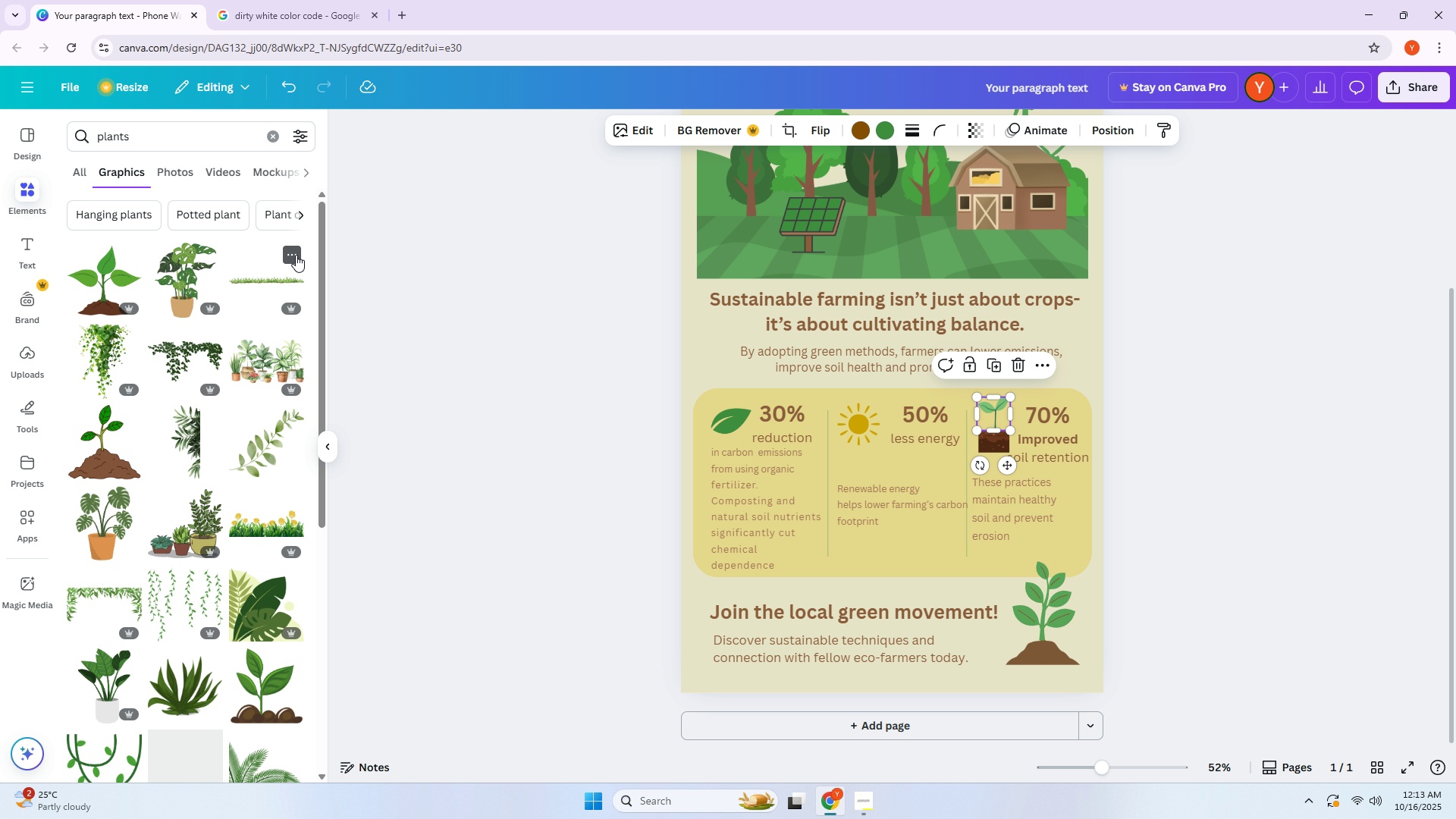 
scroll: coordinate [254, 233], scroll_direction: down, amount: 13.0
 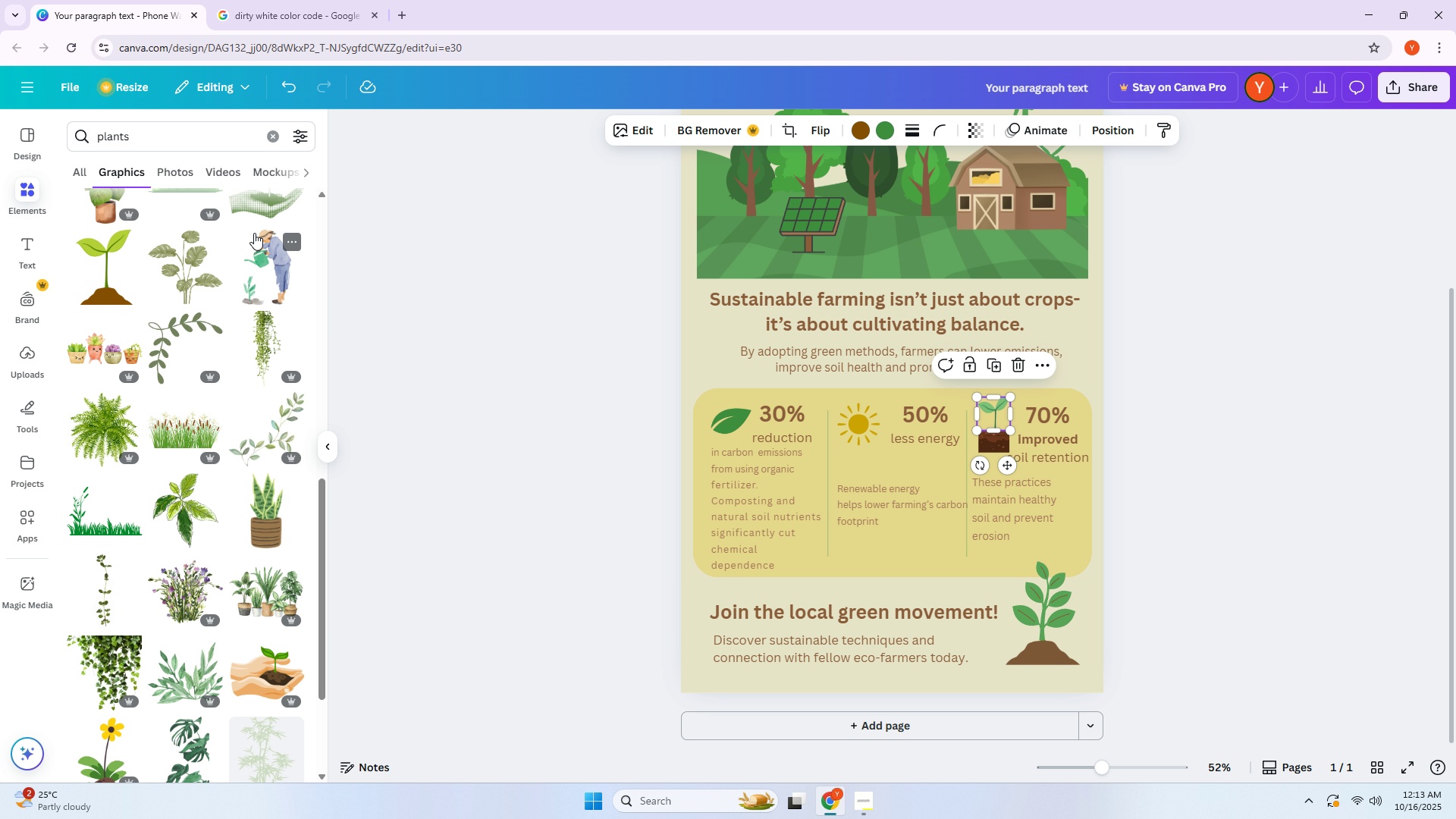 
scroll: coordinate [252, 227], scroll_direction: down, amount: 16.0
 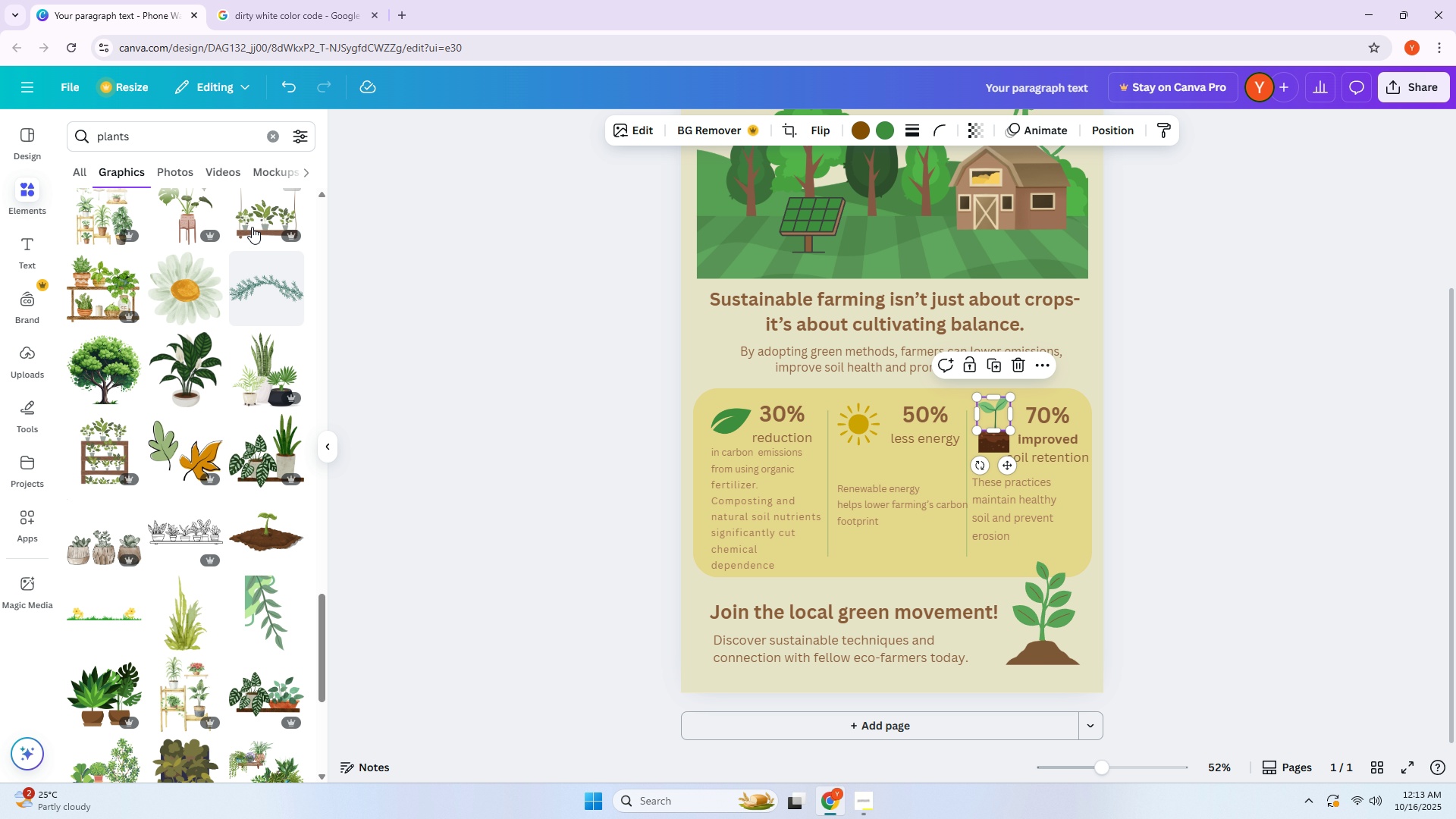 
scroll: coordinate [252, 229], scroll_direction: down, amount: 21.0
 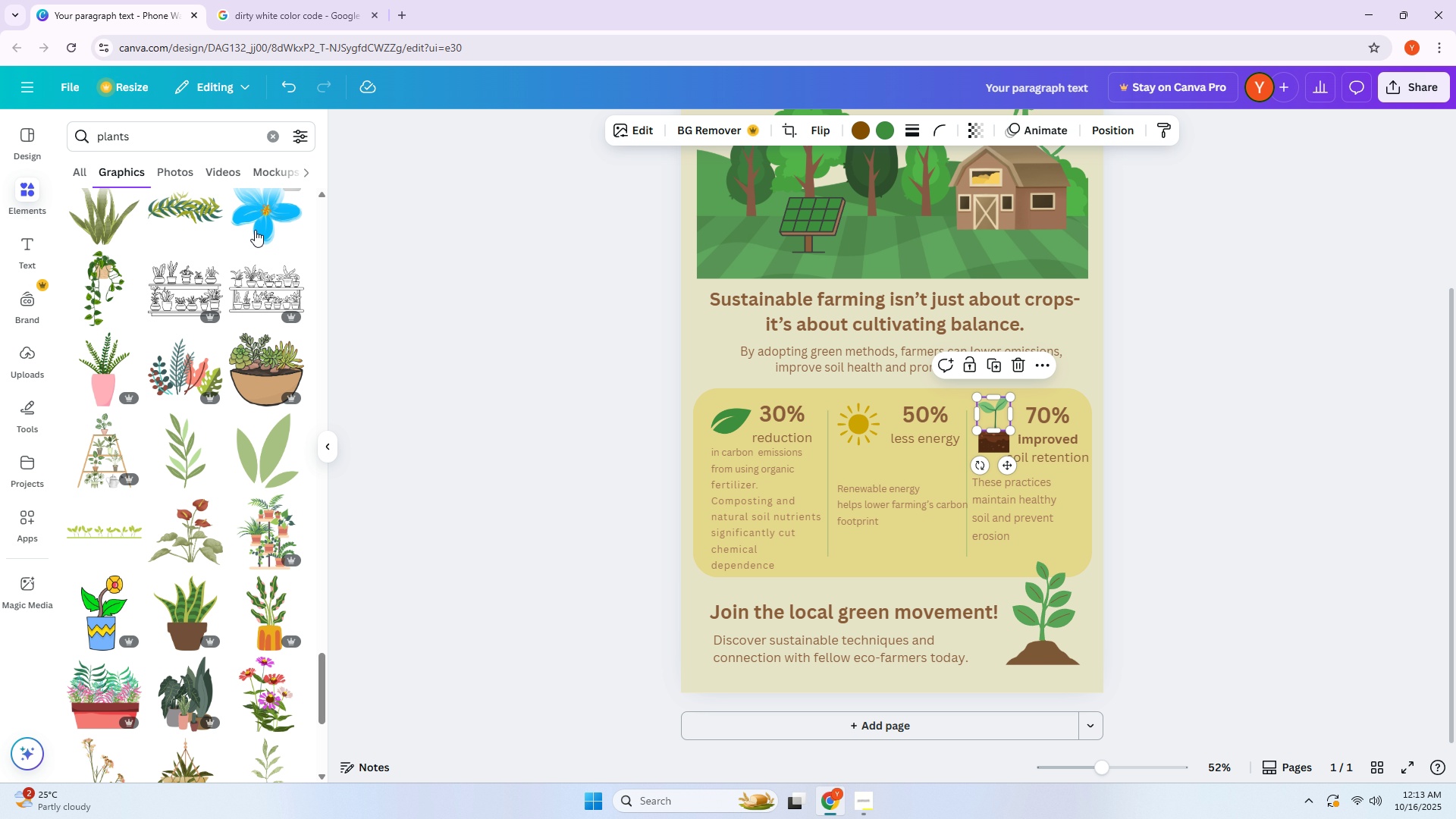 
left_click([259, 470])
 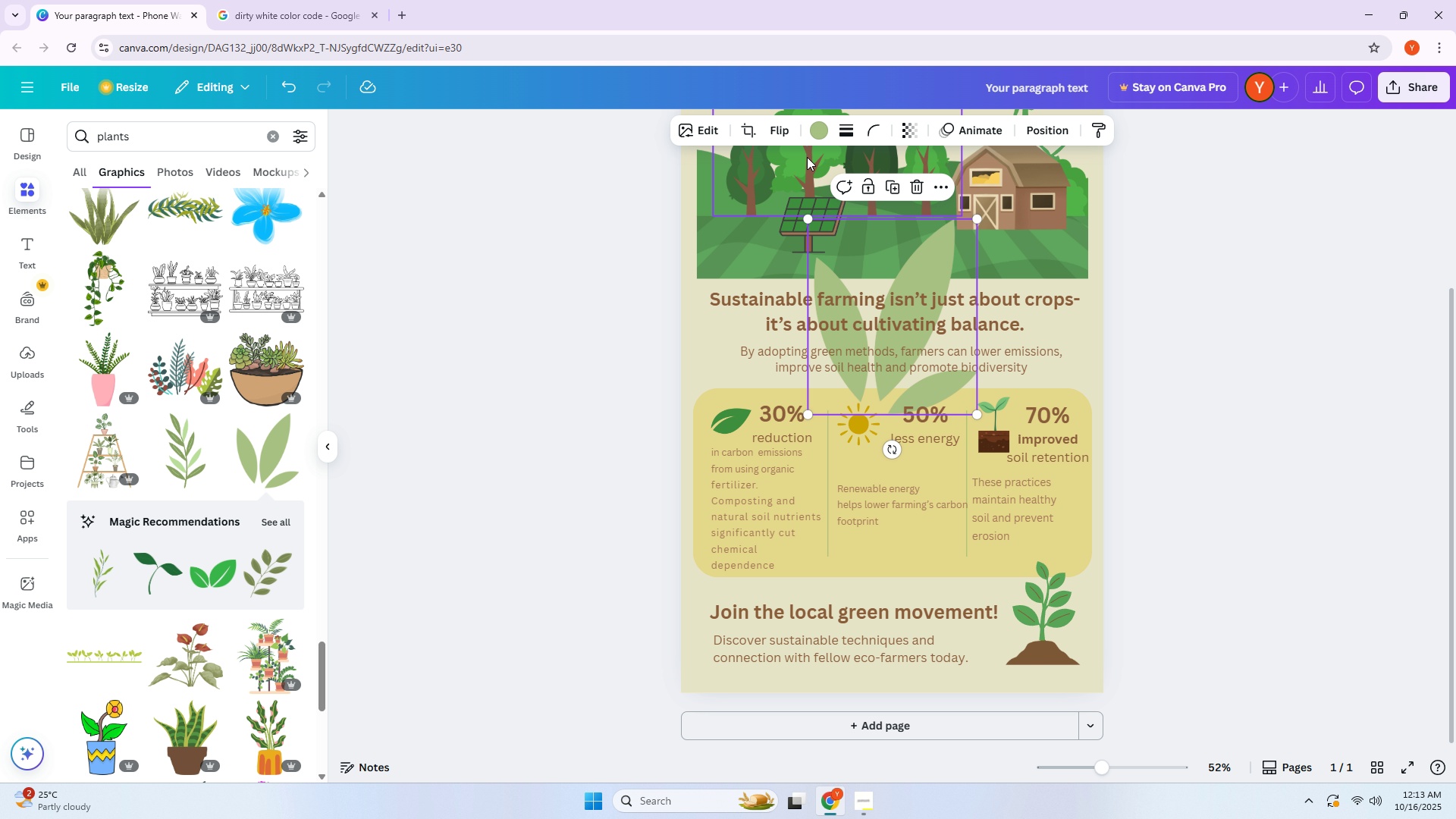 
left_click([819, 135])
 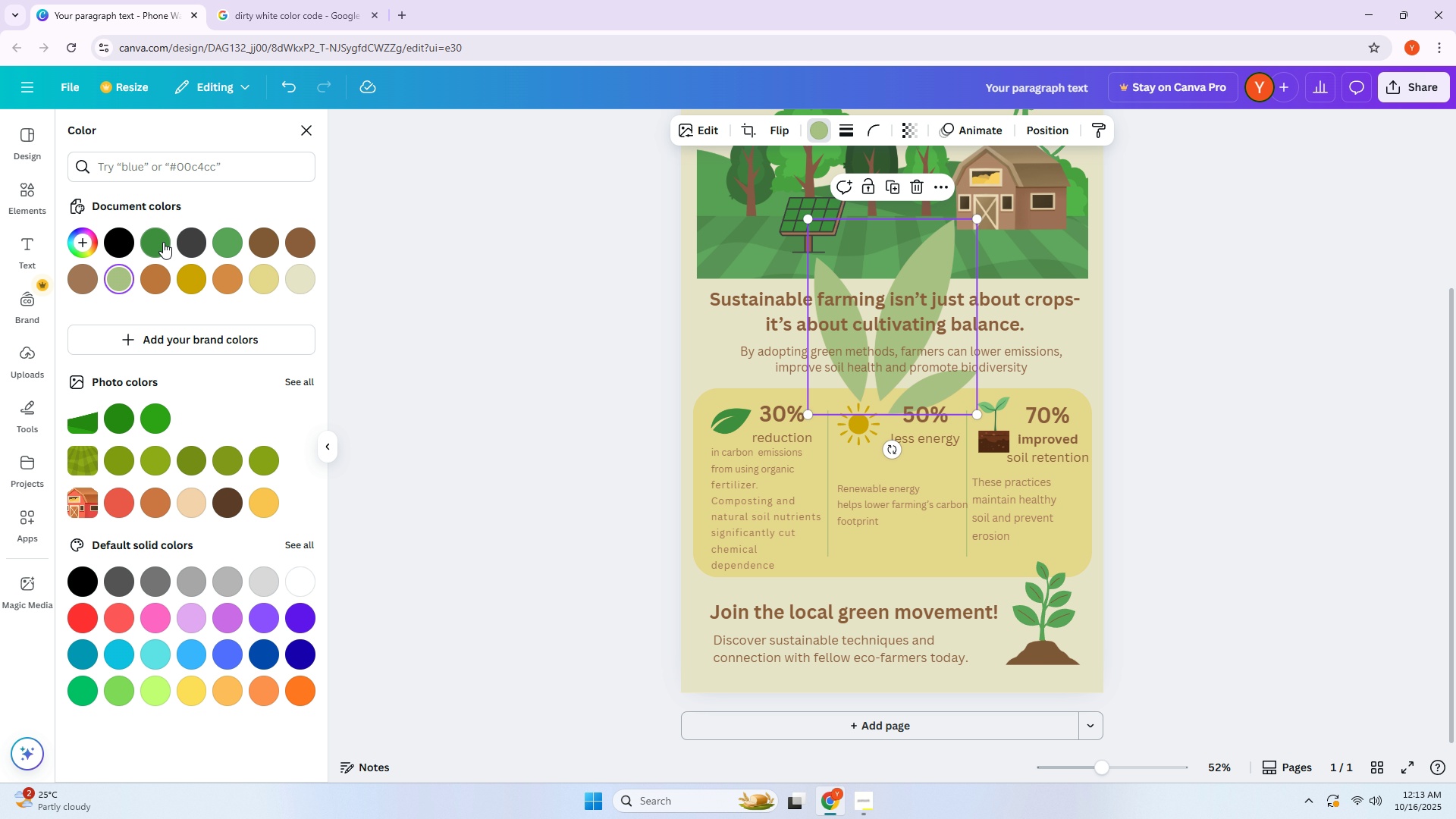 
left_click([155, 241])
 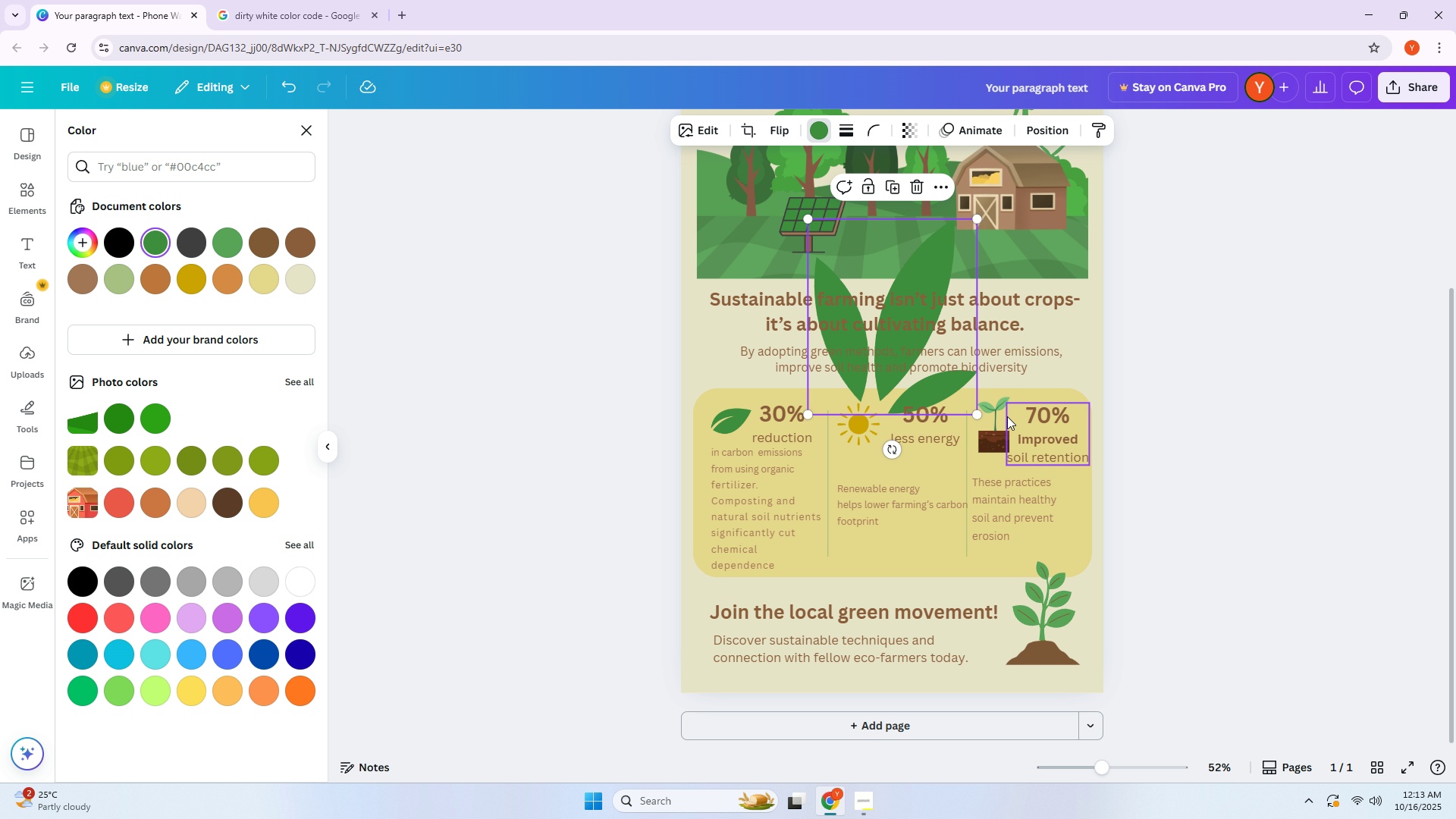 
left_click([996, 412])
 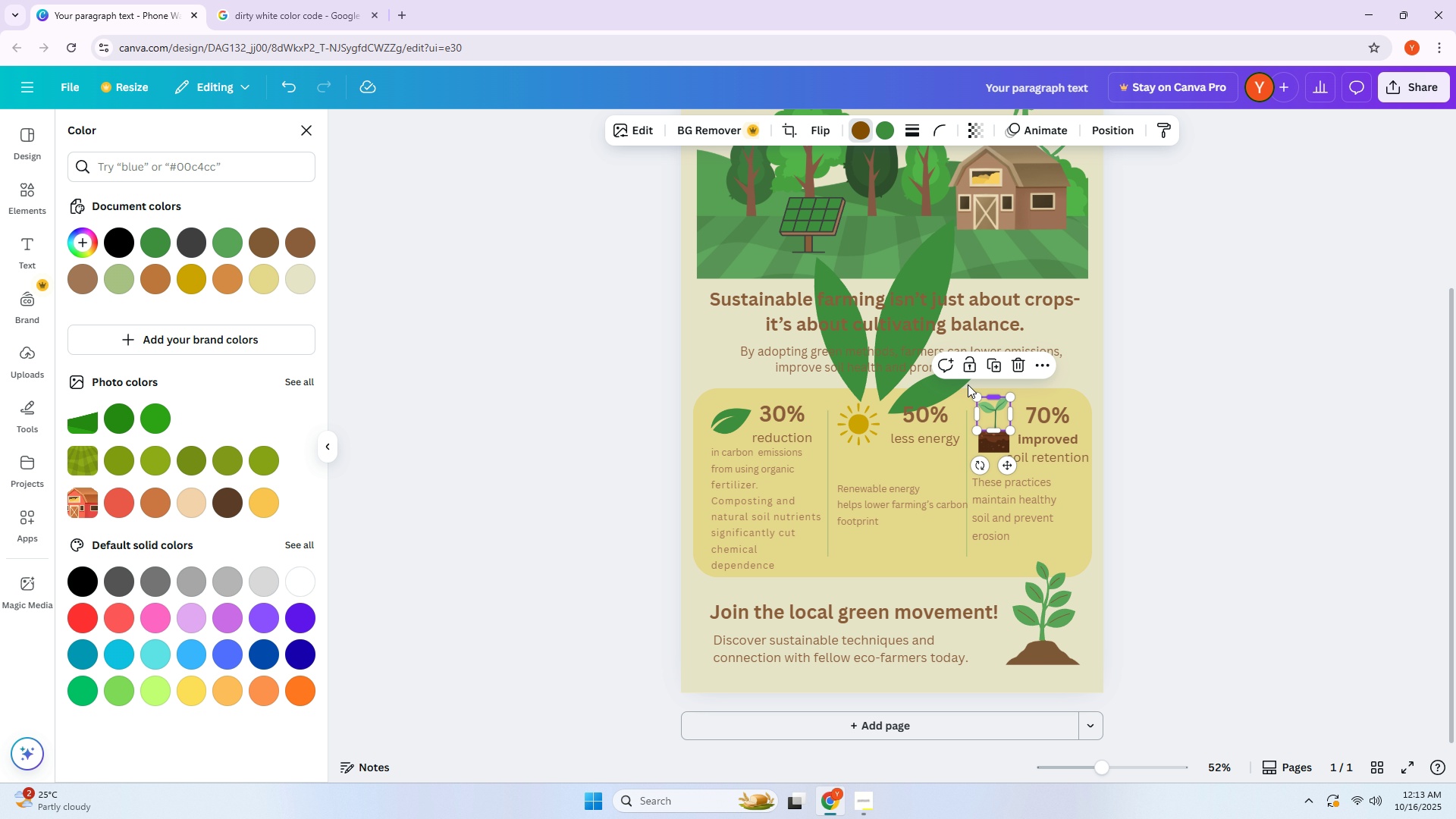 
key(Delete)
 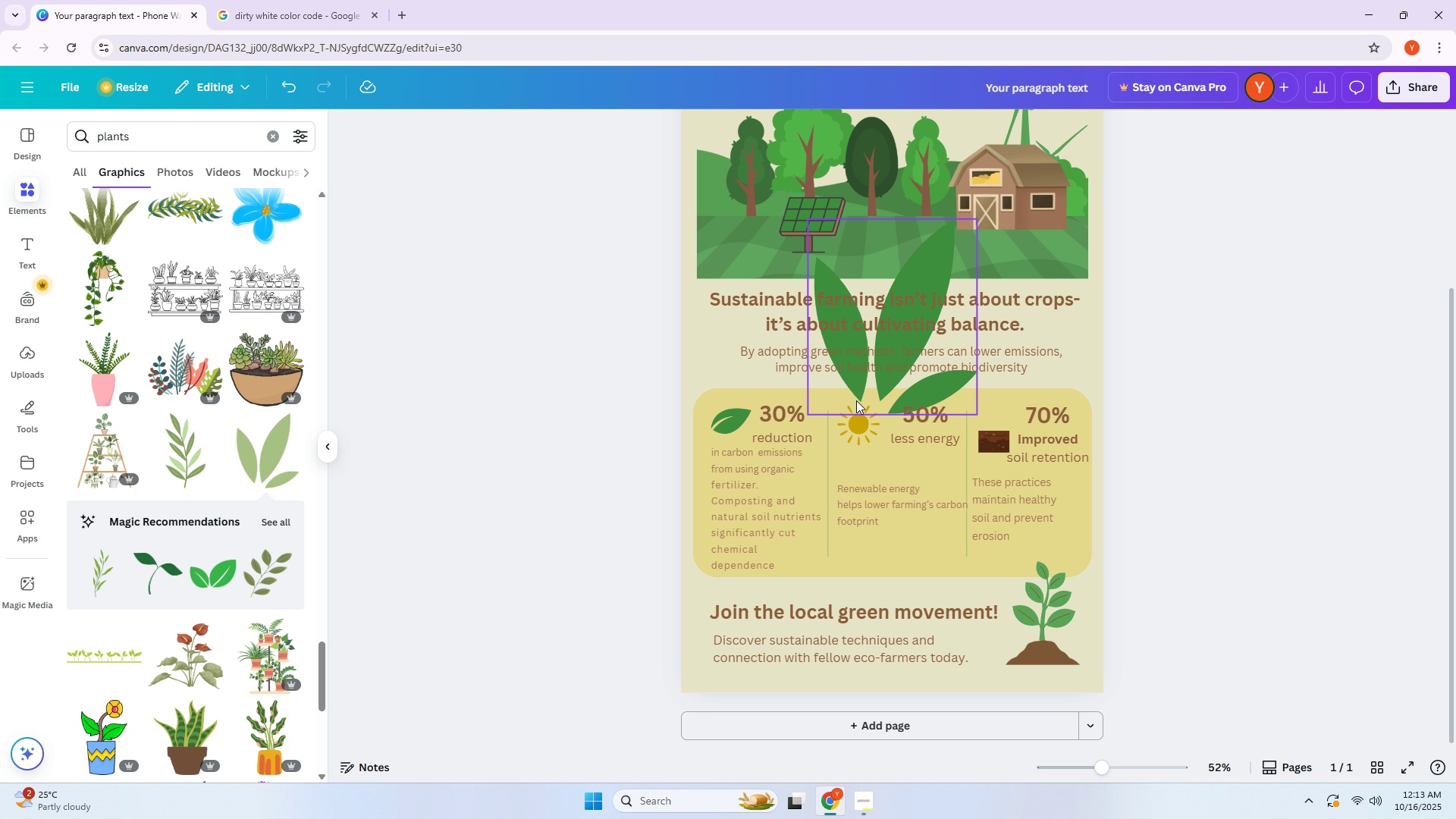 
left_click([855, 400])
 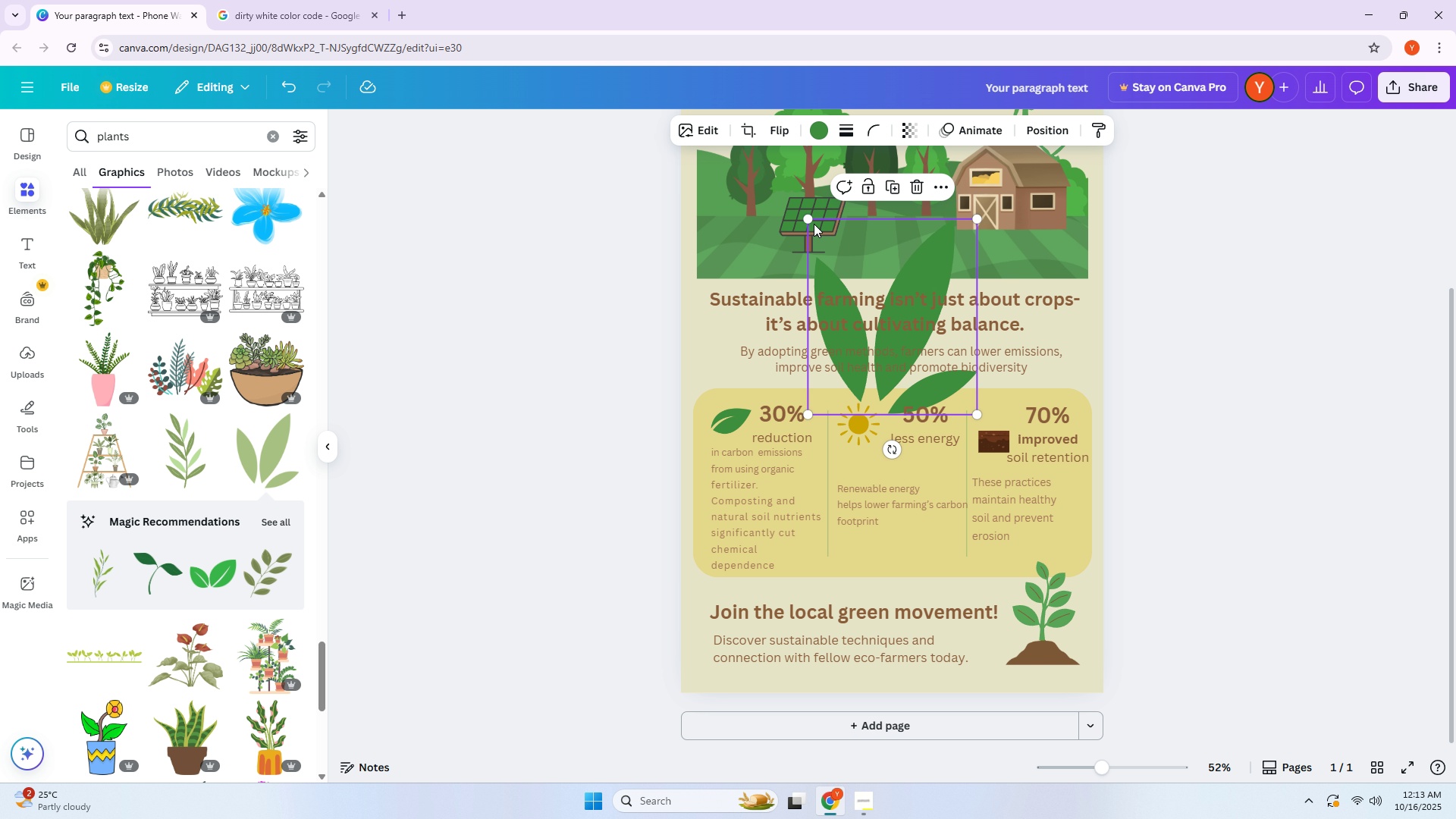 
left_click_drag(start_coordinate=[809, 219], to_coordinate=[941, 382])
 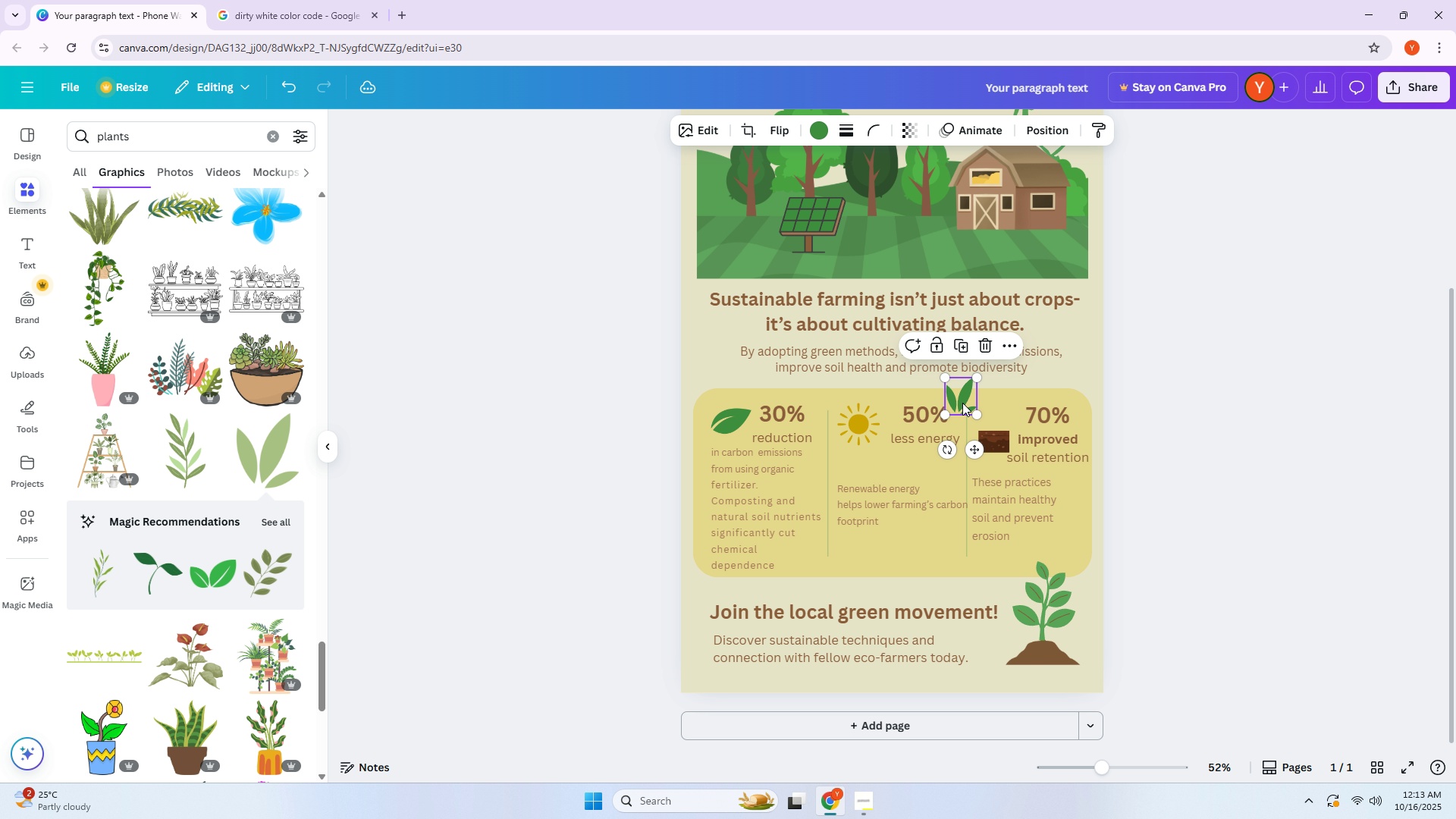 
left_click_drag(start_coordinate=[962, 403], to_coordinate=[997, 422])
 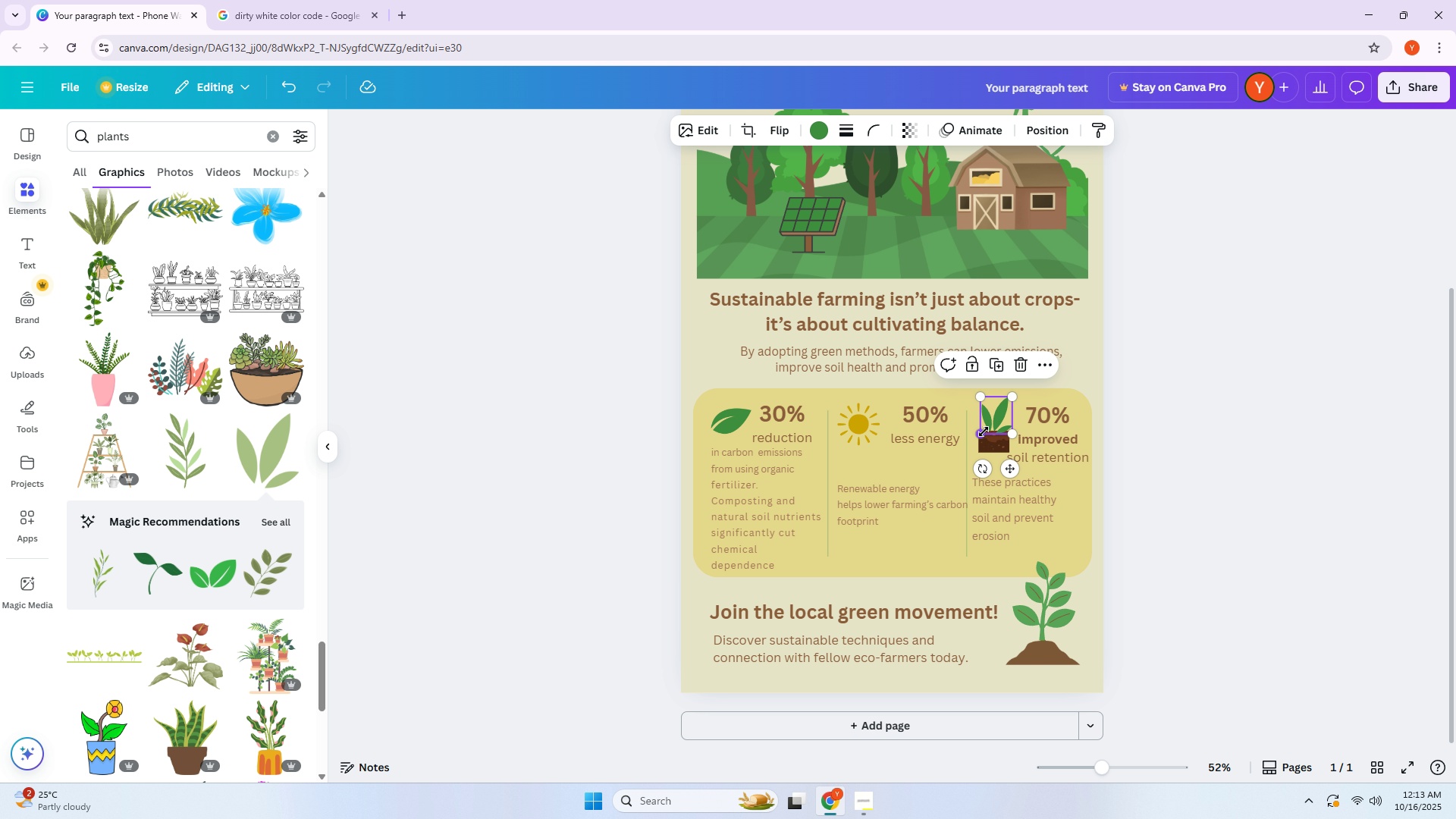 
left_click_drag(start_coordinate=[982, 432], to_coordinate=[982, 438])
 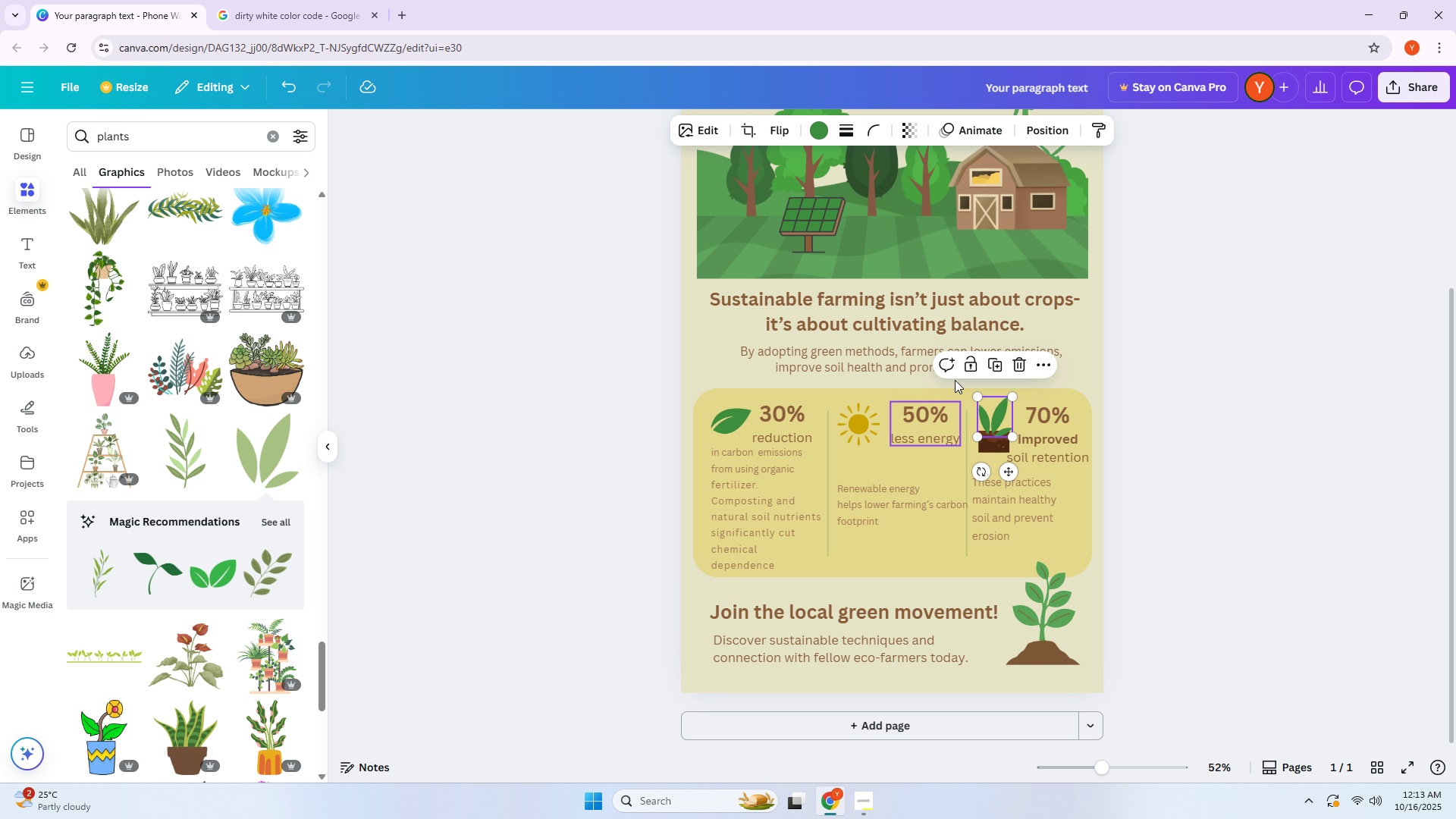 
left_click([1049, 133])
 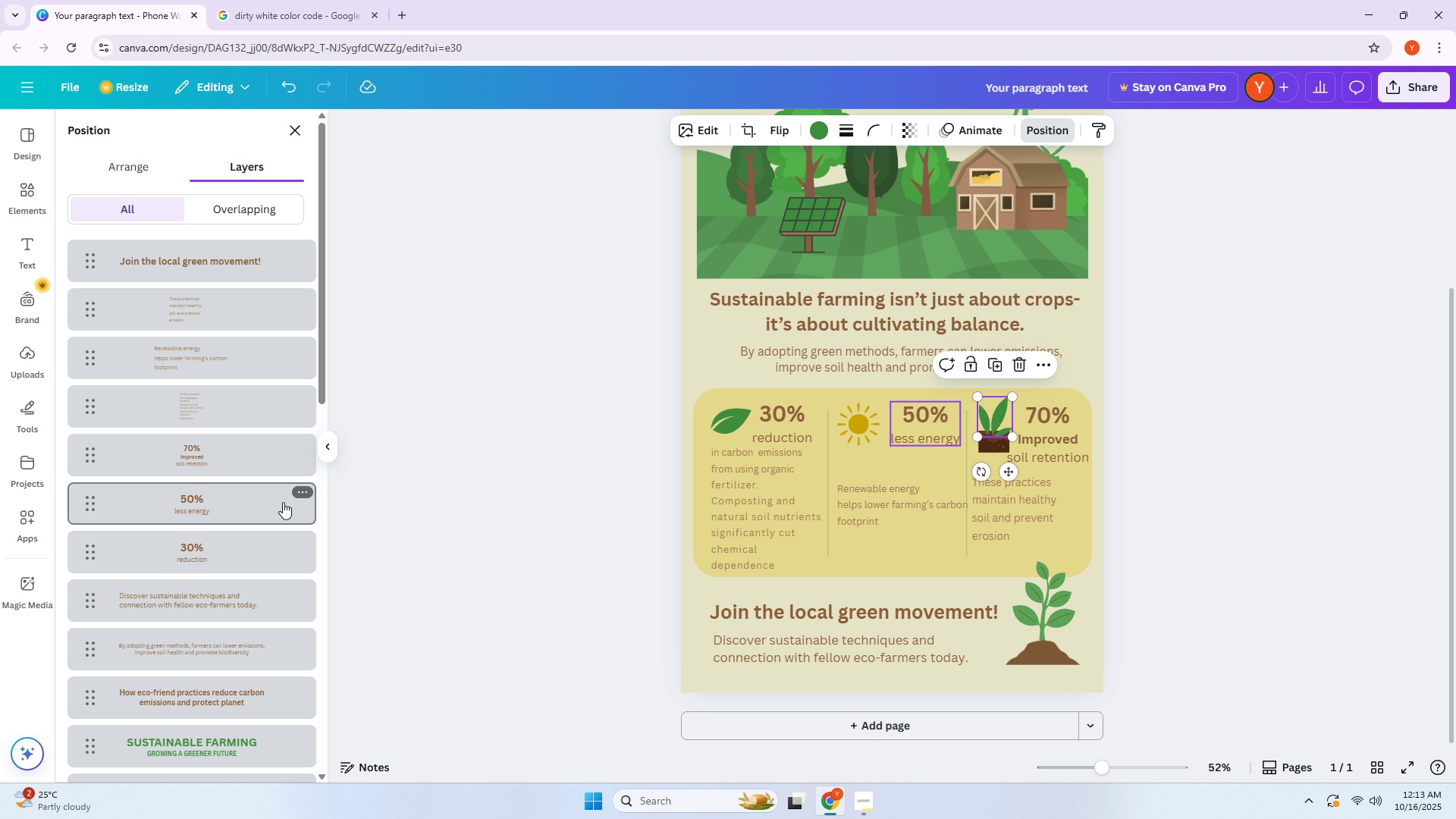 
scroll: coordinate [255, 502], scroll_direction: down, amount: 7.0
 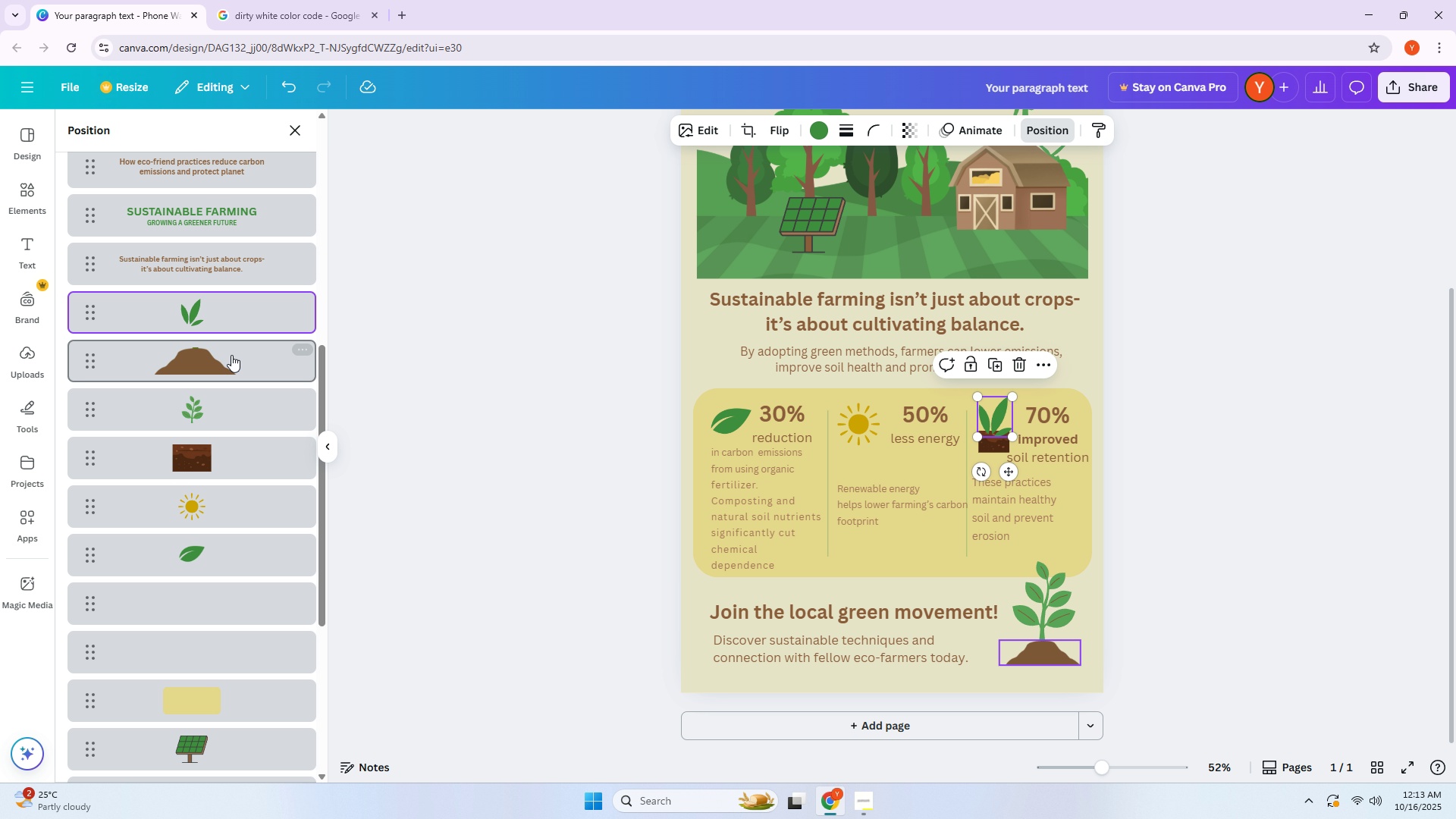 
left_click_drag(start_coordinate=[237, 325], to_coordinate=[243, 485])
 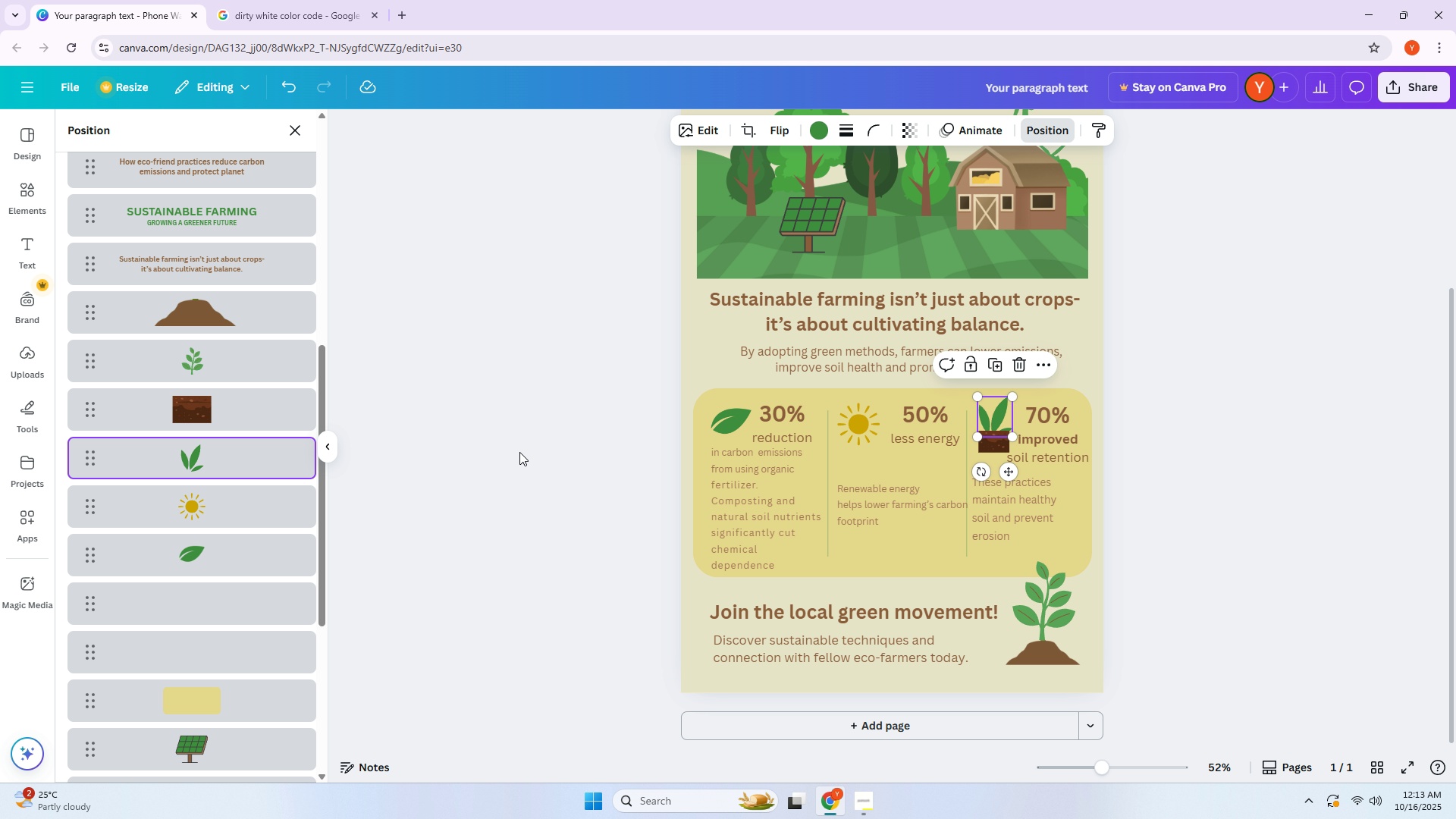 
left_click([519, 452])
 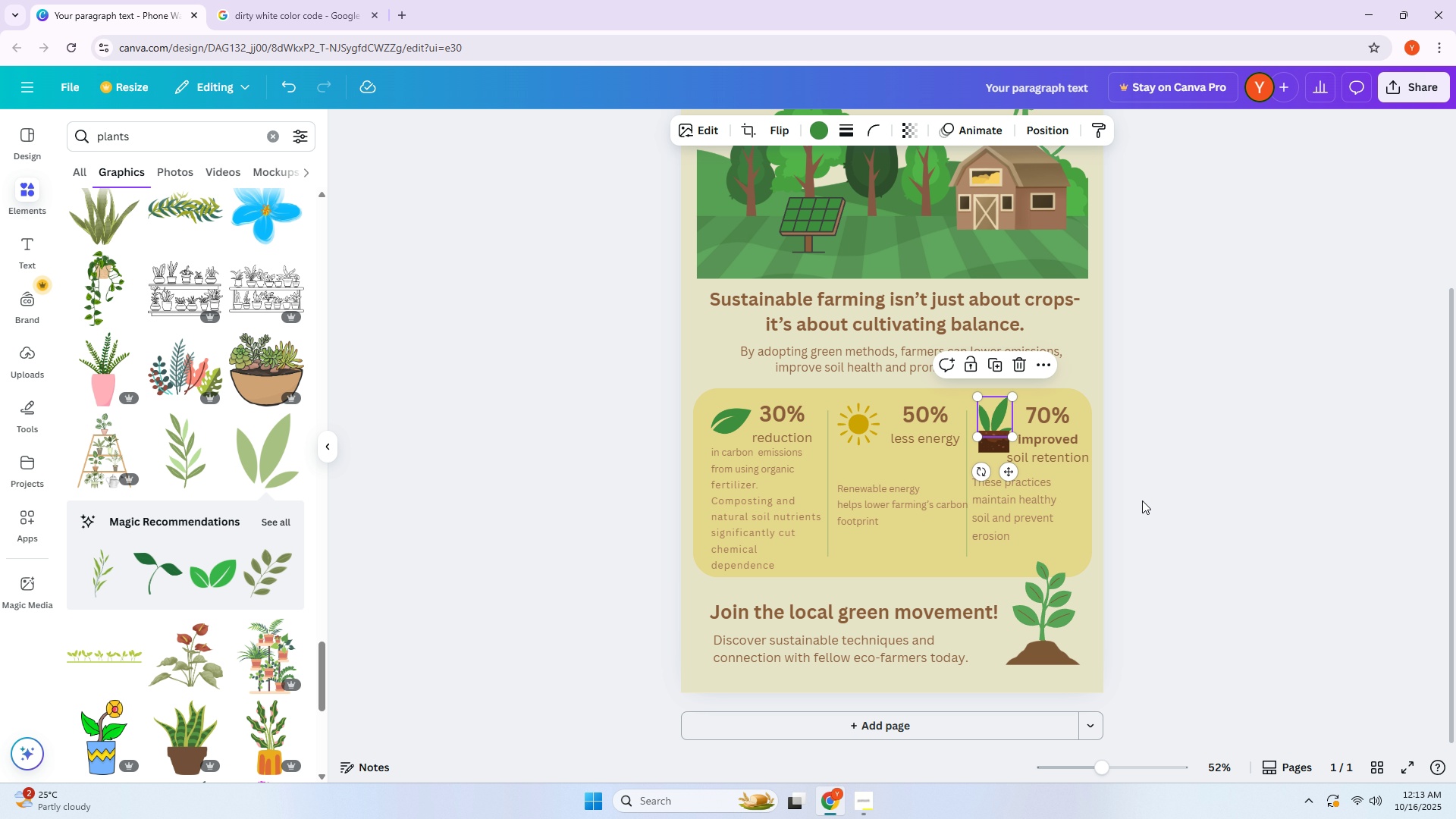 
left_click([1145, 500])
 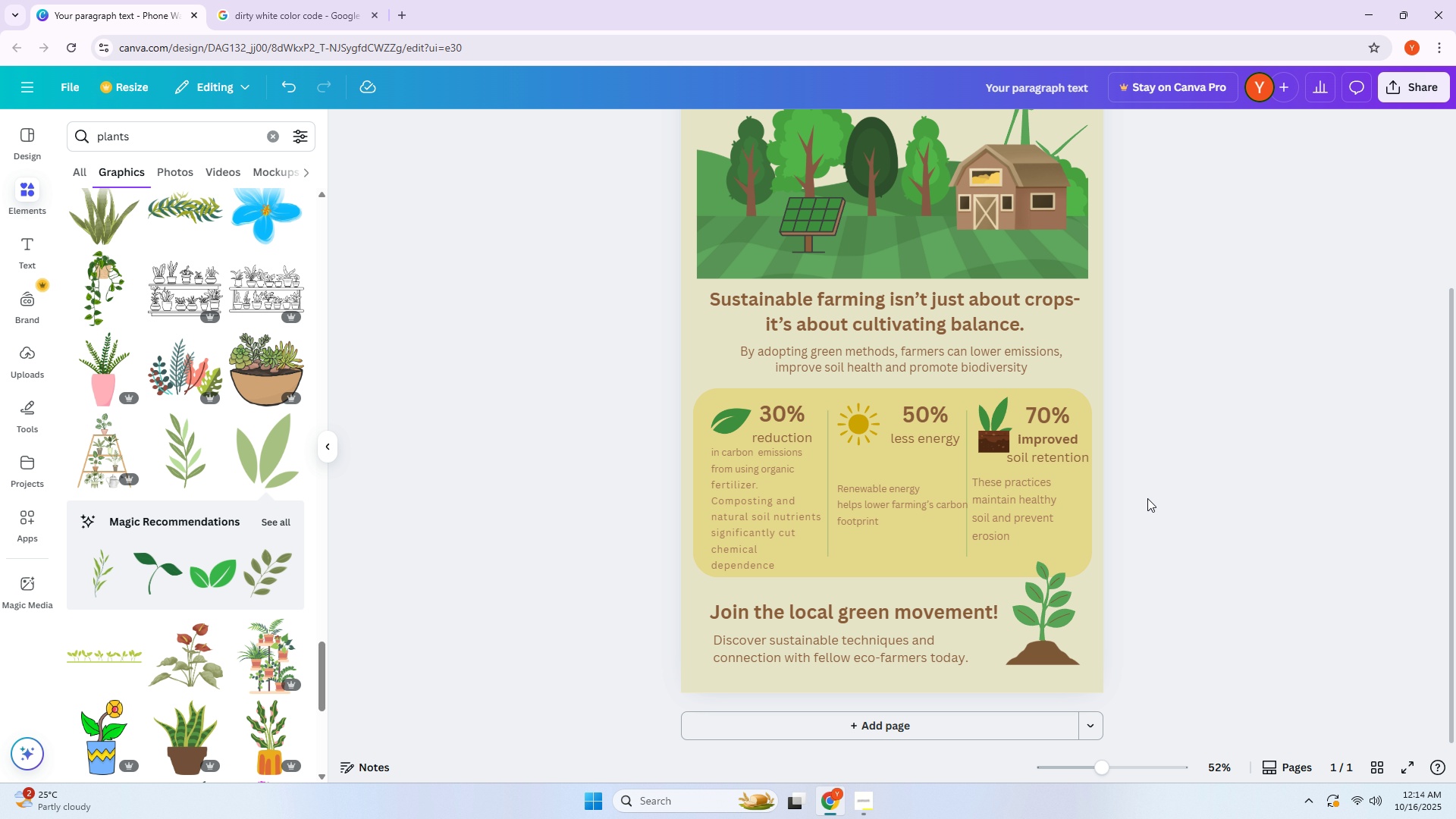 
wait(8.55)
 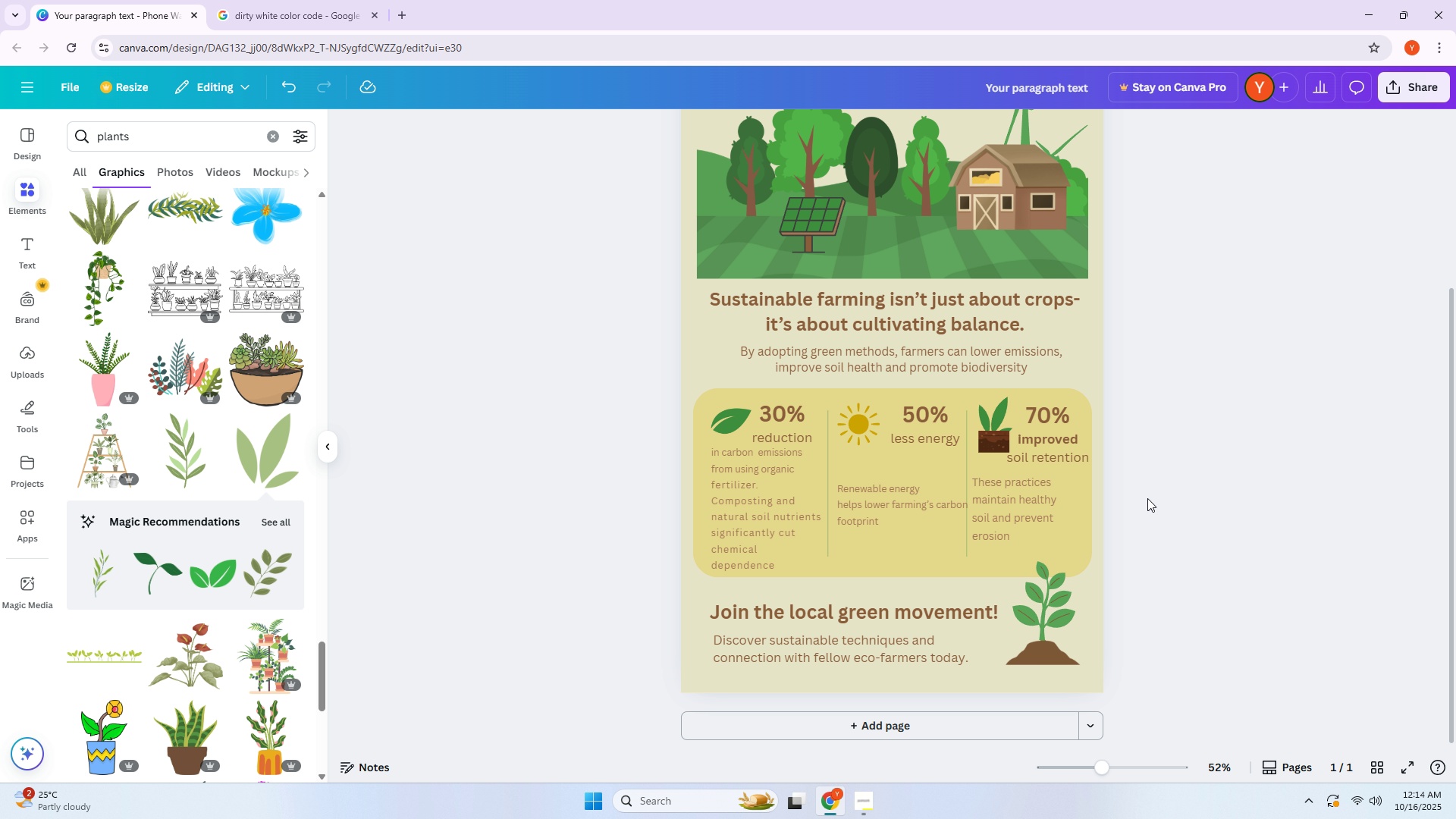 
left_click([1143, 606])
 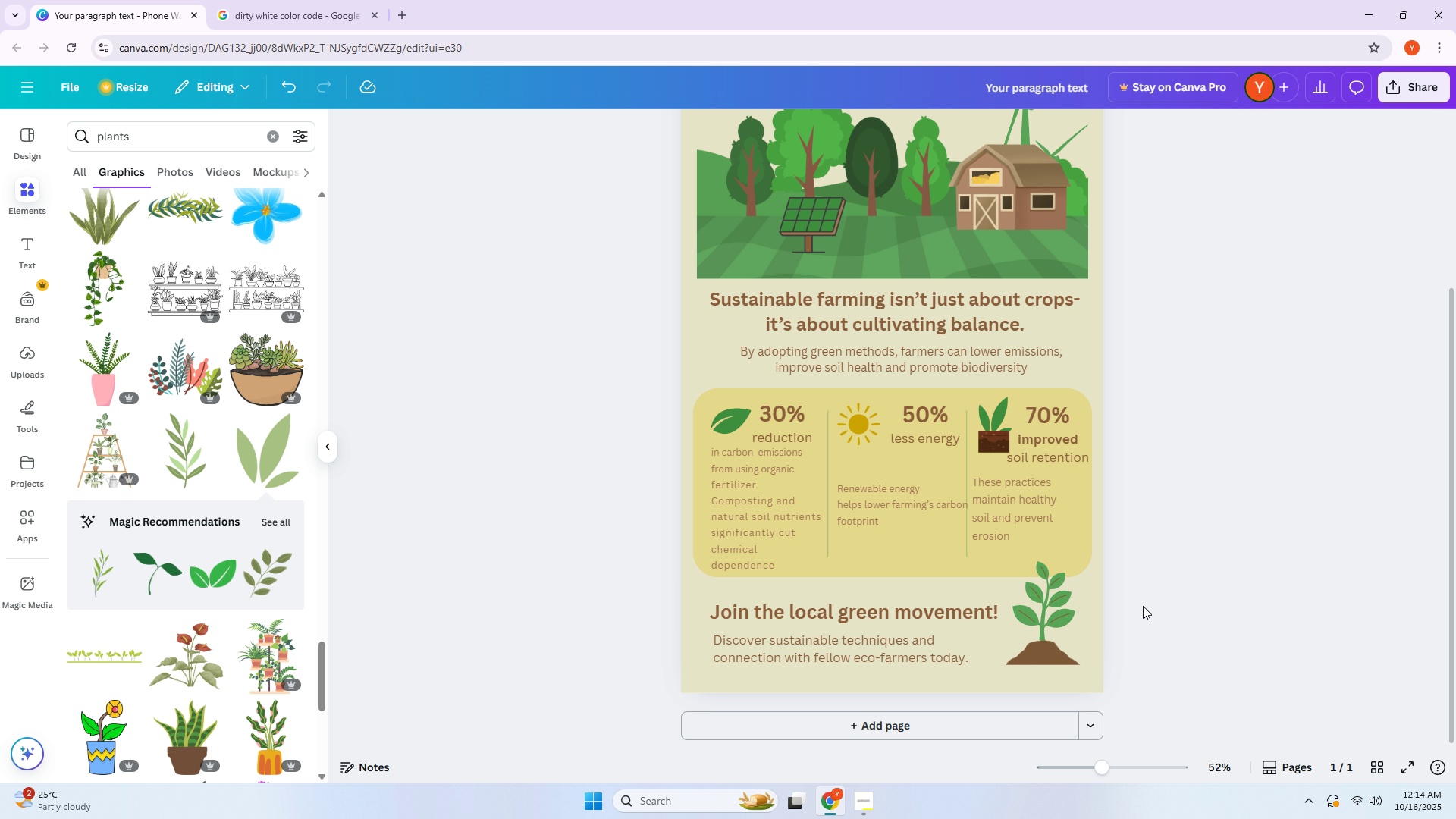 
scroll: coordinate [1143, 606], scroll_direction: up, amount: 4.0
 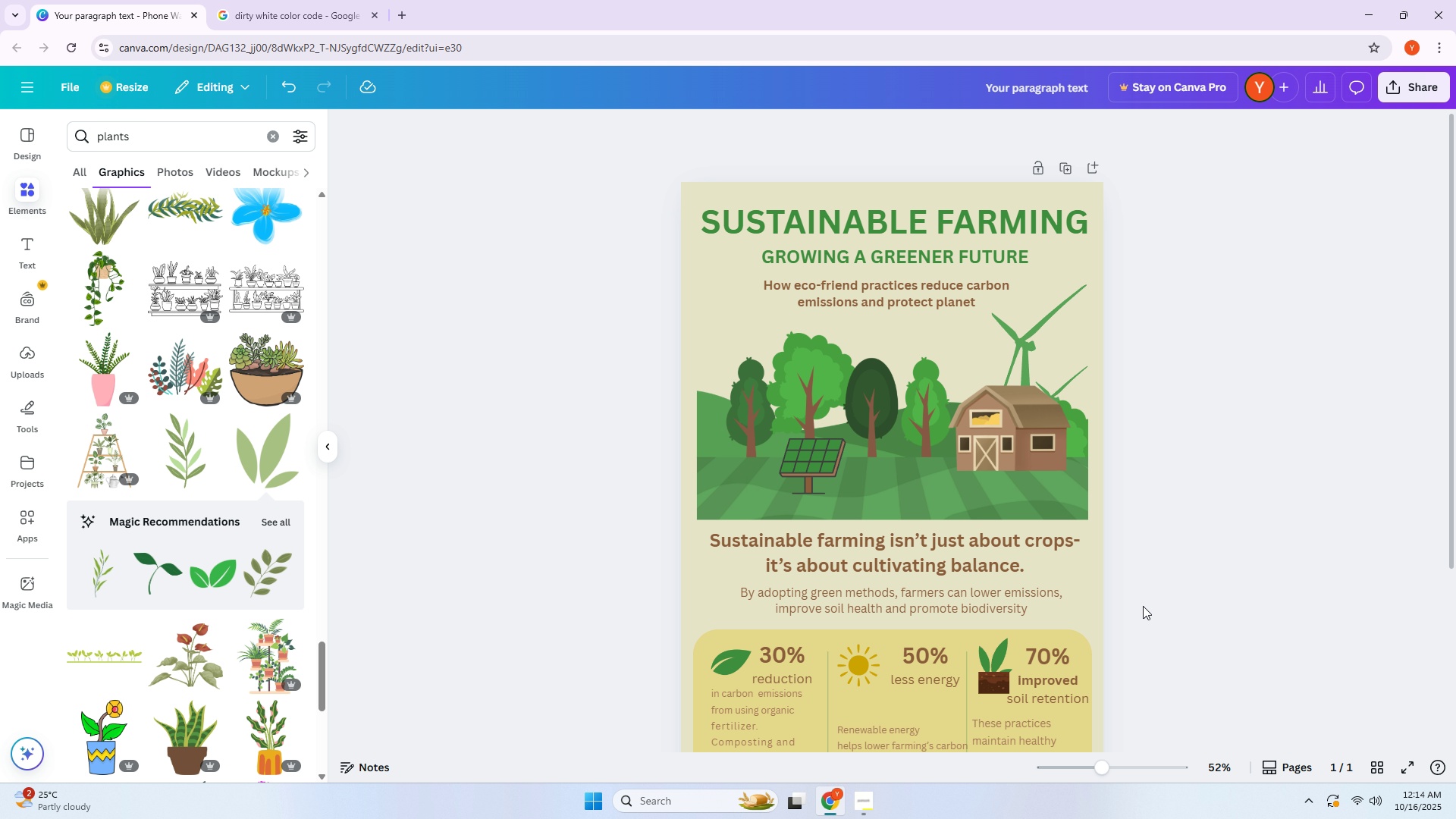 
scroll: coordinate [1143, 606], scroll_direction: down, amount: 2.0
 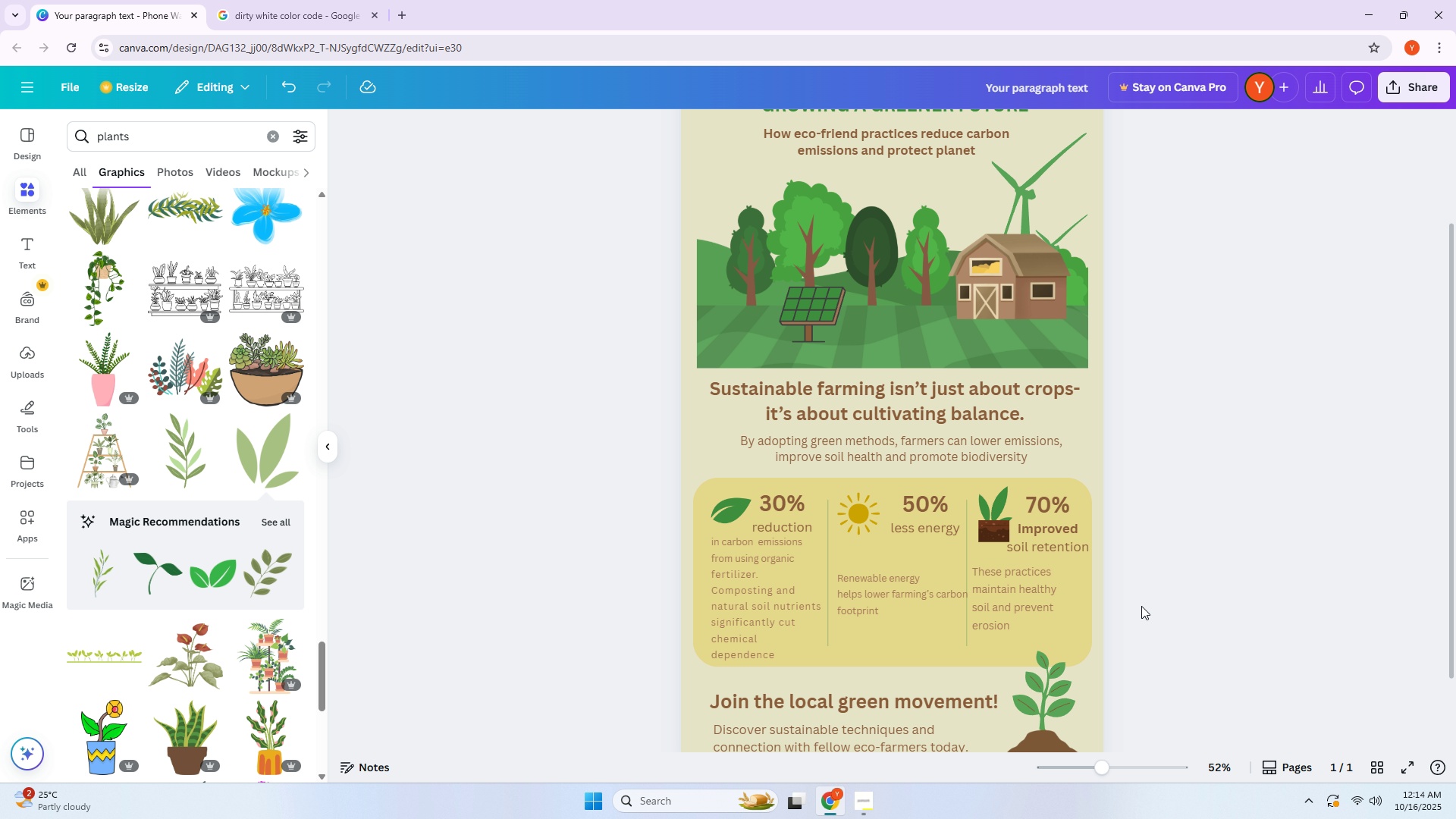 
hold_key(key=ControlLeft, duration=0.87)
scroll: coordinate [1139, 614], scroll_direction: down, amount: 3.0
 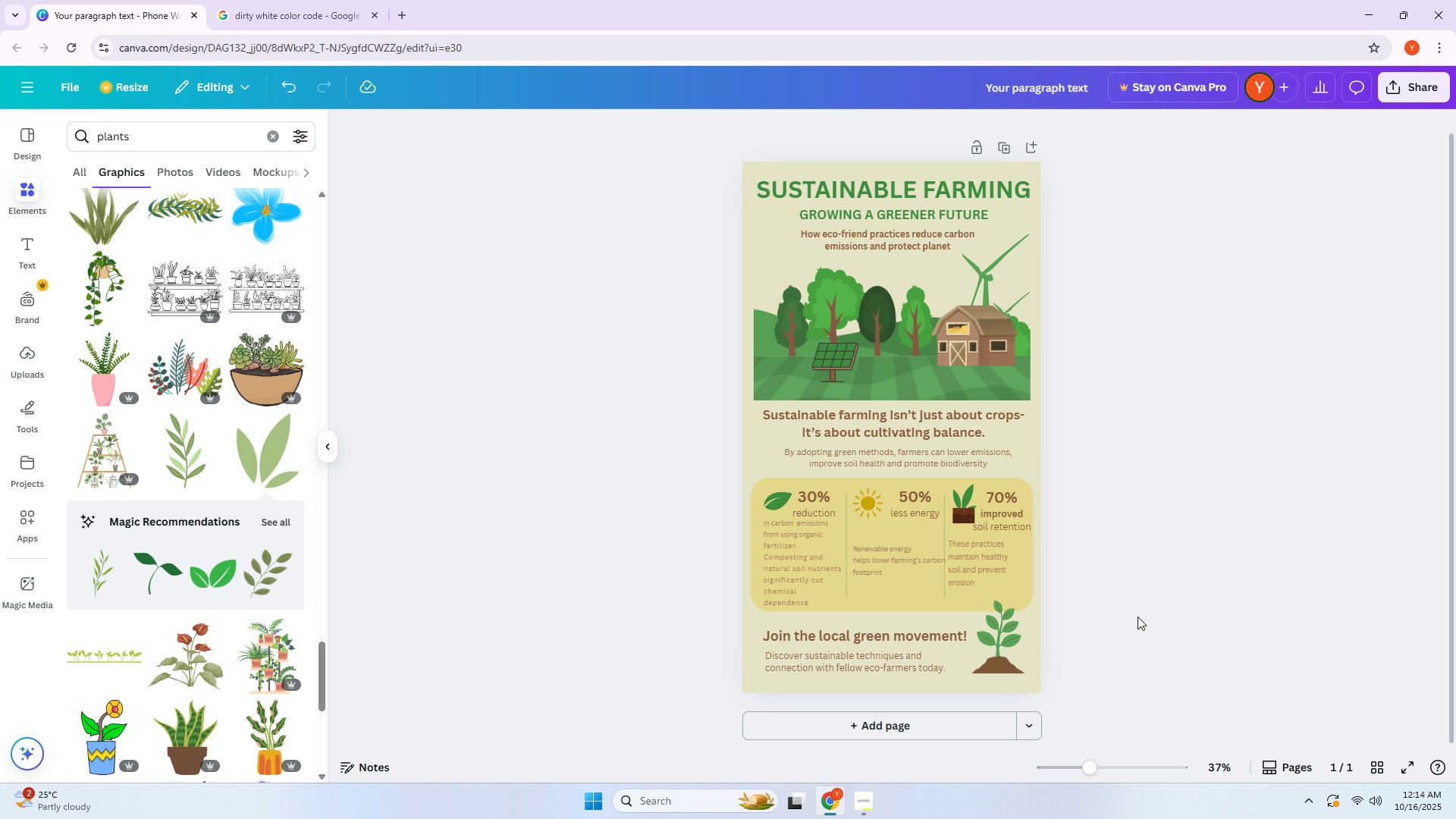 
left_click([1138, 617])
 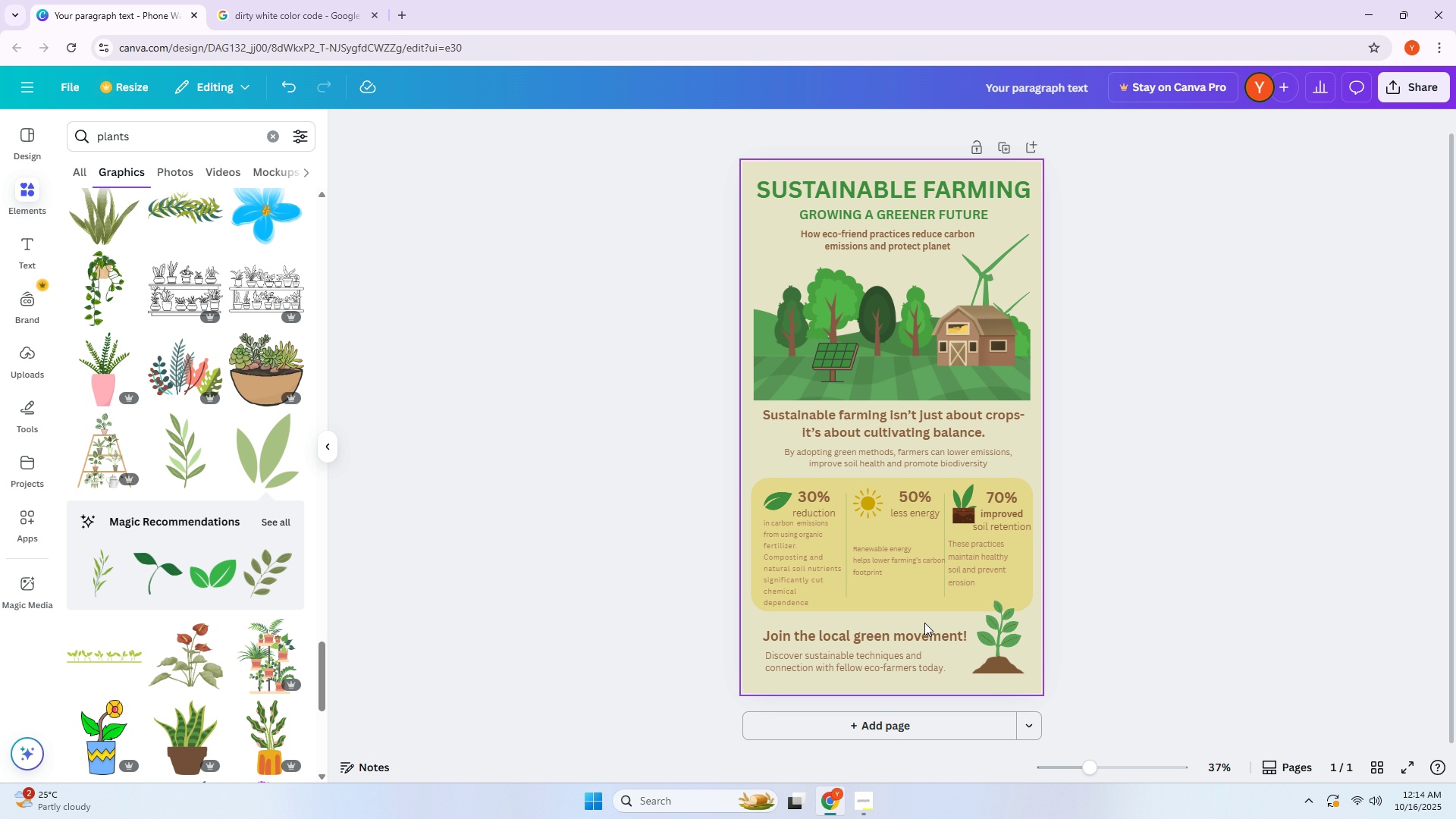 
left_click([908, 464])
 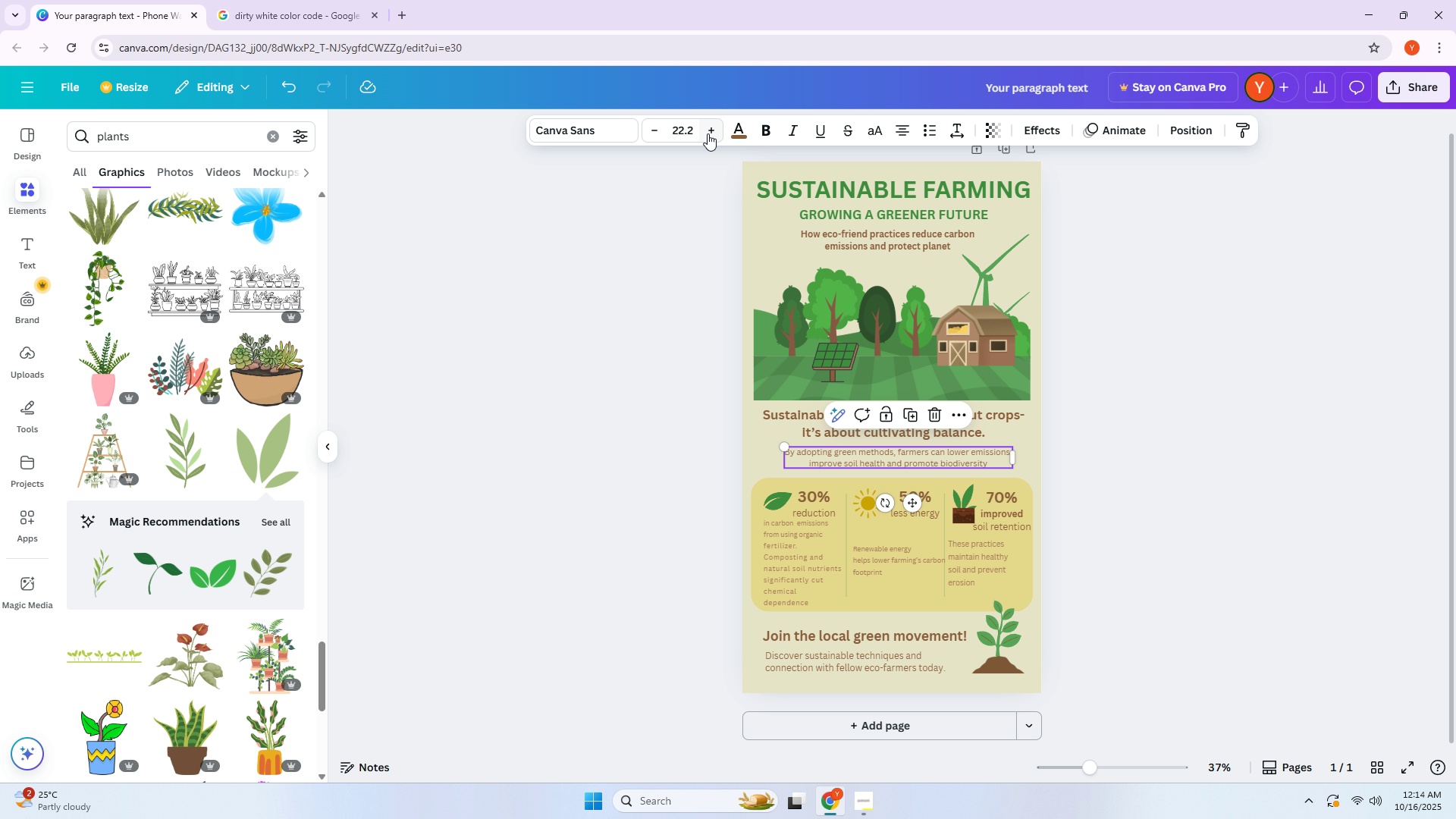 
double_click([711, 131])
 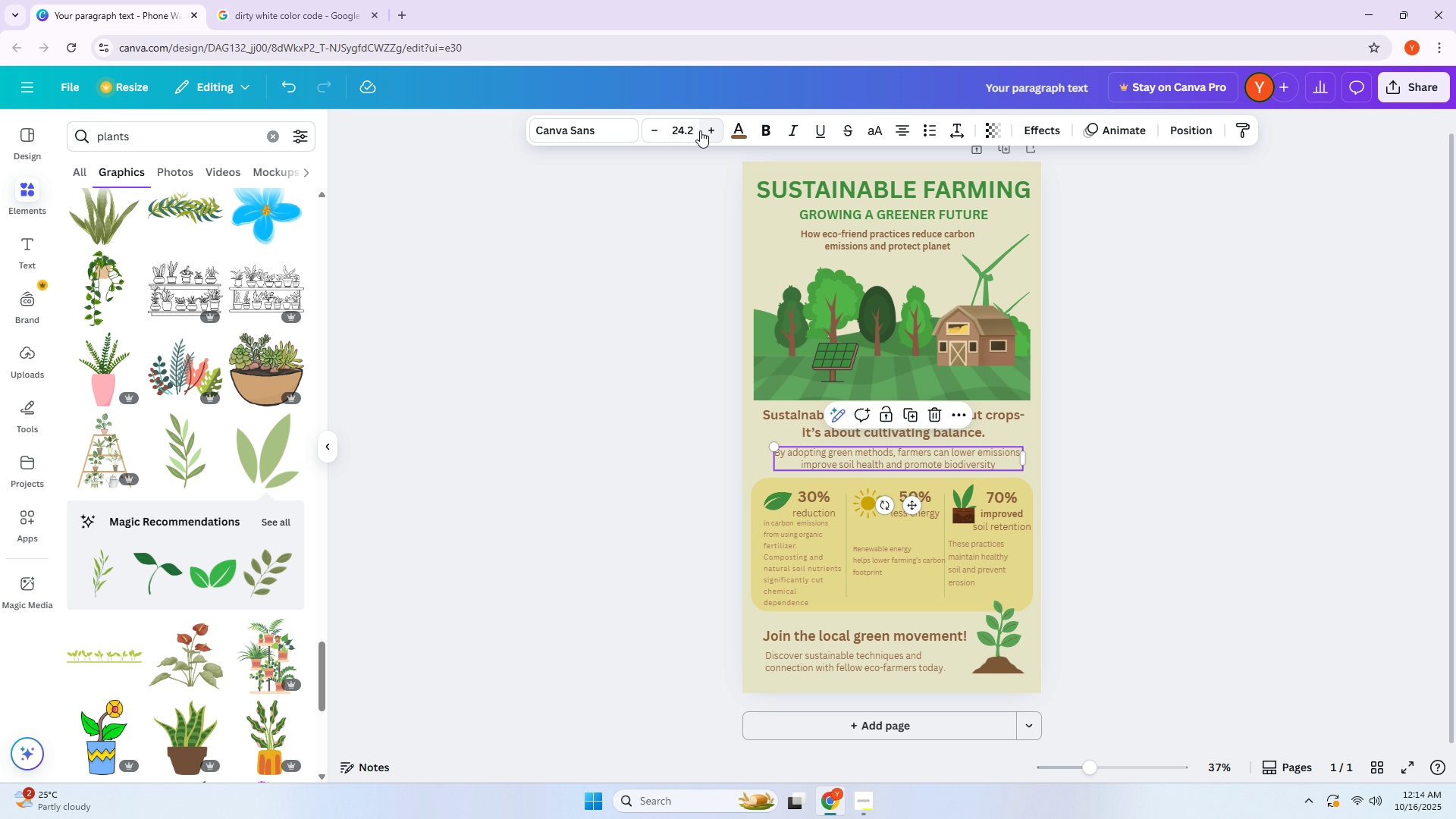 
left_click([698, 130])
 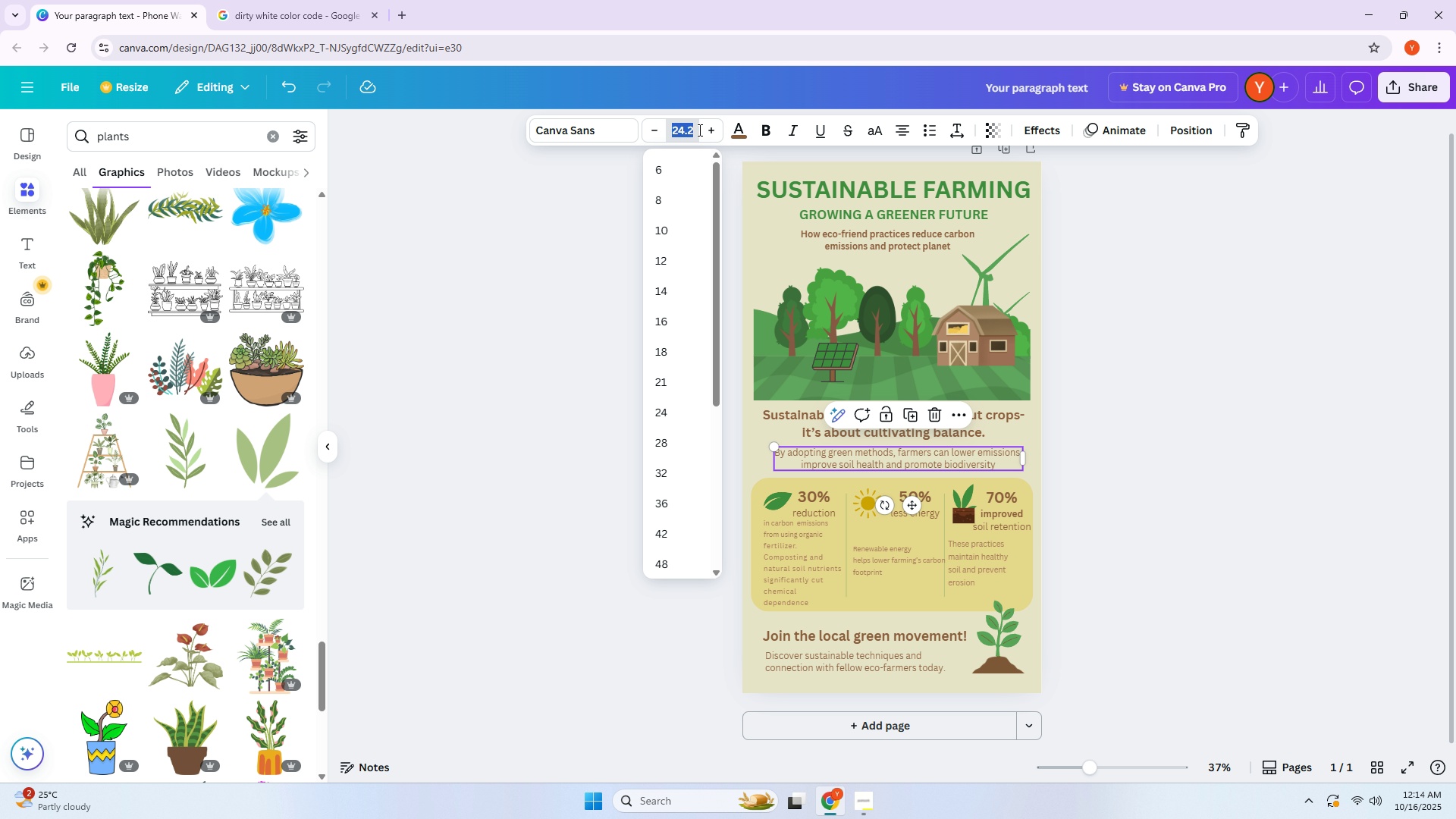 
key(Numpad2)
 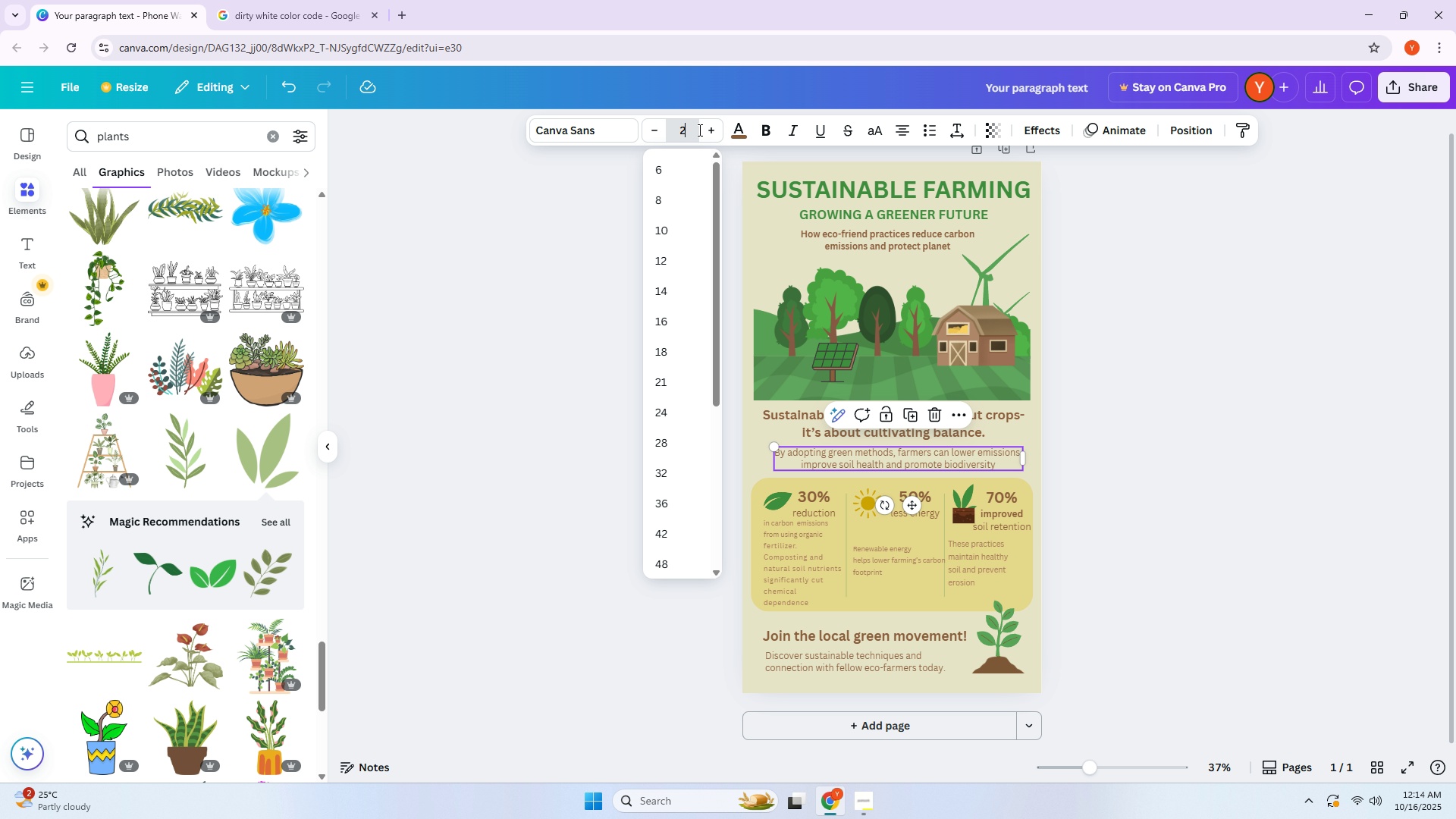 
key(Numpad5)
 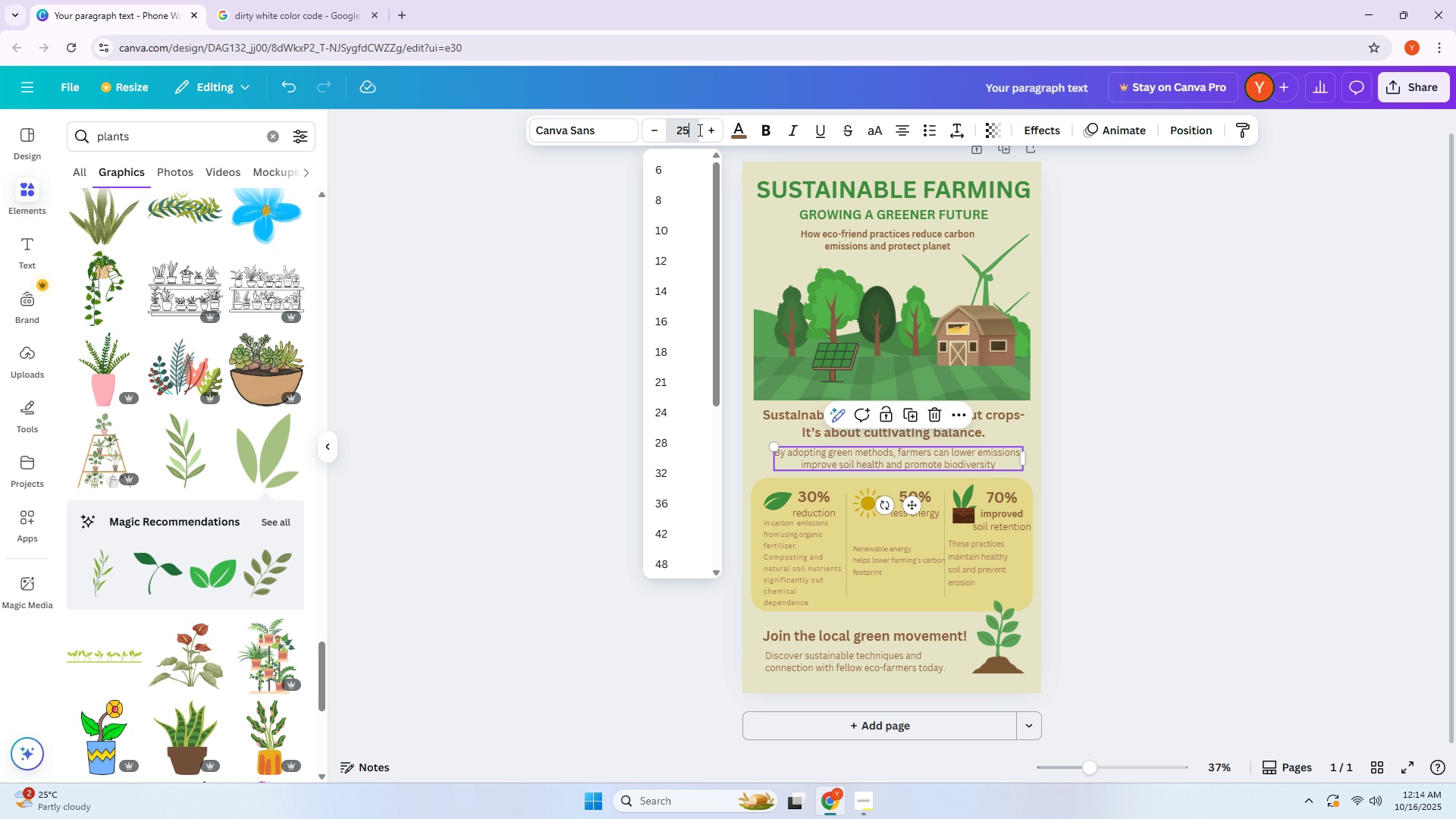 
key(NumpadEnter)
 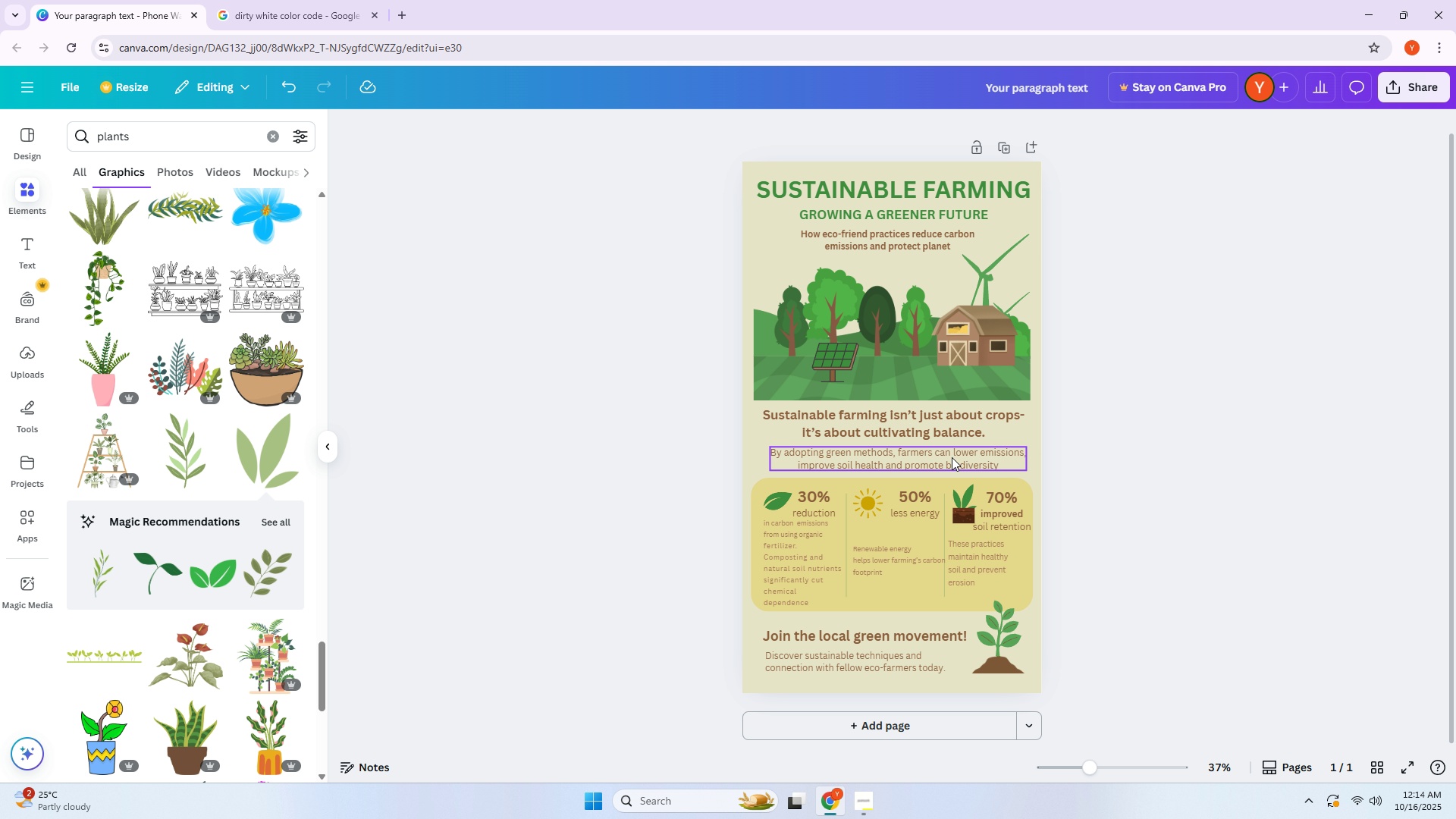 
double_click([934, 457])
 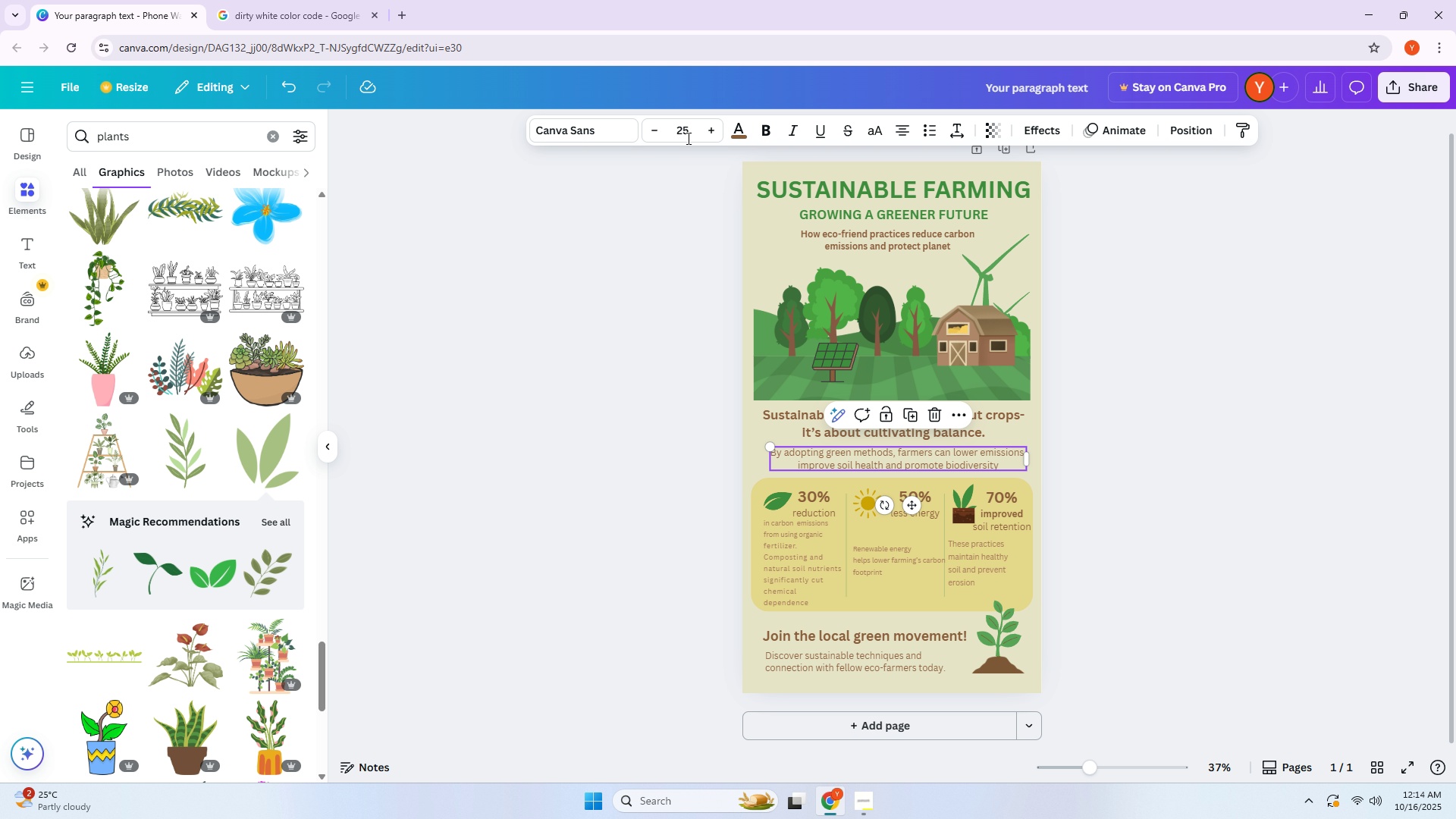 
left_click([687, 136])
 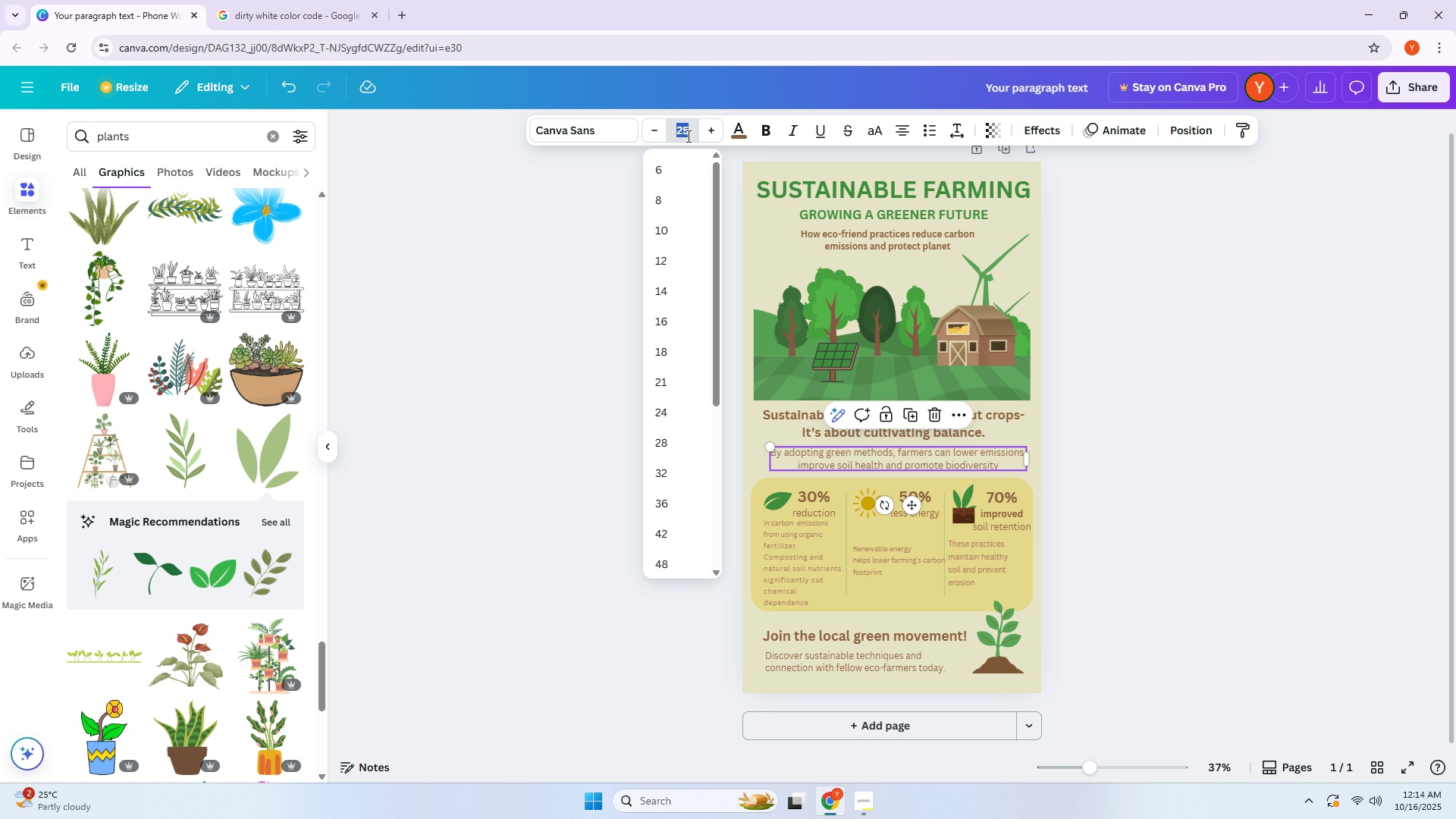 
key(Numpad3)
 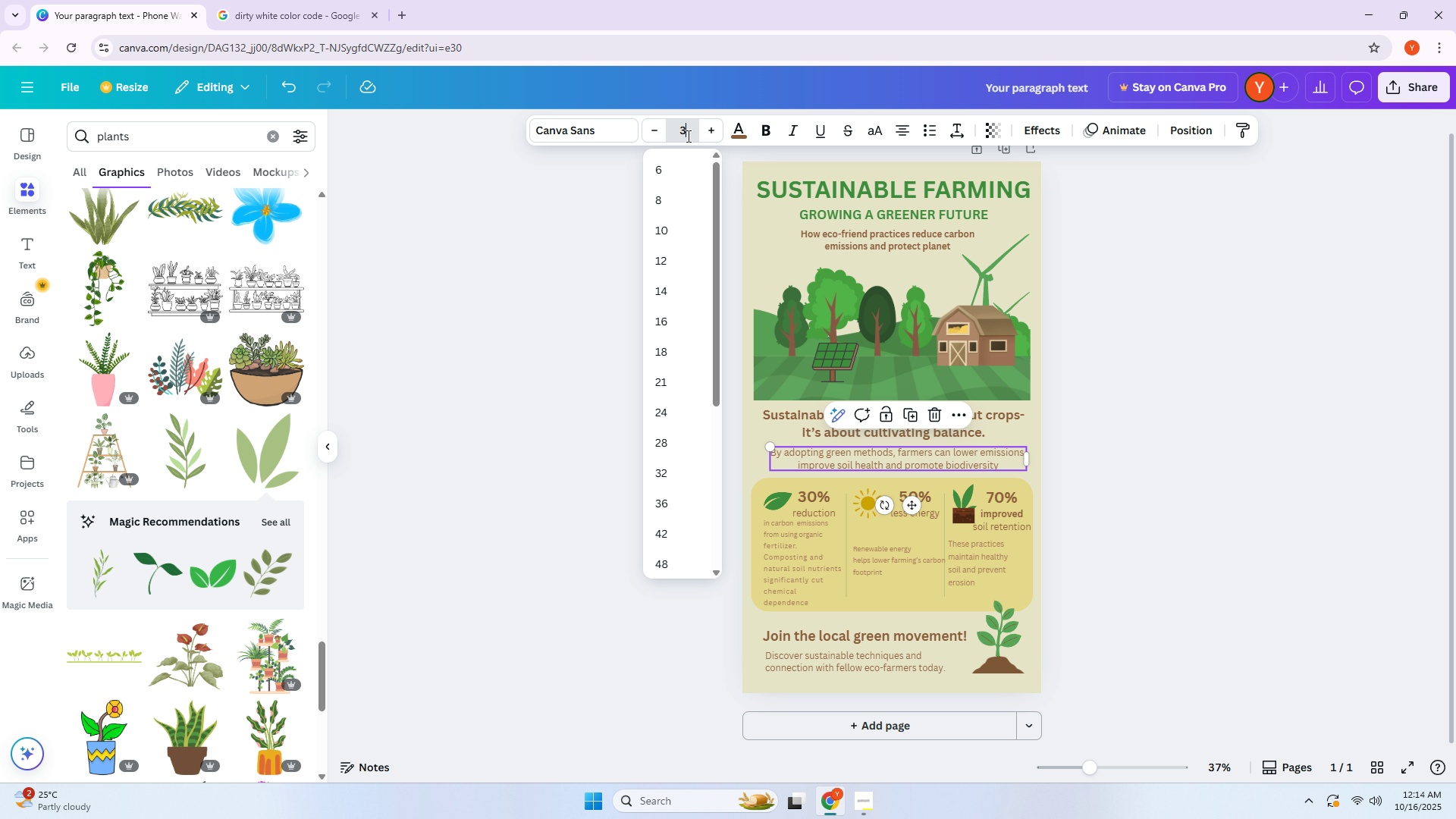 
key(Numpad0)
 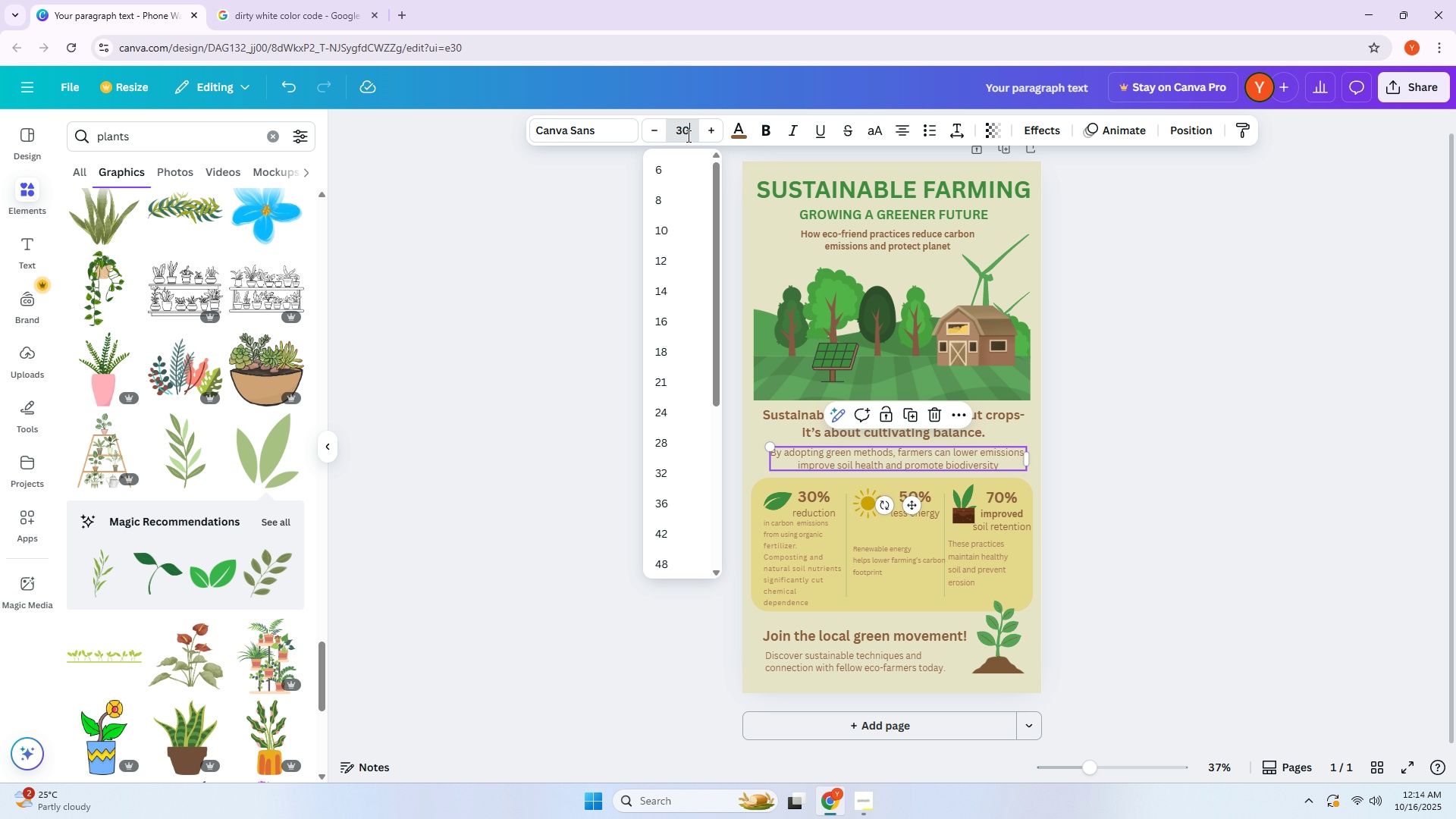 
key(NumpadEnter)
 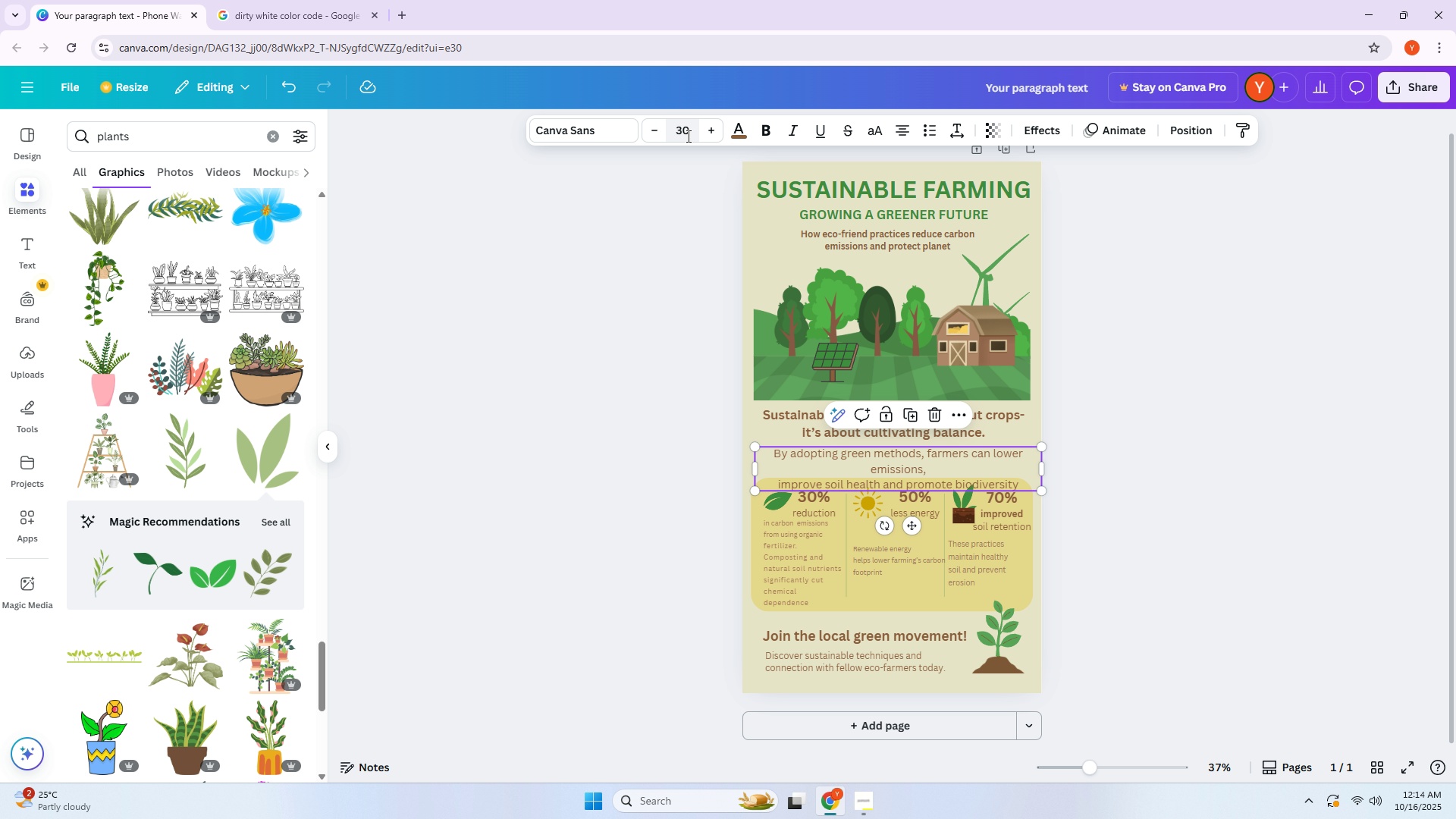 
key(Control+ControlLeft)
 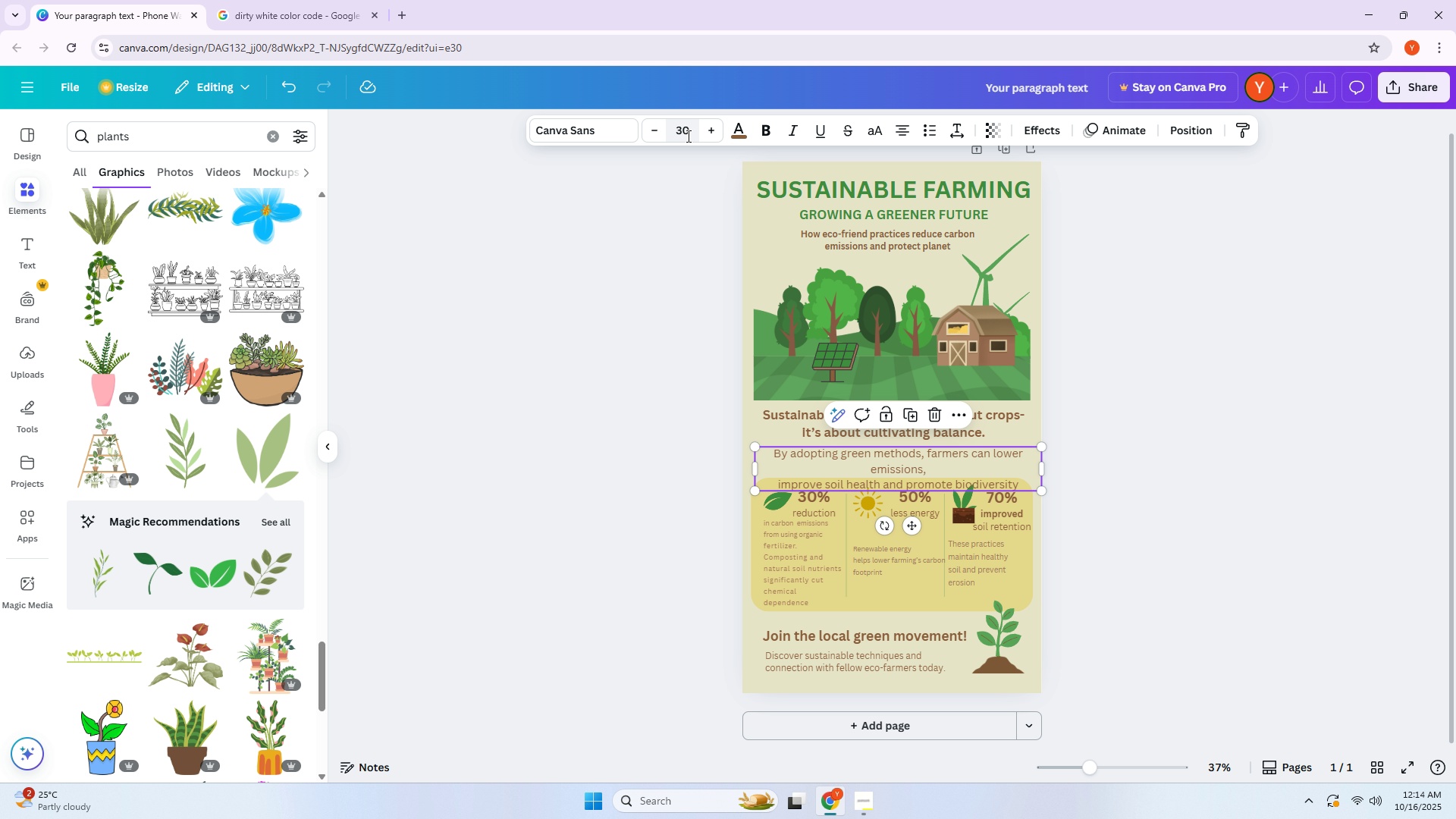 
key(Control+Z)
 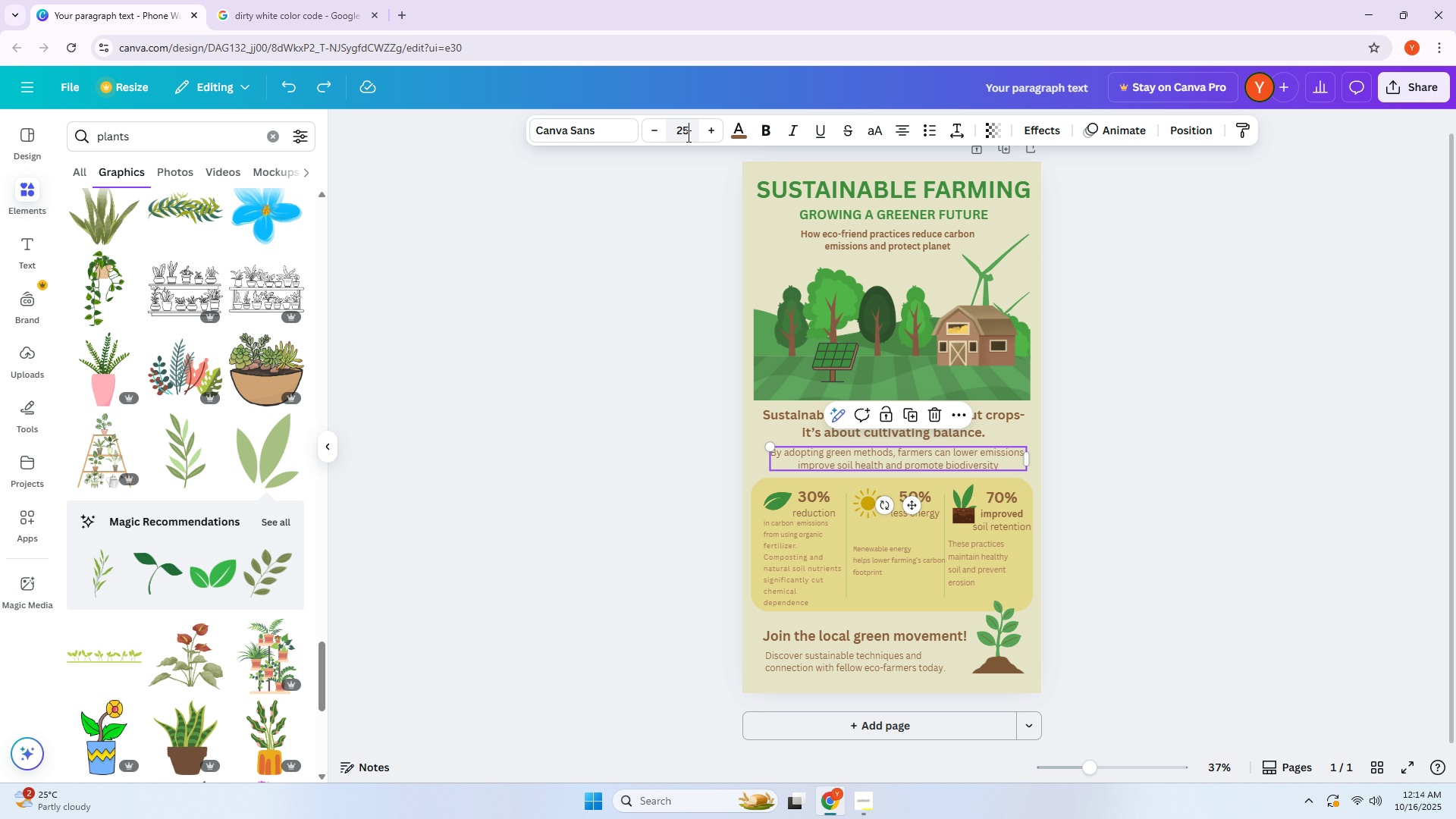 
left_click([687, 136])
 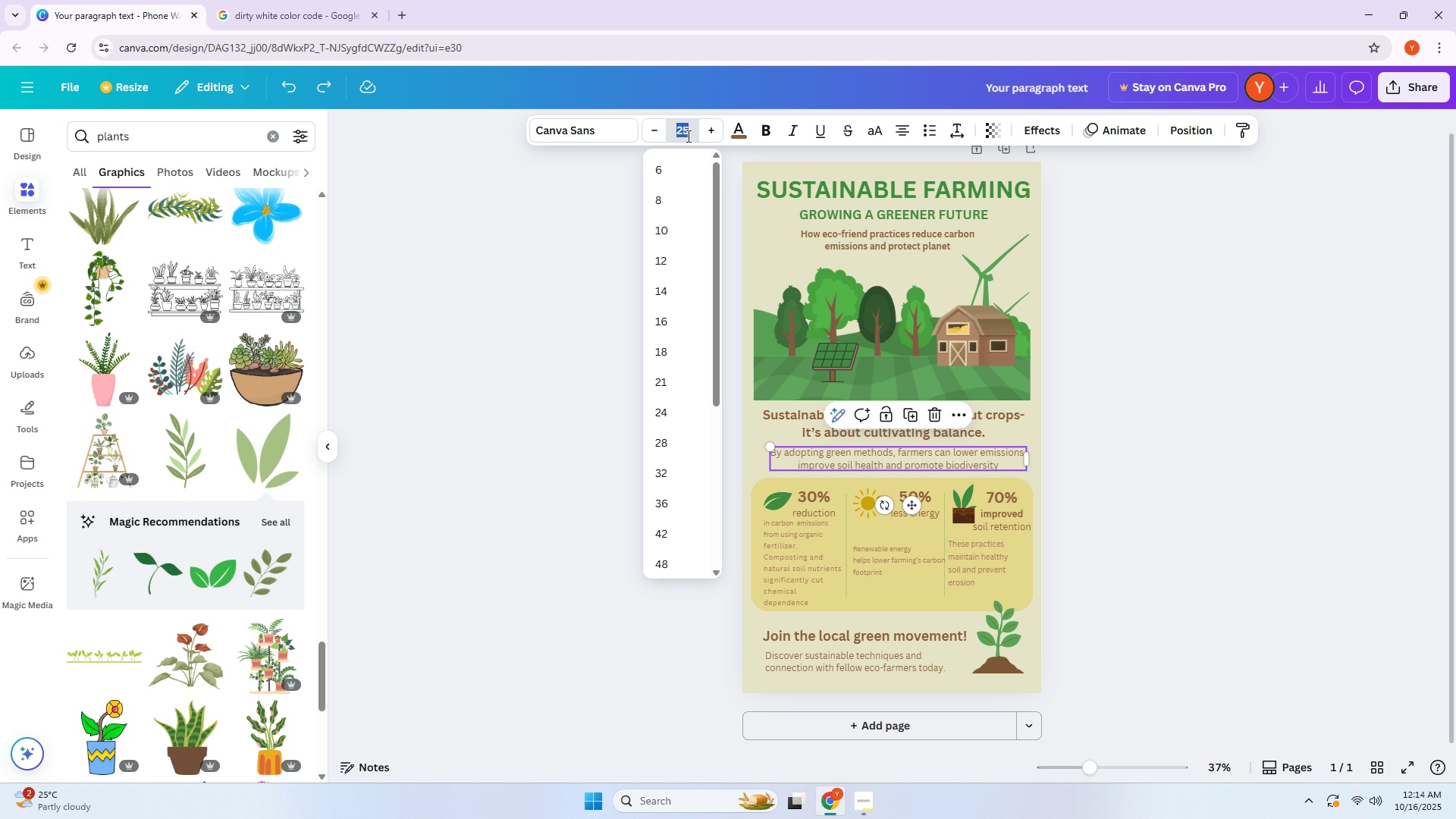 
key(Numpad2)
 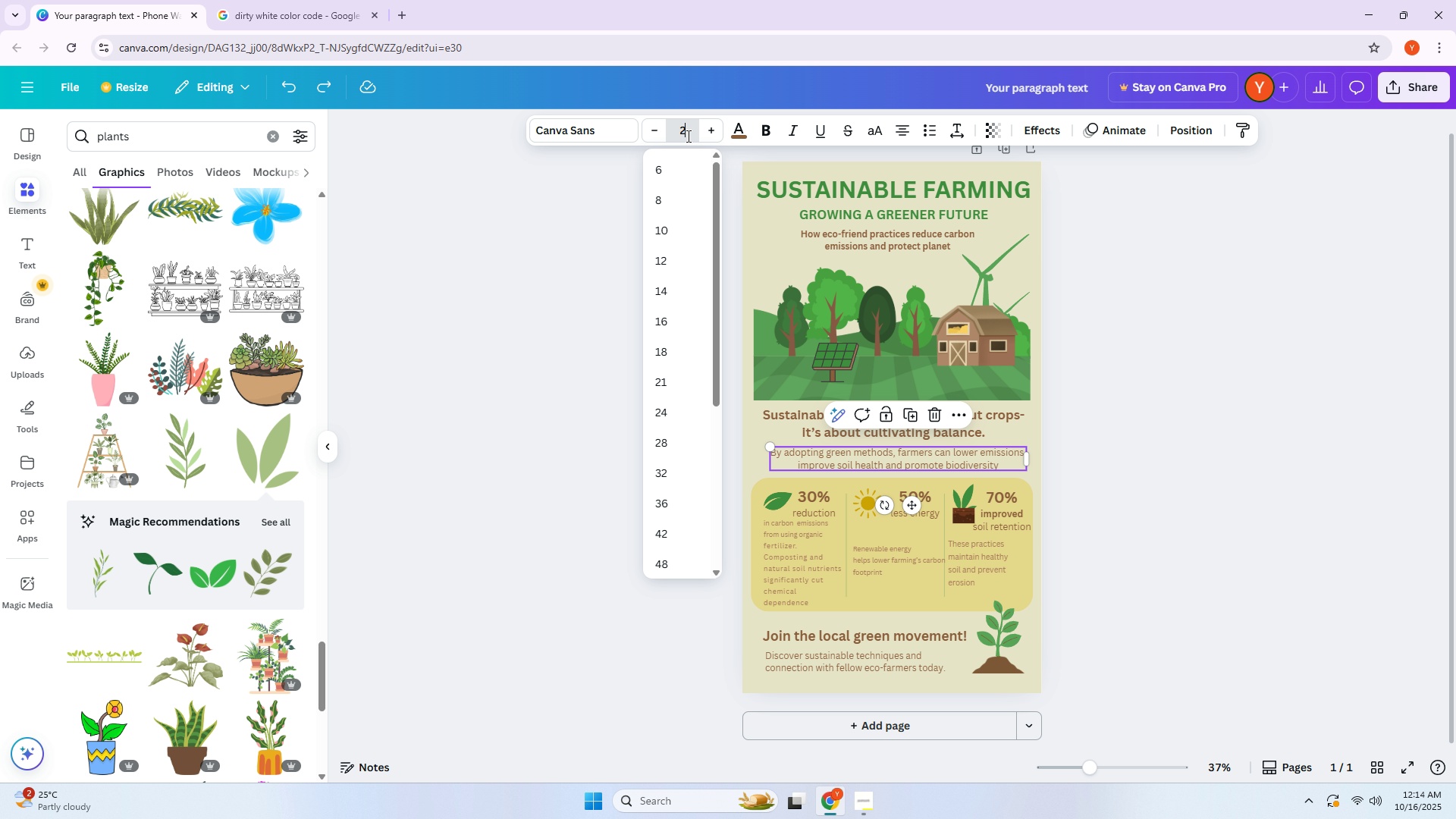 
key(Numpad8)
 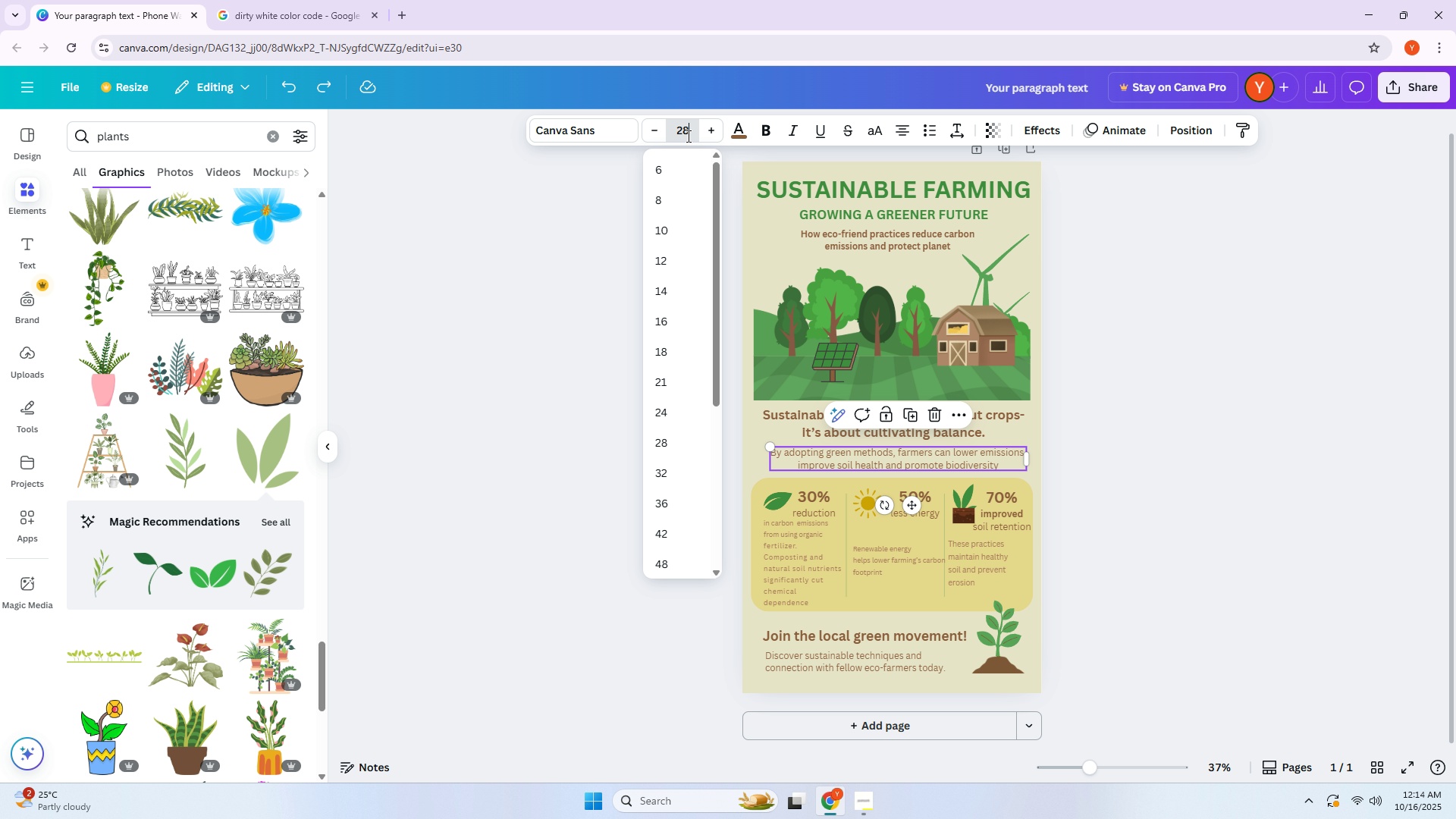 
key(NumpadEnter)
 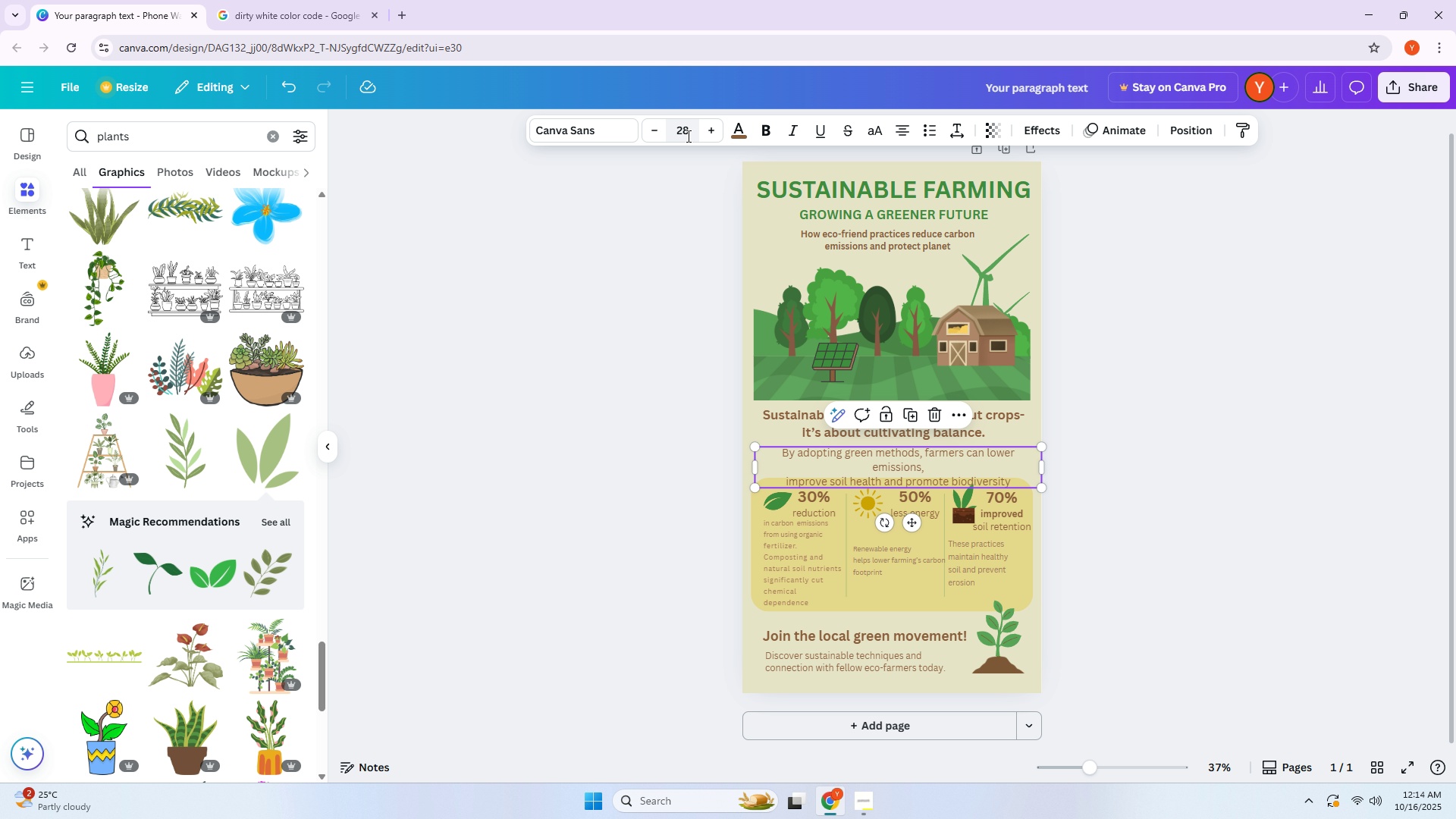 
left_click([686, 135])
 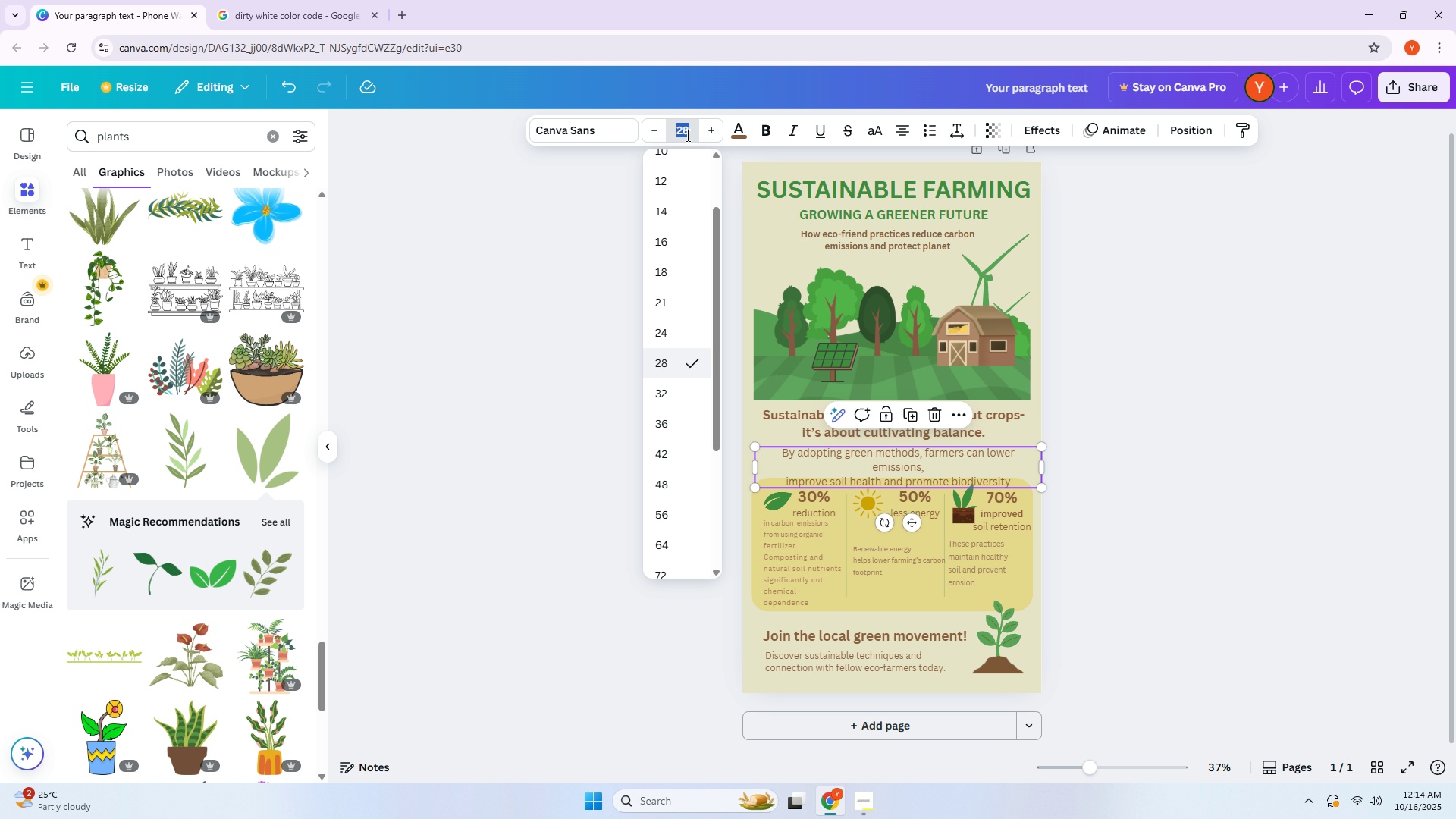 
key(Numpad2)
 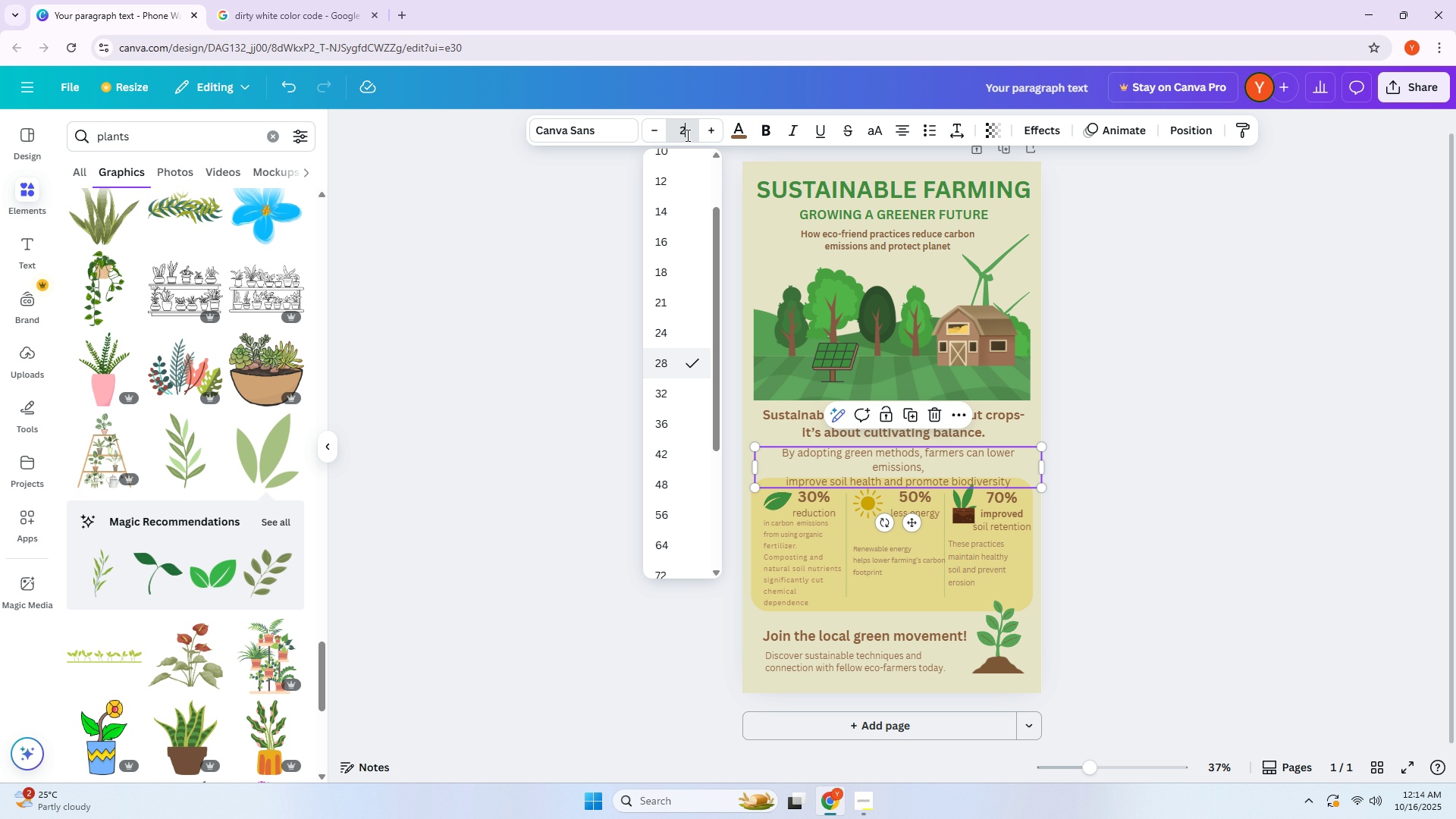 
key(Numpad6)
 